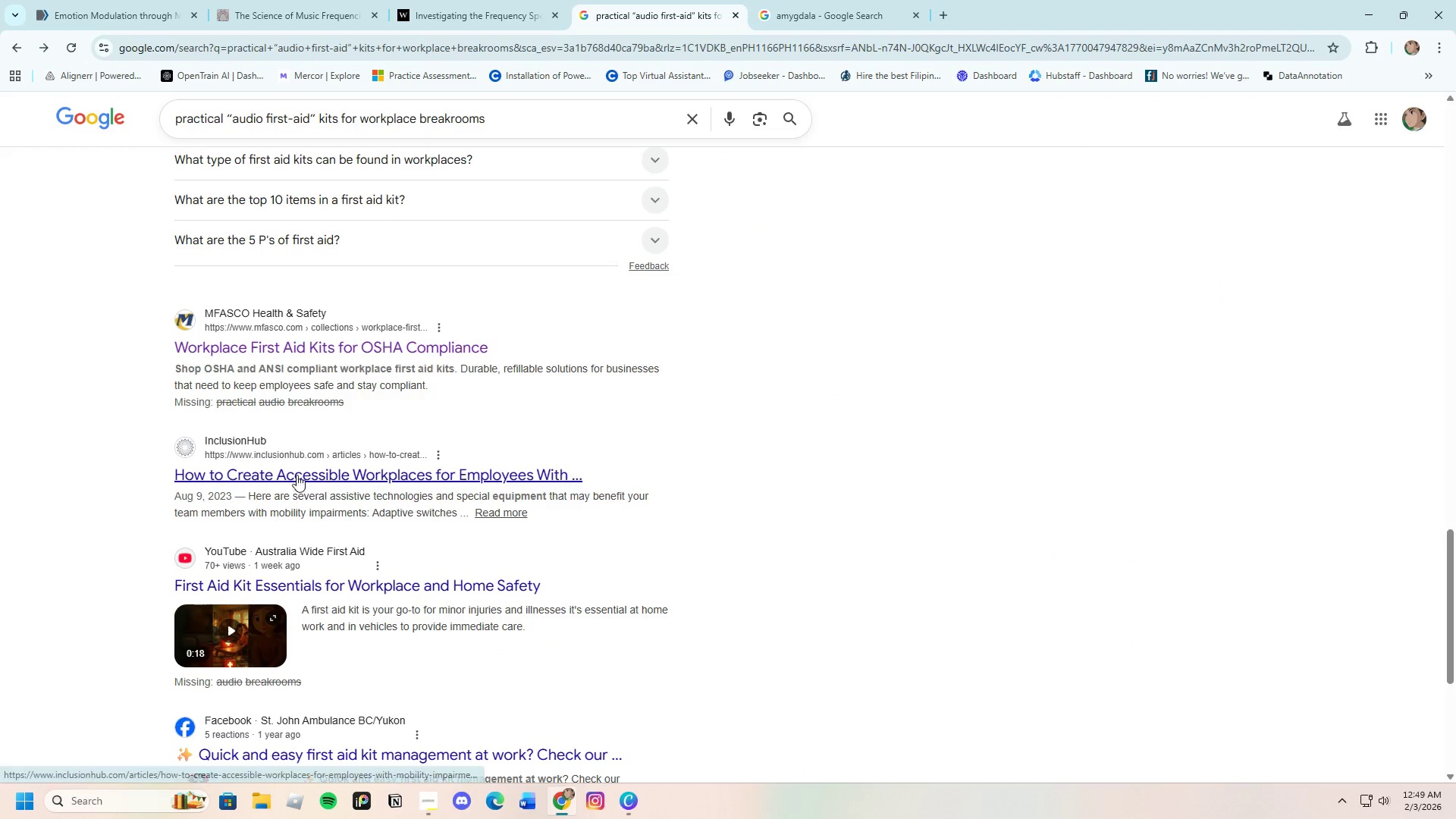 
left_click([297, 472])
 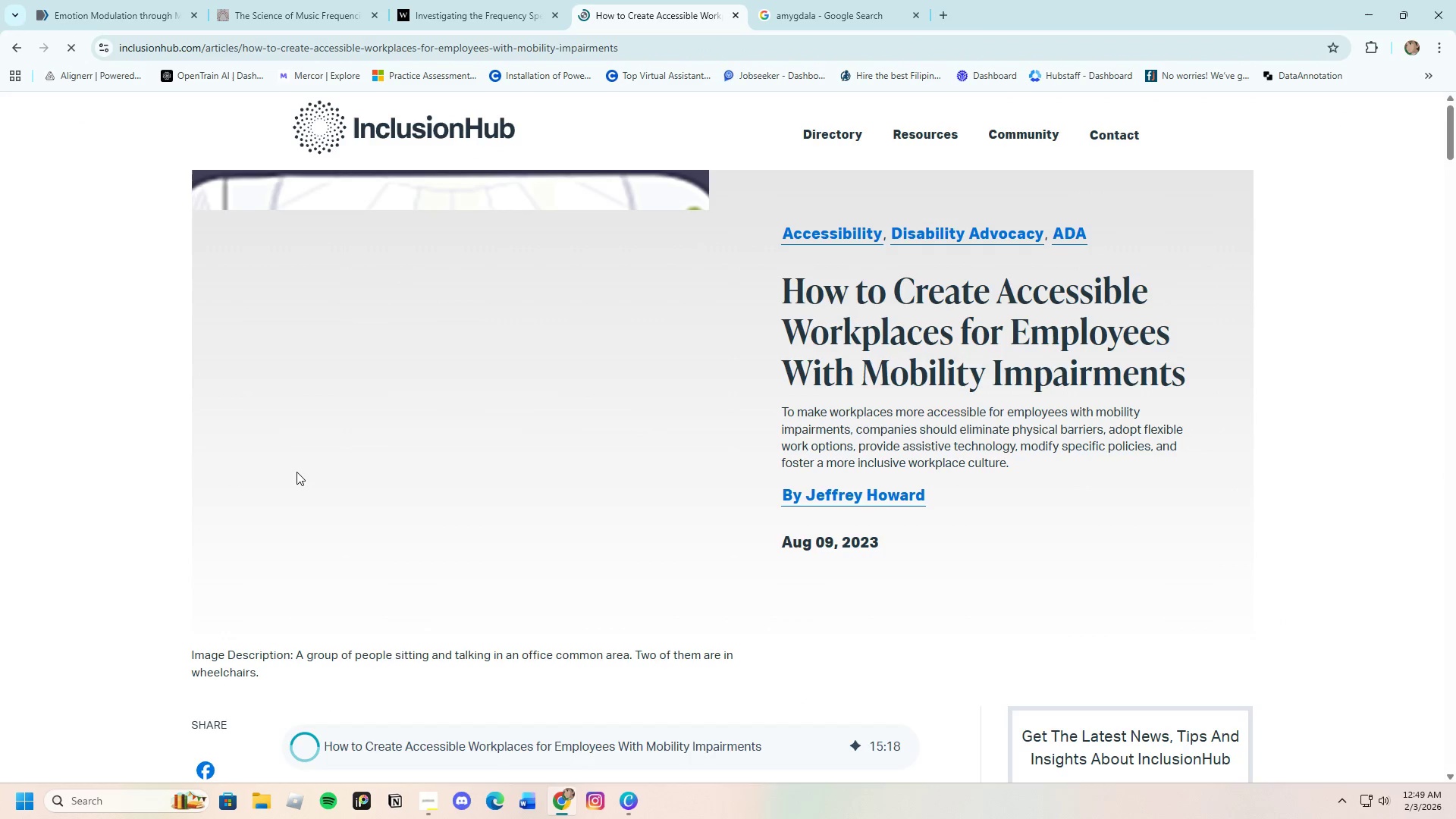 
scroll: coordinate [440, 656], scroll_direction: down, amount: 7.0
 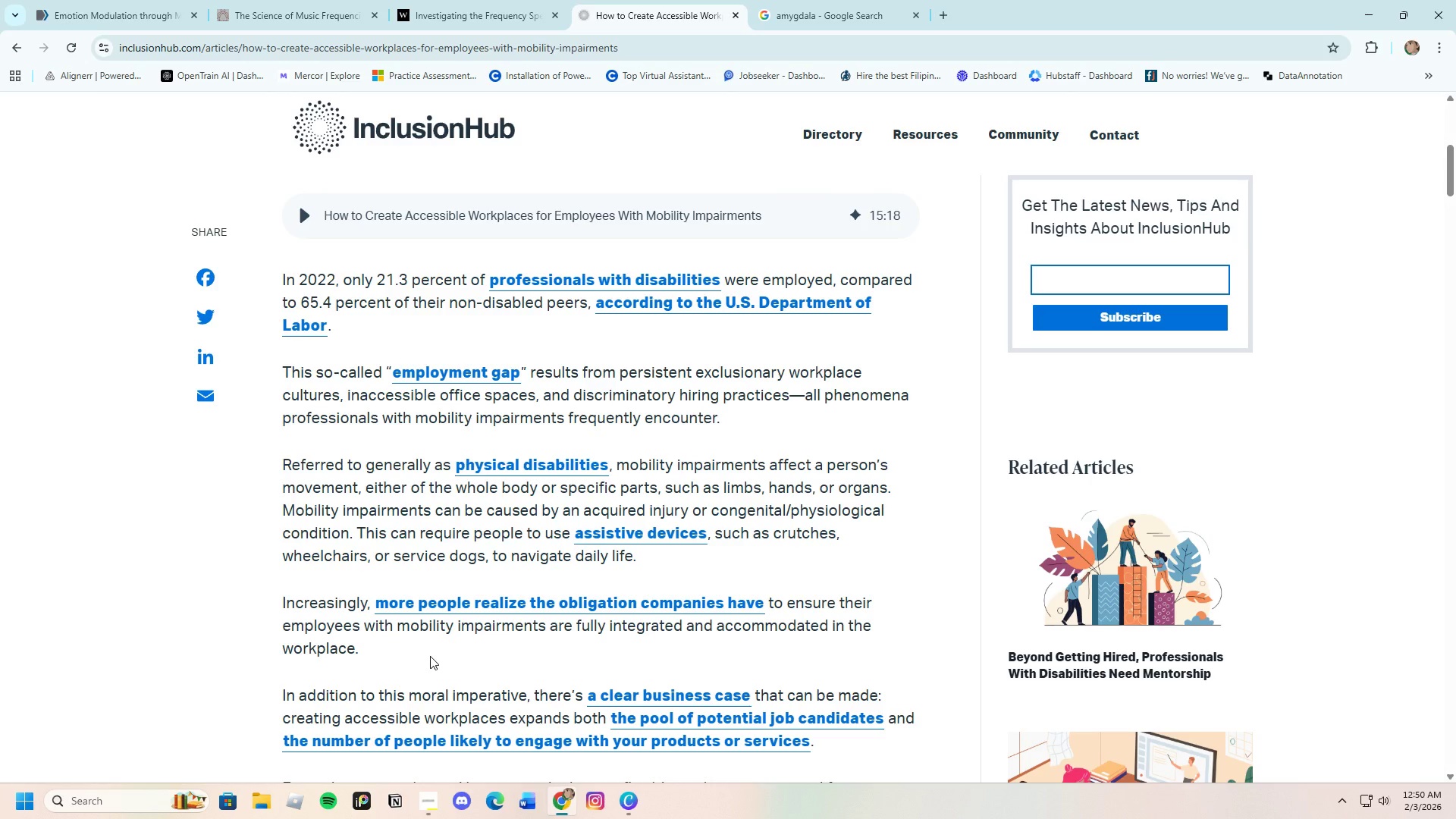 
wait(89.29)
 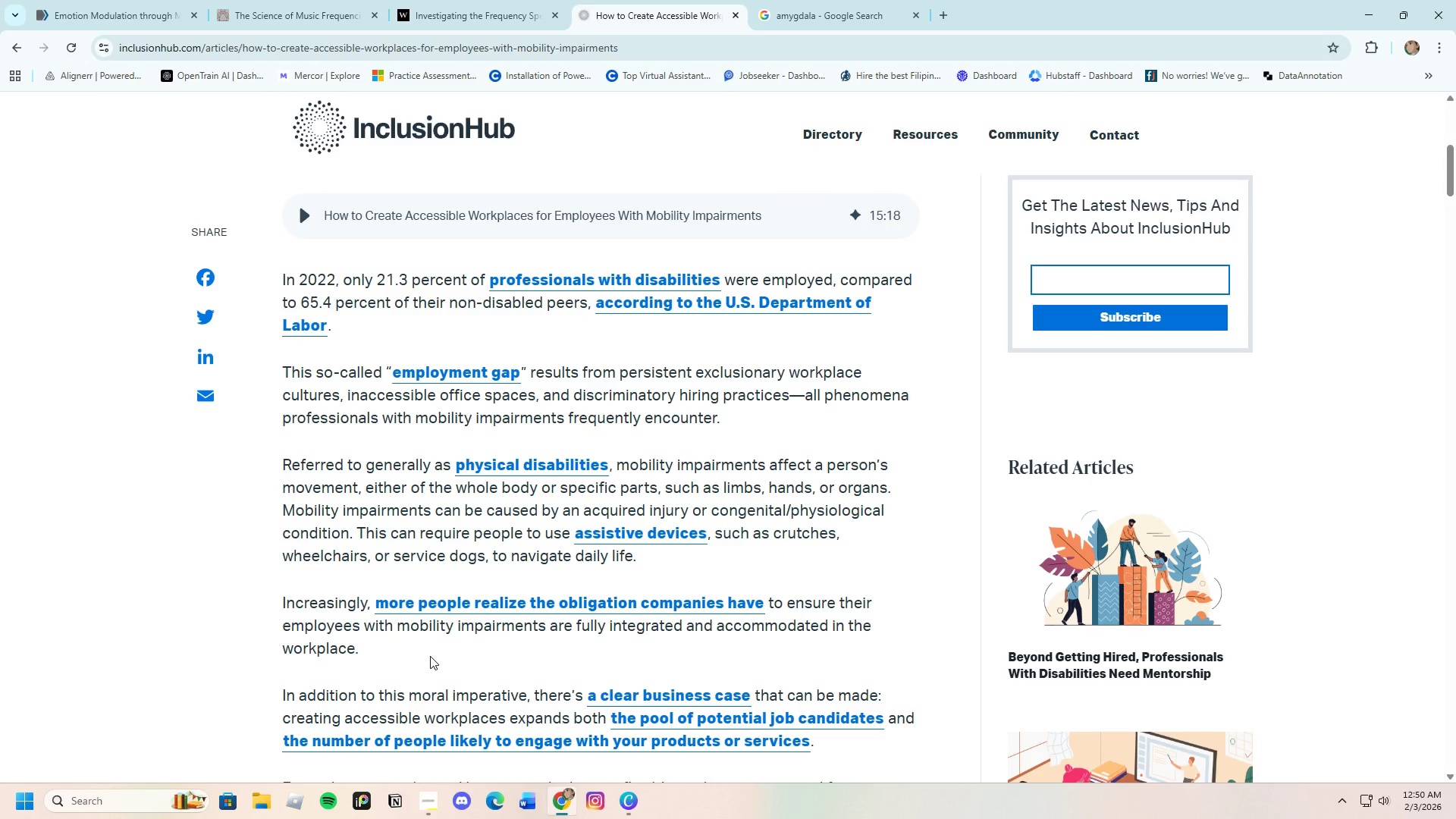 
scroll: coordinate [360, 692], scroll_direction: down, amount: 20.0
 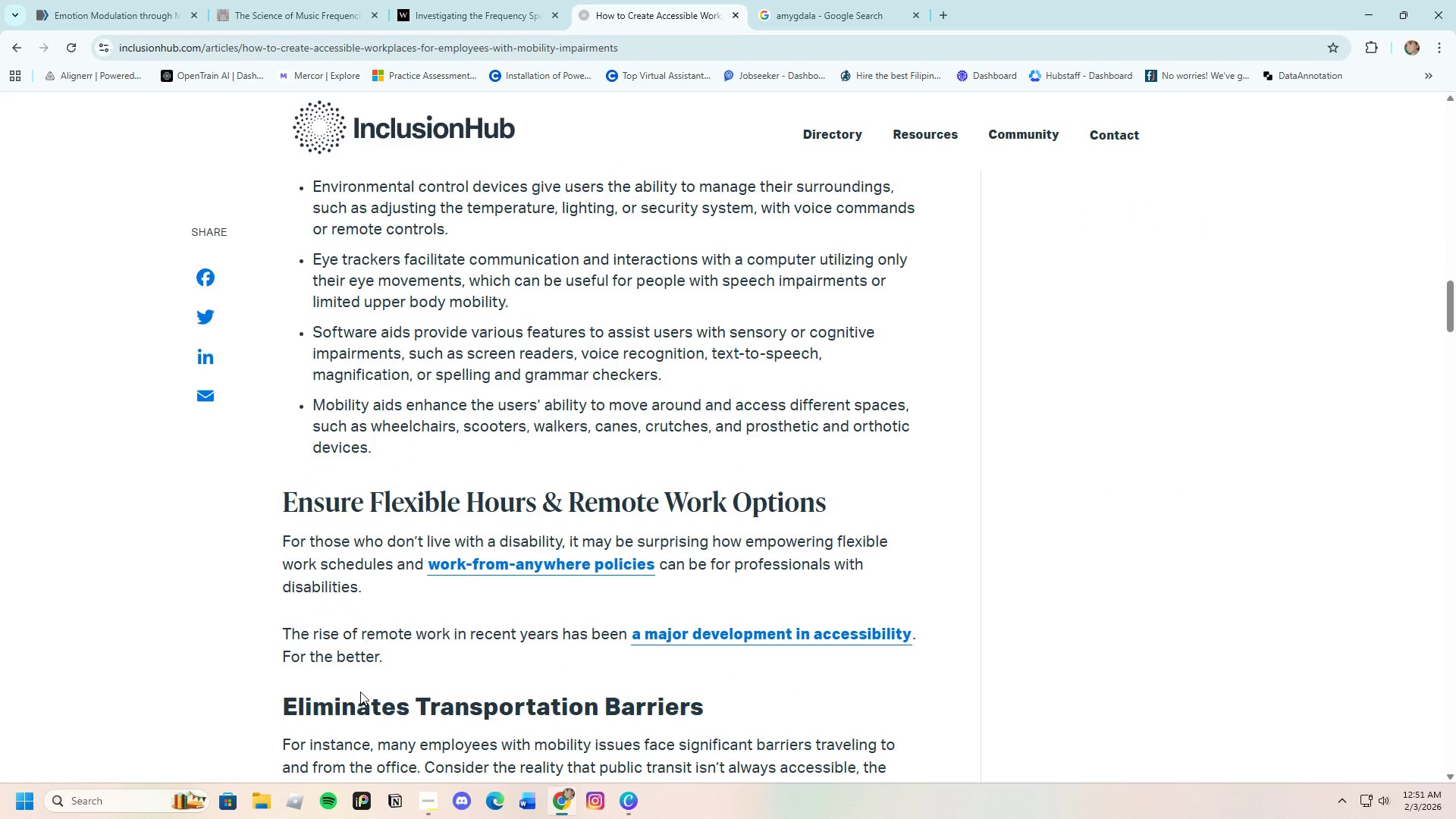 
wait(11.97)
 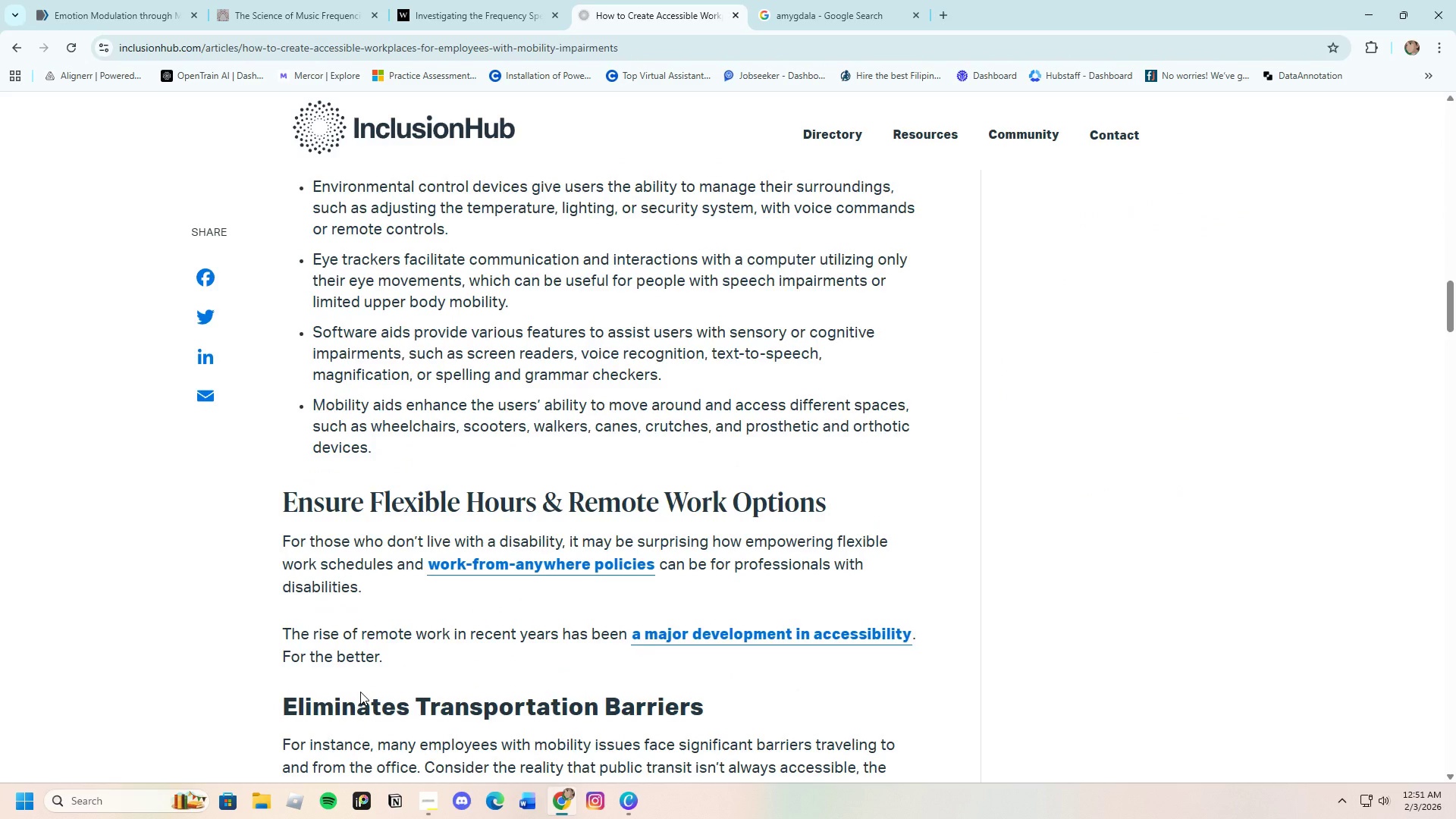 
scroll: coordinate [360, 692], scroll_direction: down, amount: 6.0
 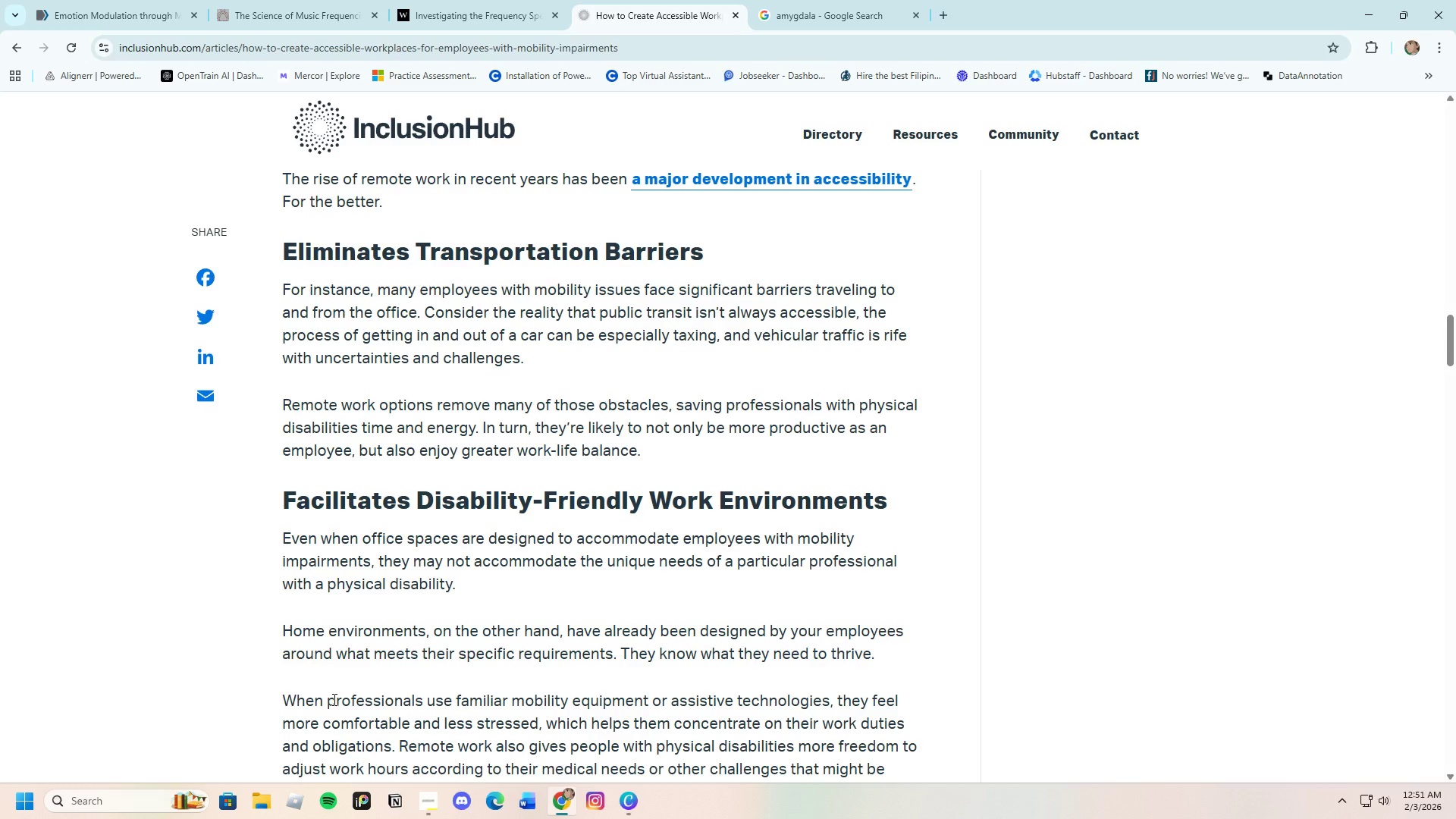 
wait(27.43)
 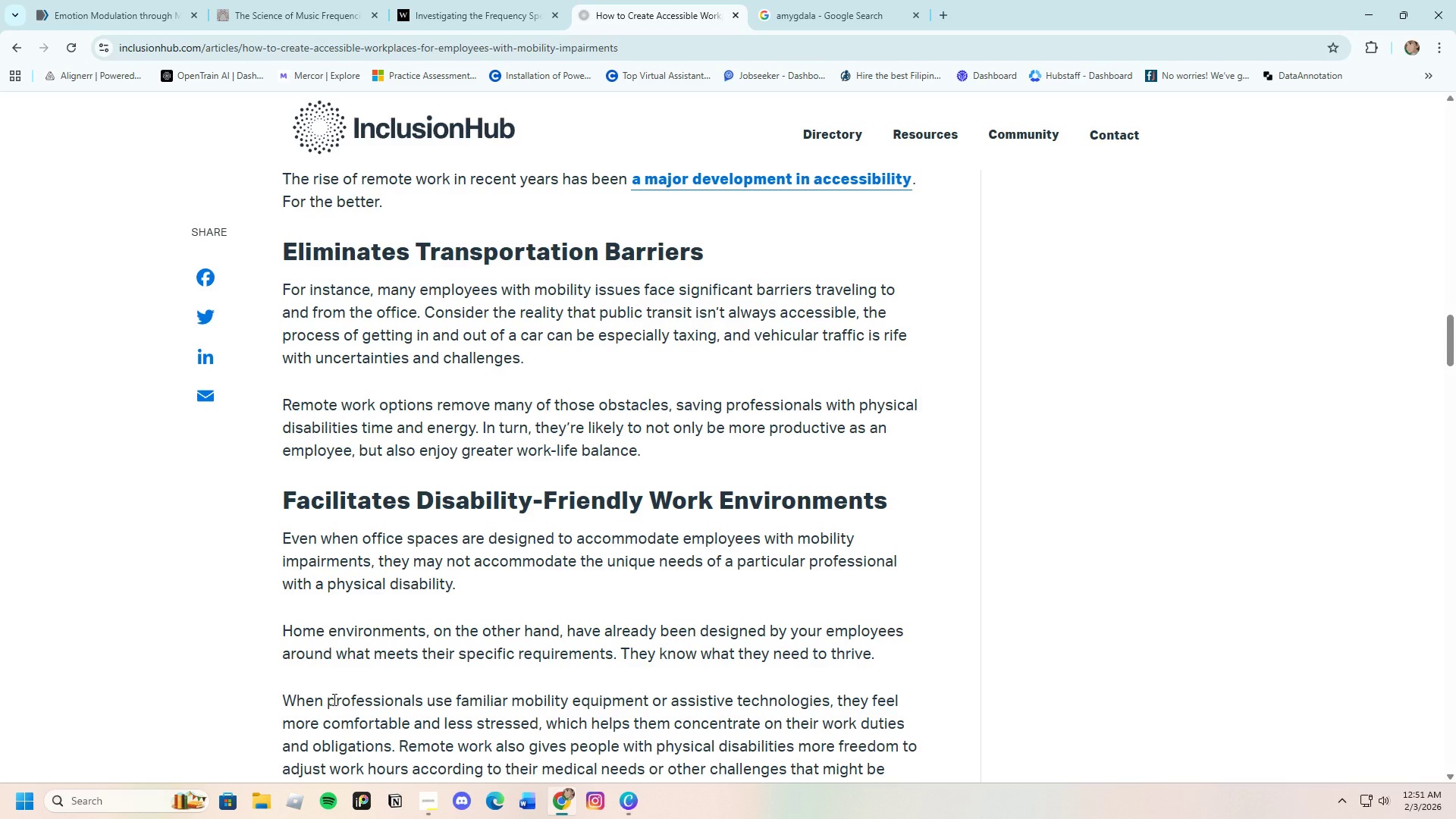 
scroll: coordinate [312, 692], scroll_direction: down, amount: 3.0
 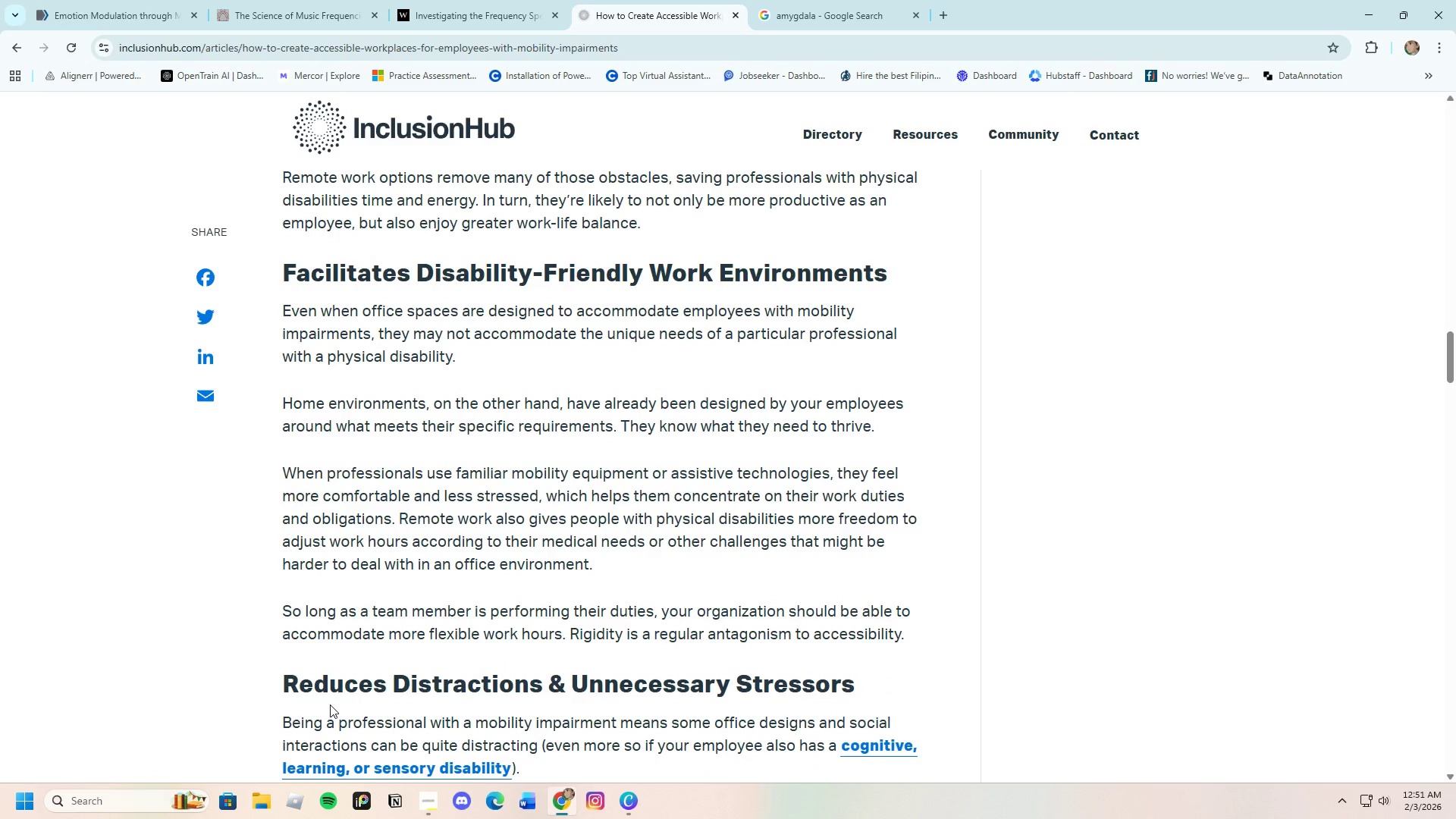 
wait(11.0)
 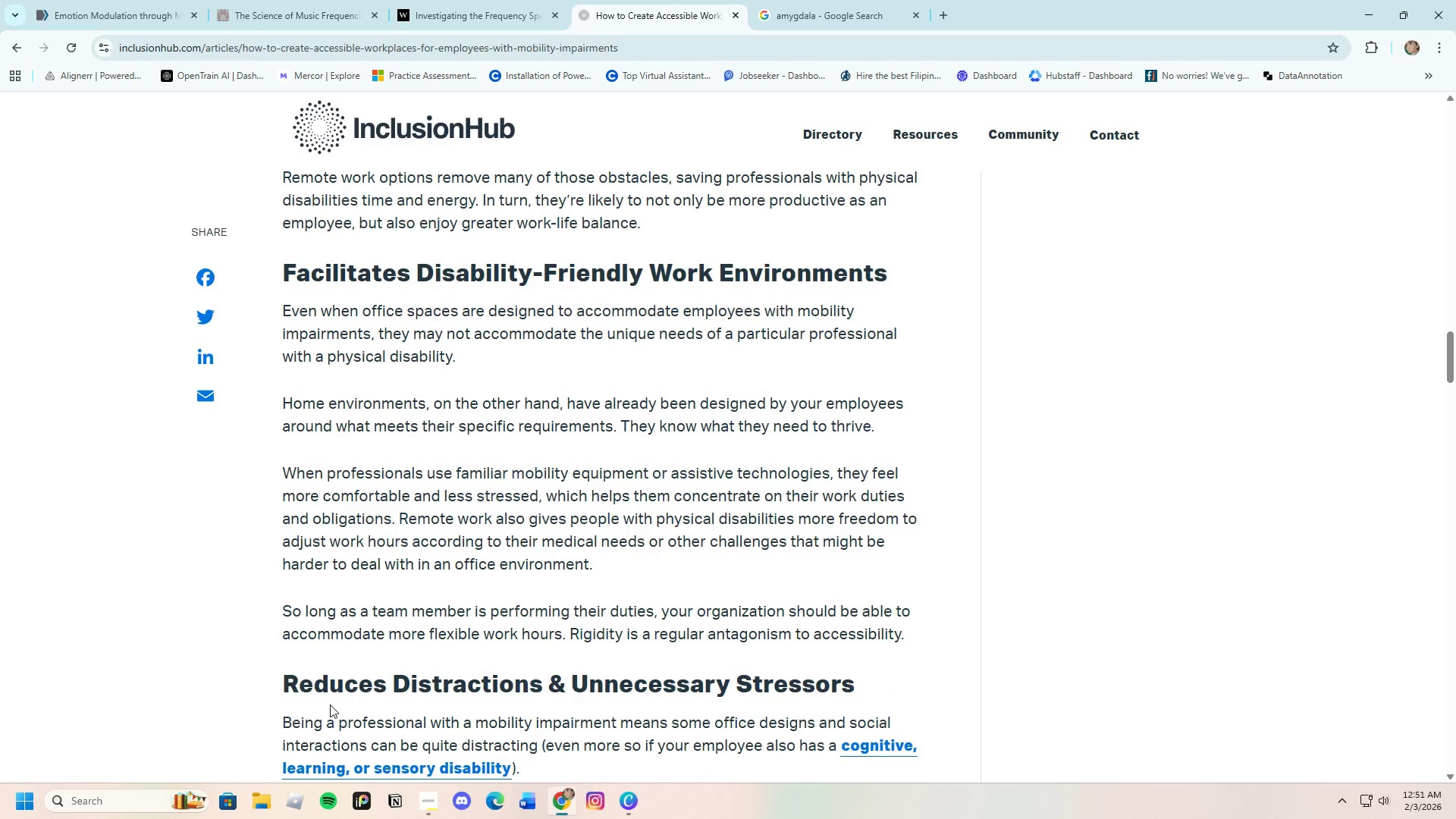 
scroll: coordinate [312, 692], scroll_direction: down, amount: 19.0
 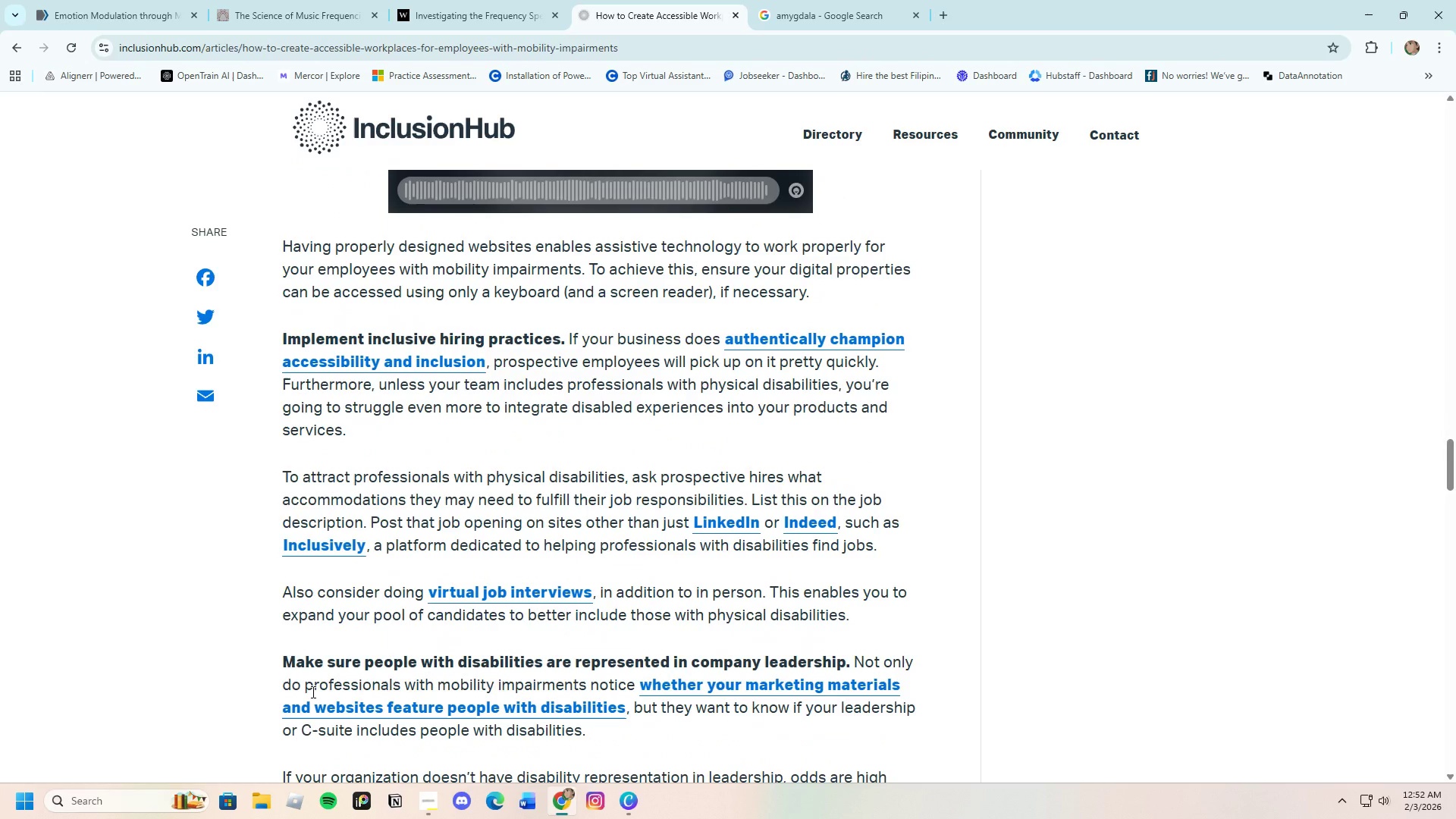 
scroll: coordinate [309, 690], scroll_direction: down, amount: 5.0
 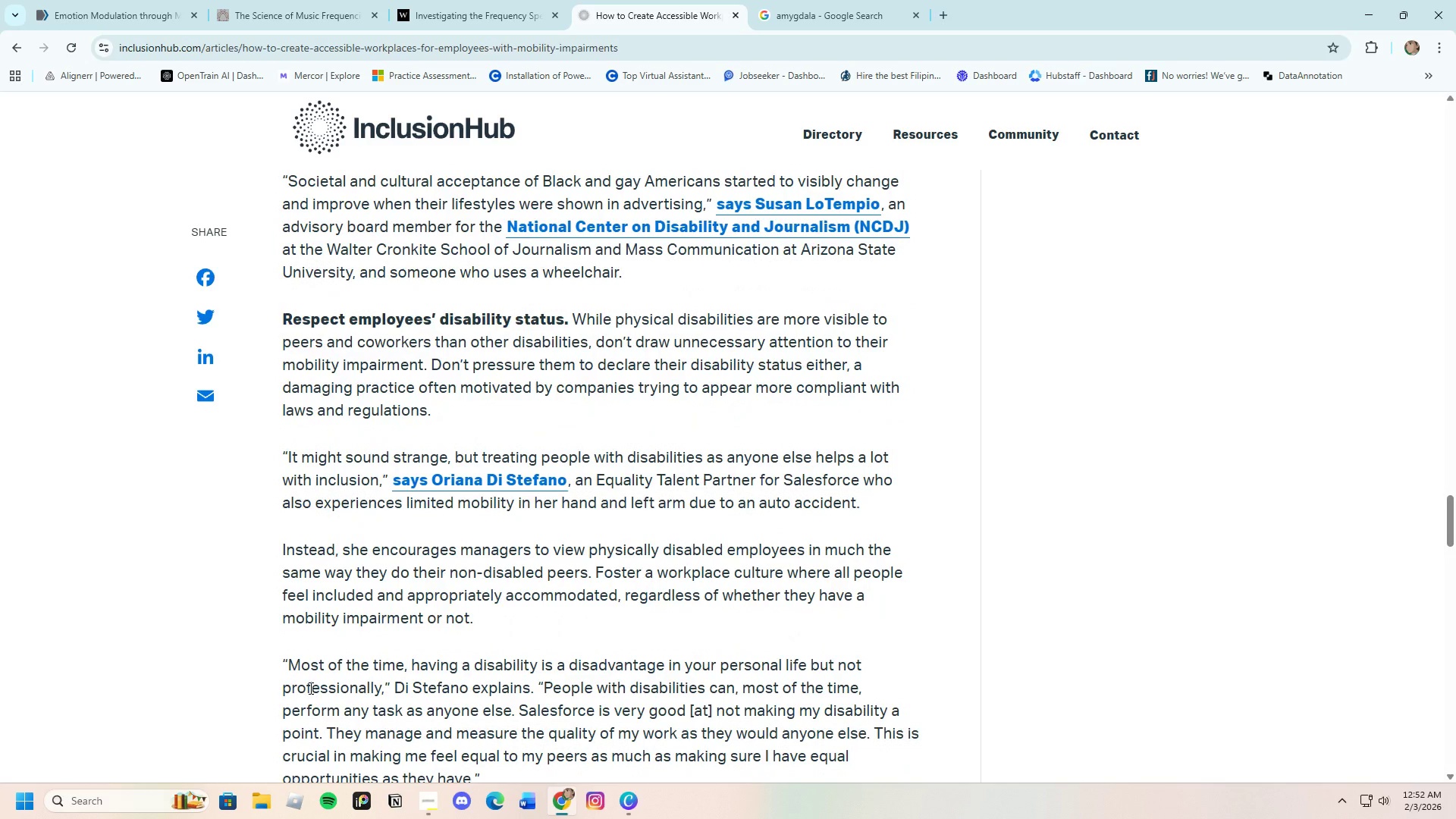 
wait(36.88)
 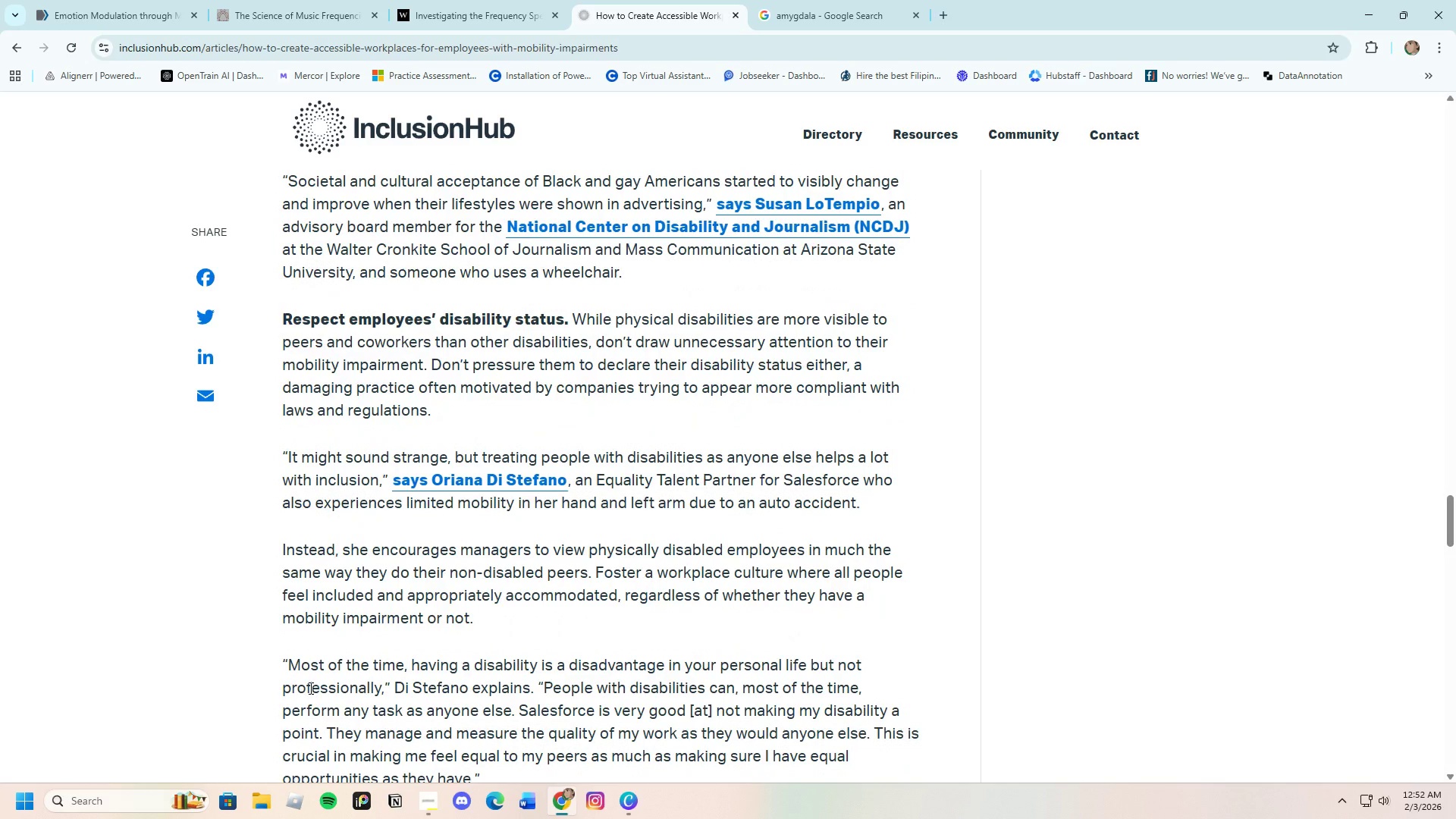 
scroll: coordinate [321, 623], scroll_direction: down, amount: 7.0
 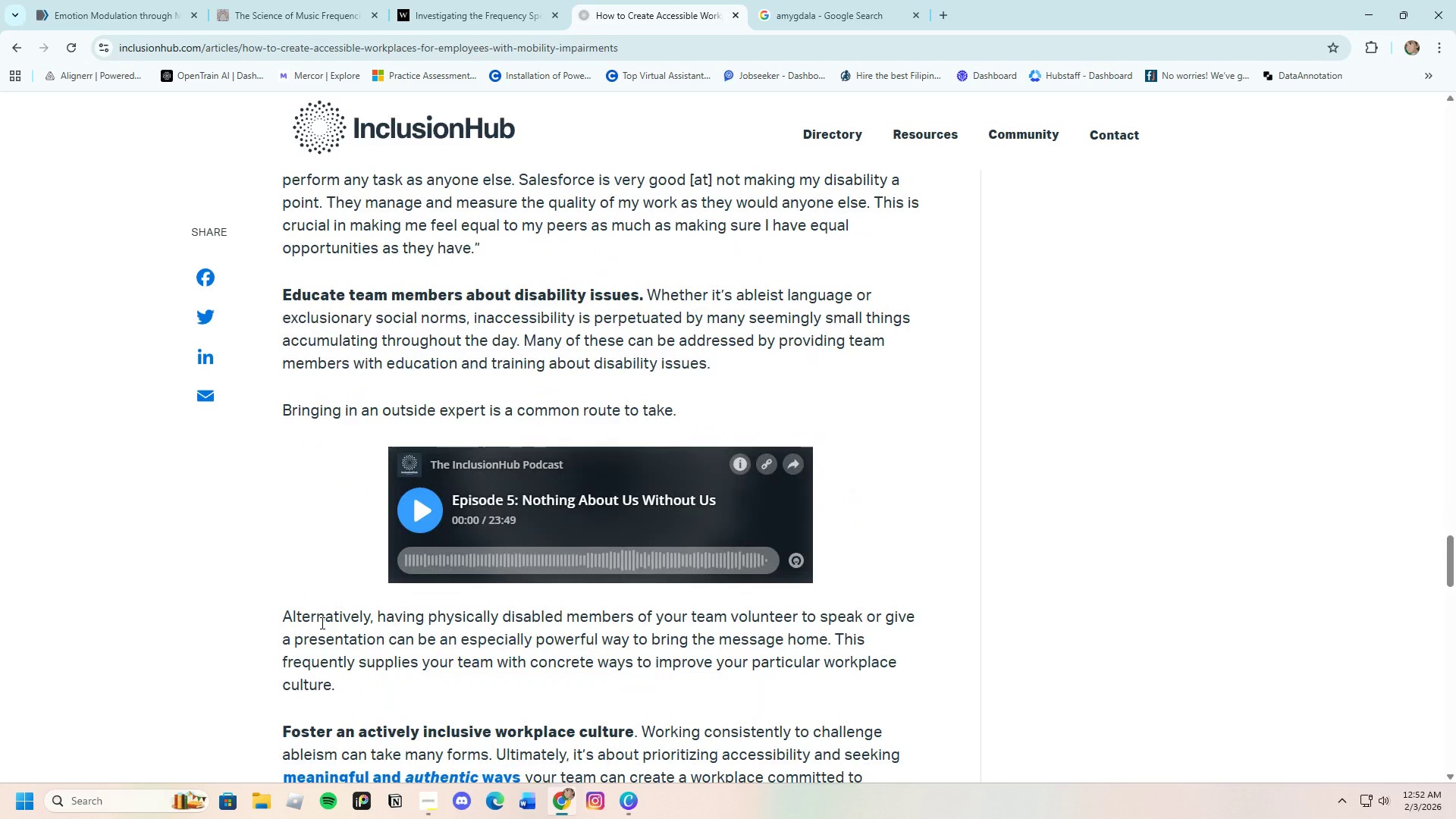 
wait(10.78)
 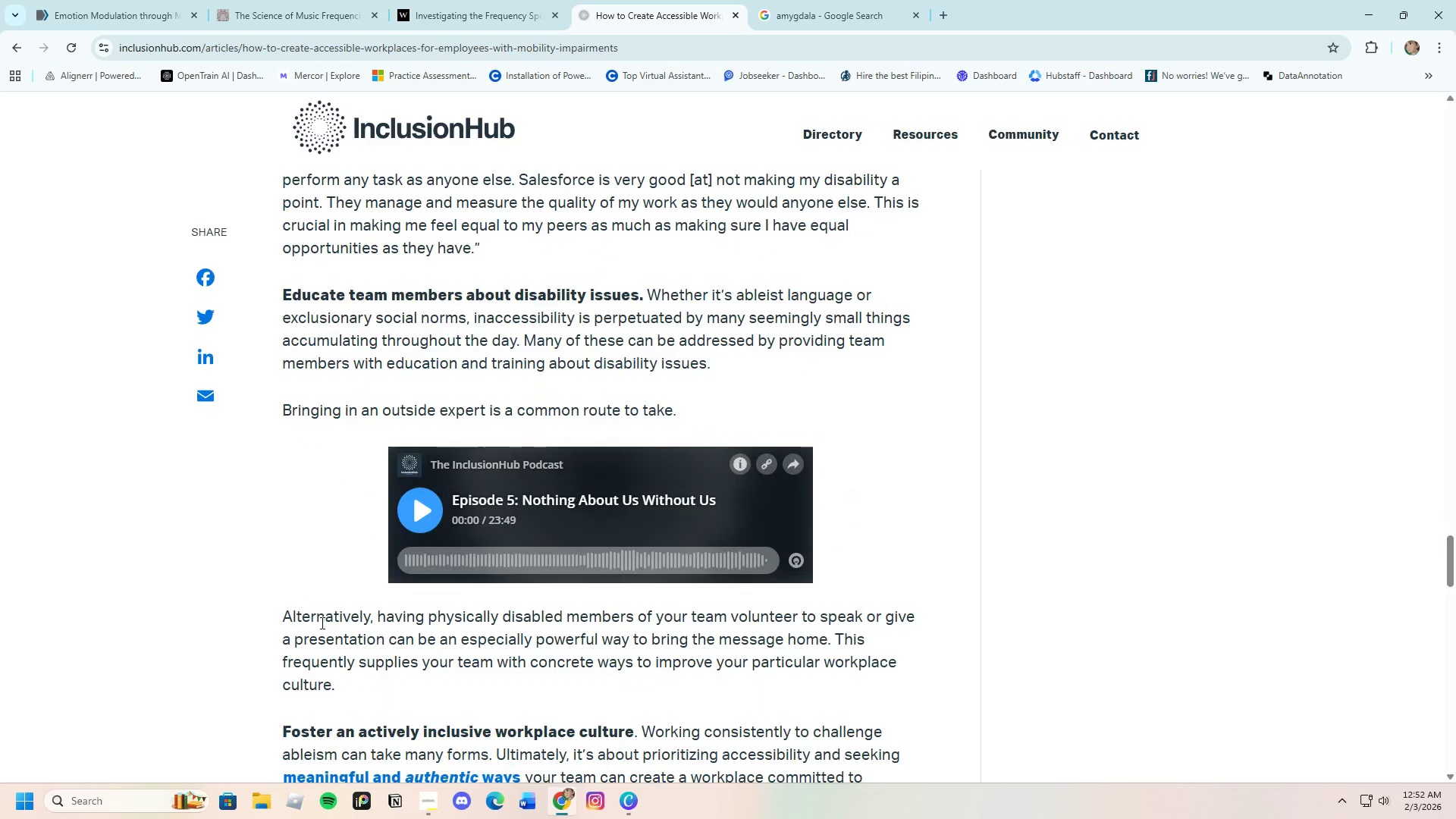 
scroll: coordinate [454, 692], scroll_direction: down, amount: 9.0
 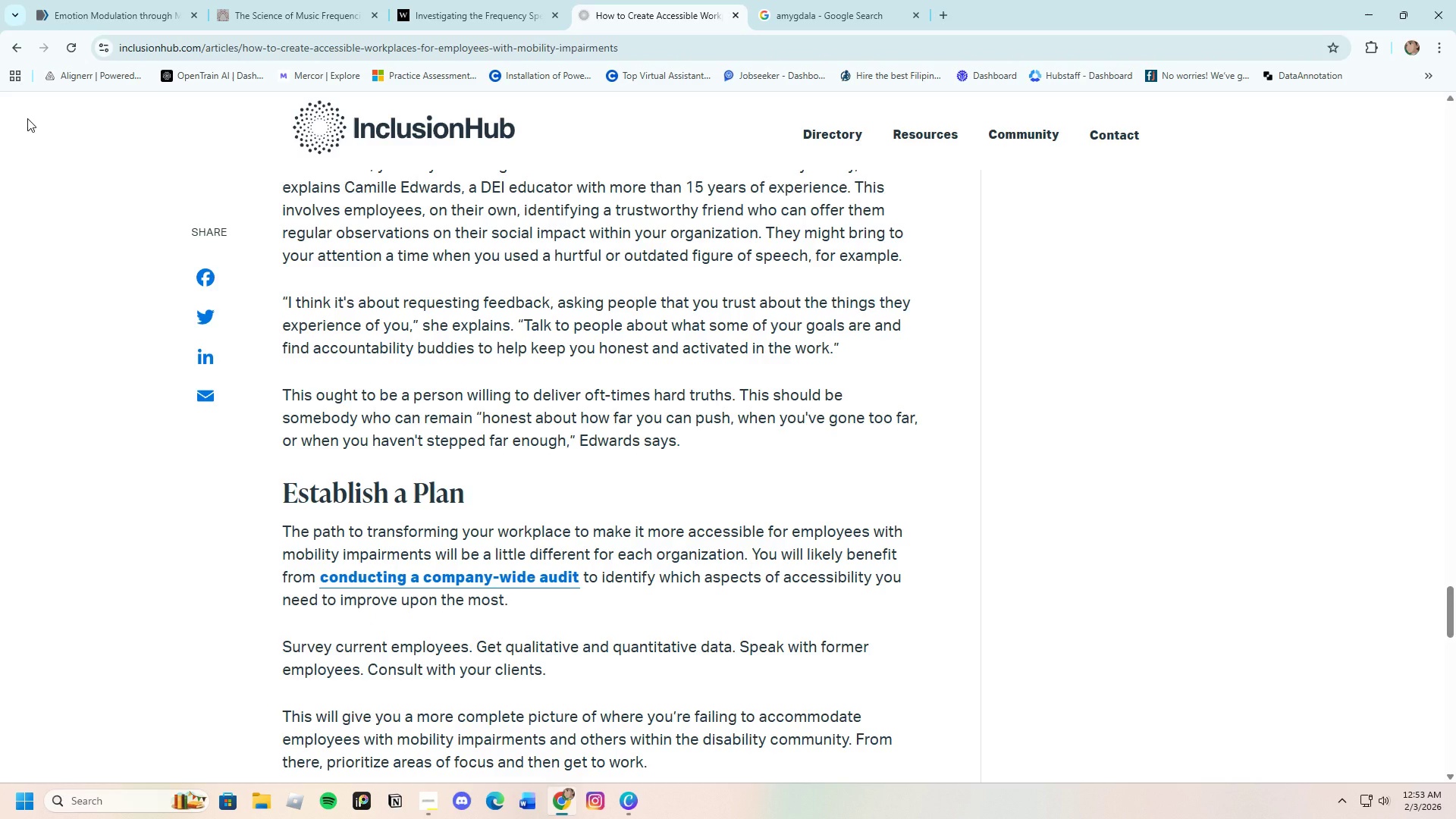 
wait(37.24)
 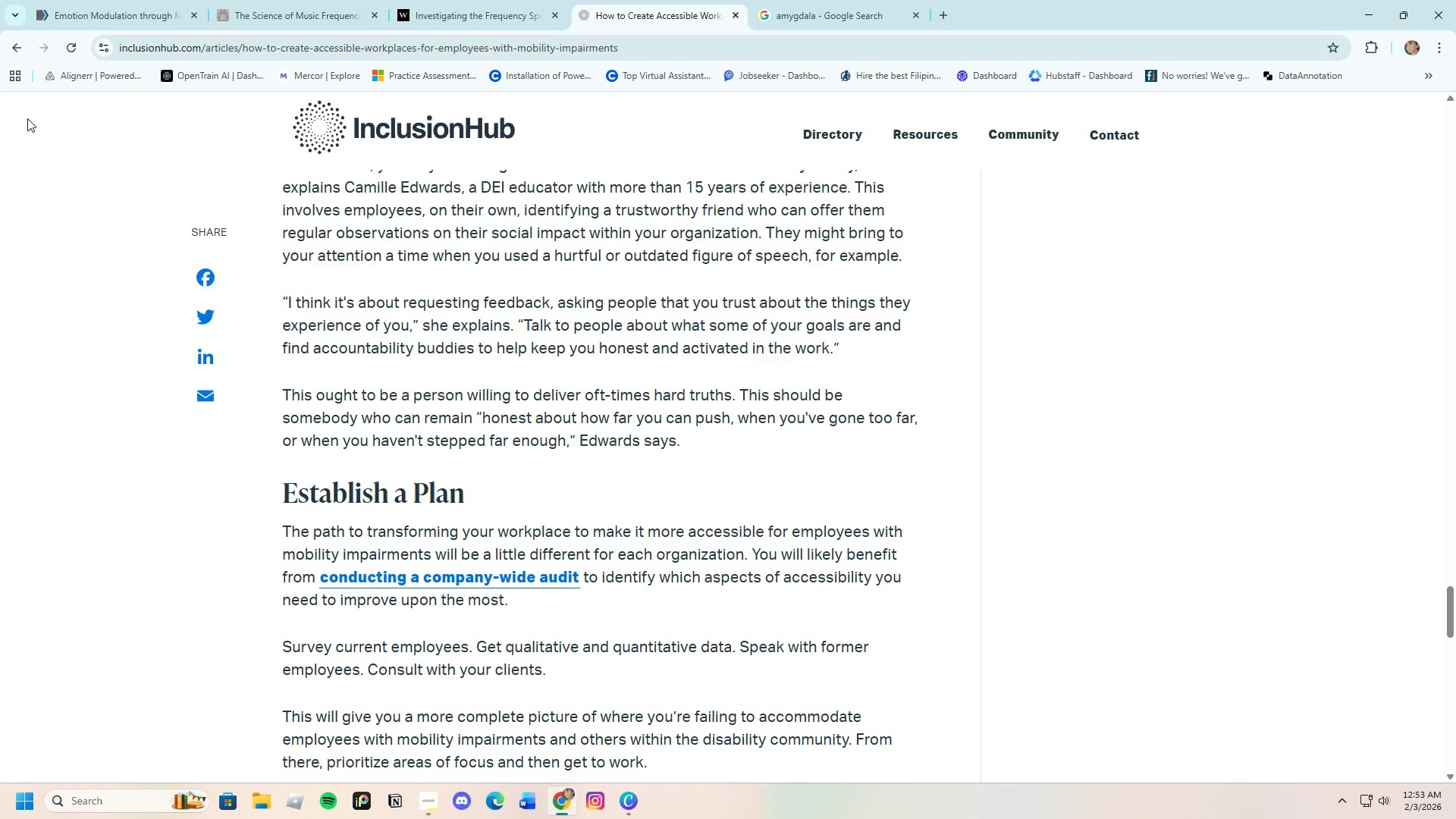 
left_click([9, 47])
 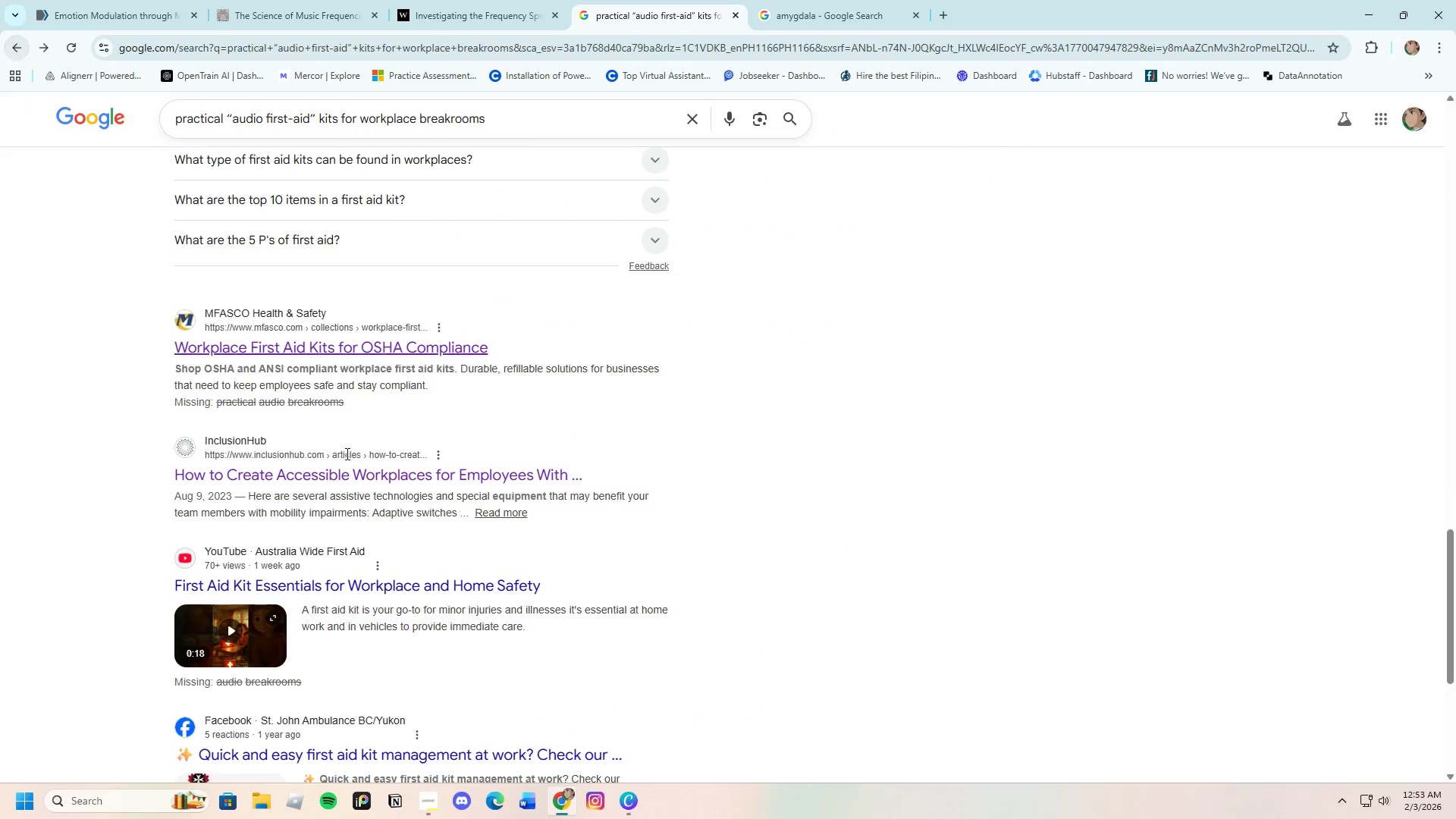 
scroll: coordinate [399, 612], scroll_direction: down, amount: 5.0
 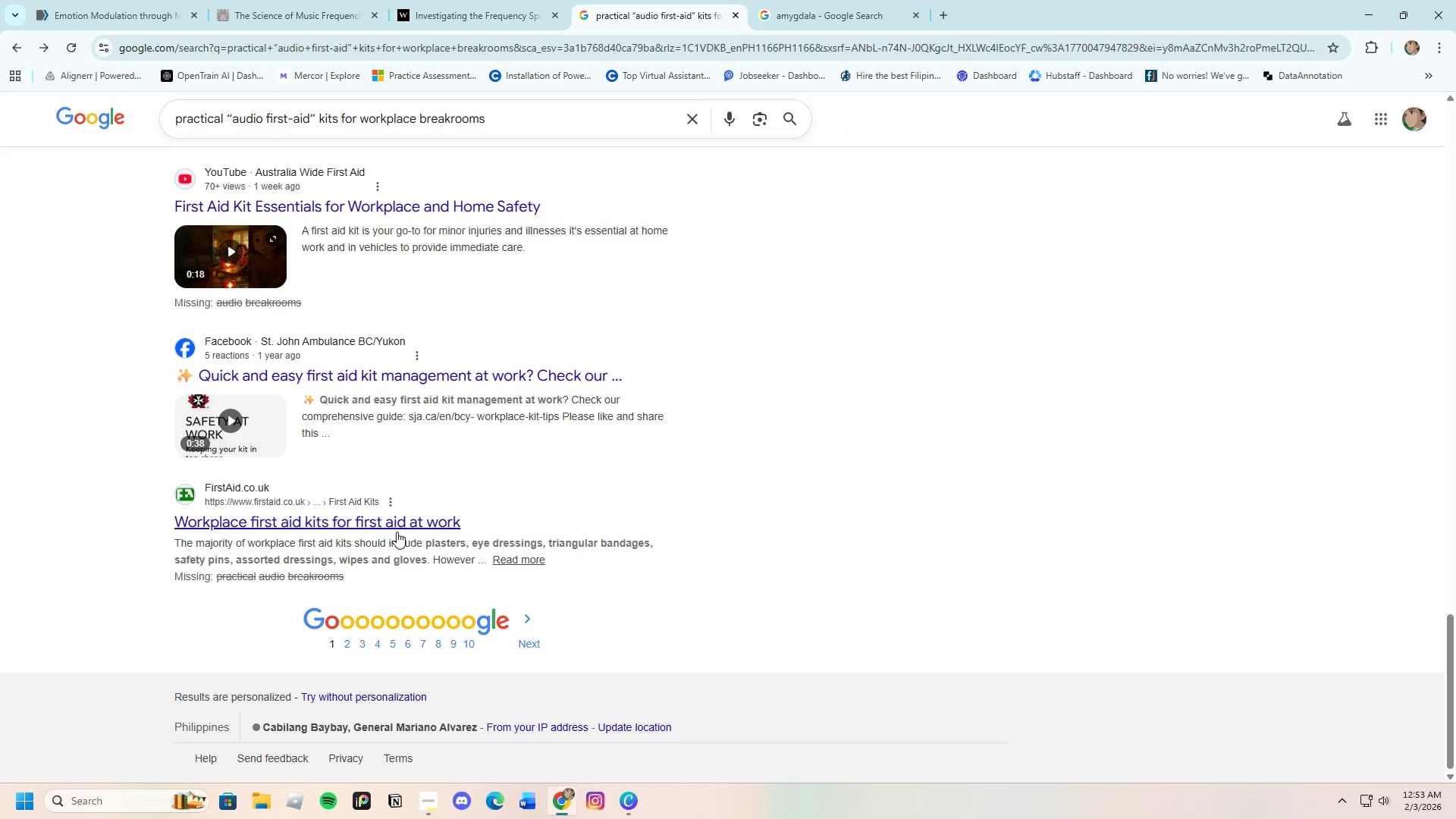 
left_click([400, 522])
 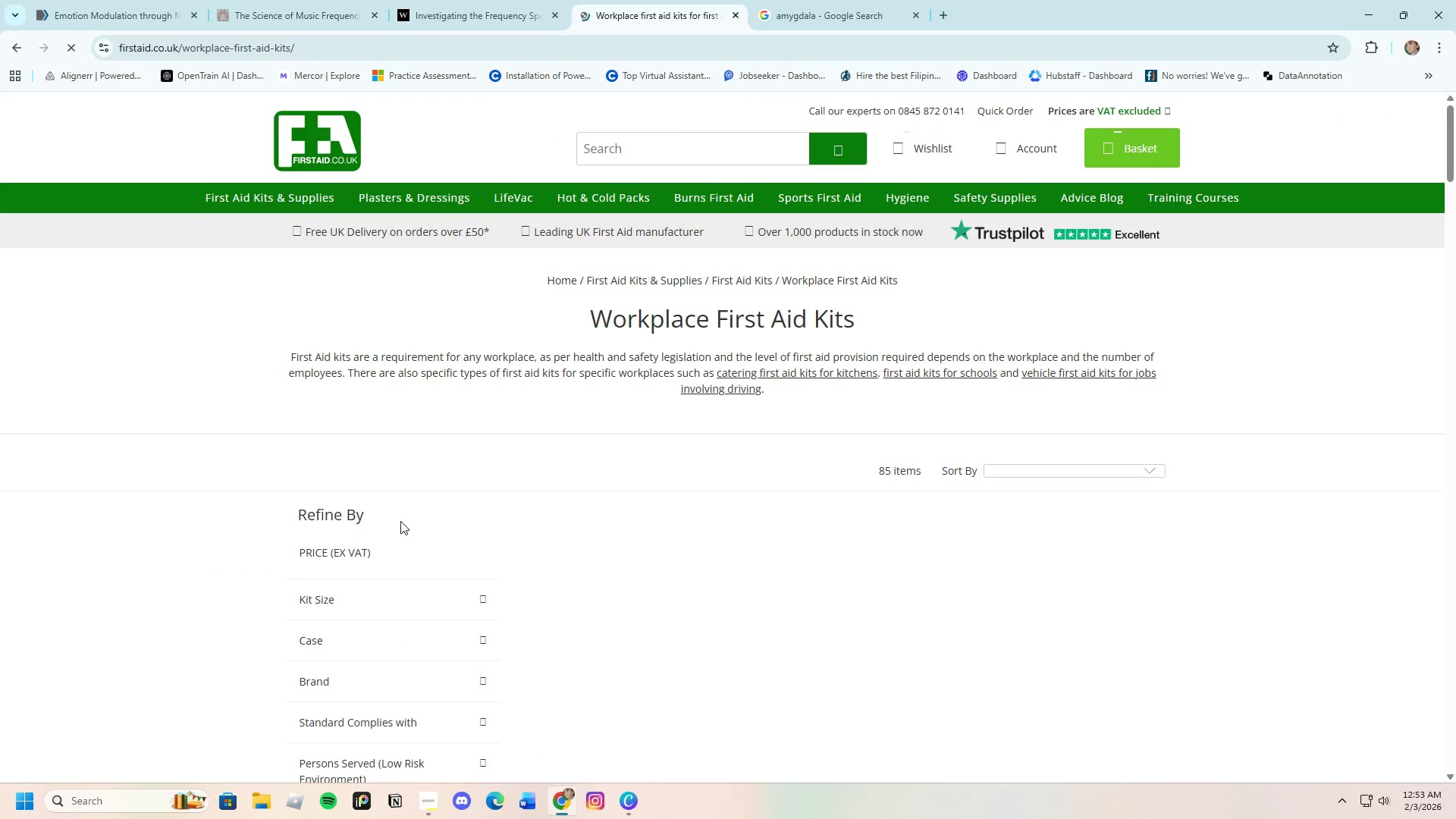 
scroll: coordinate [406, 574], scroll_direction: down, amount: 9.0
 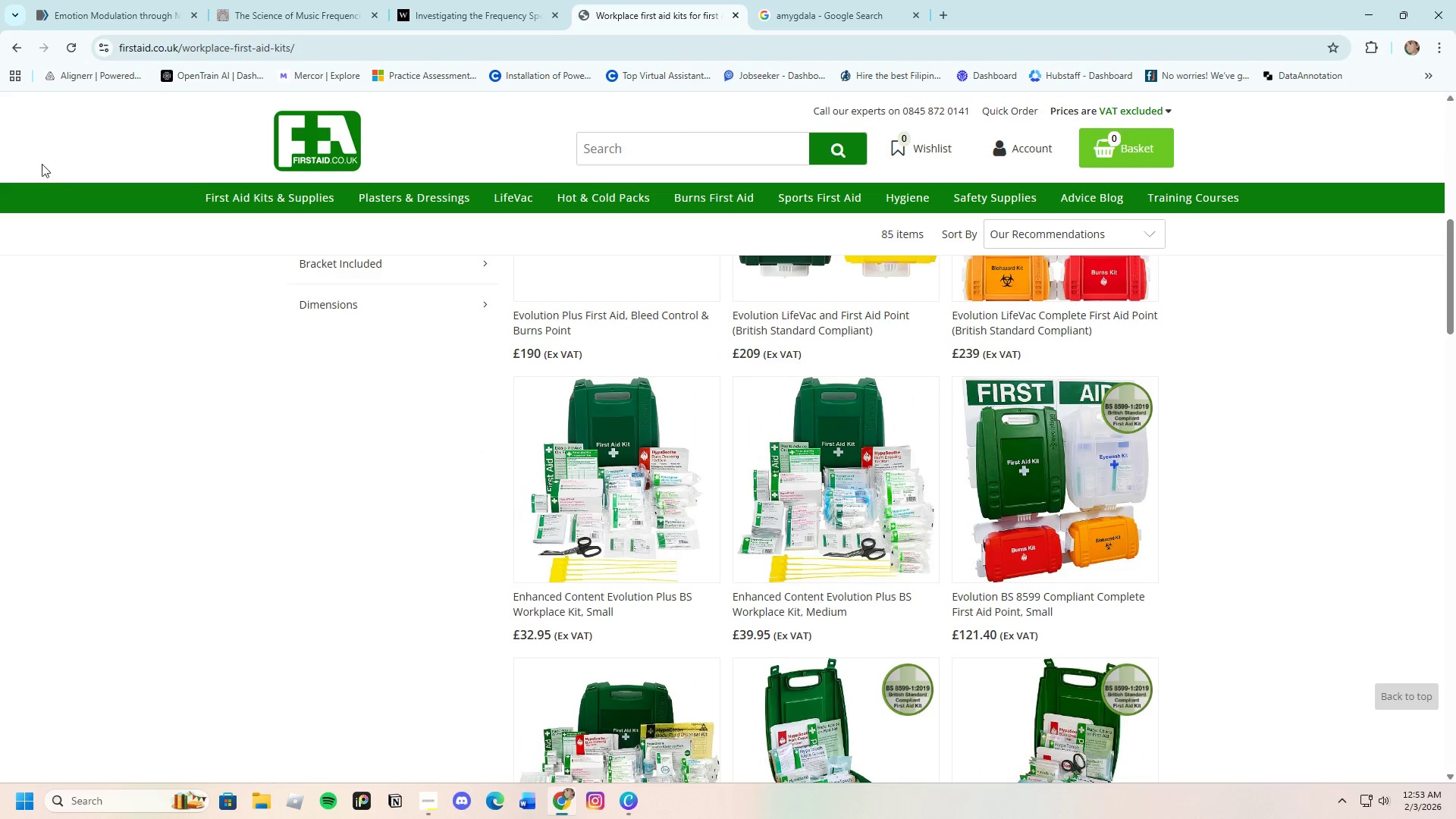 
left_click([19, 47])
 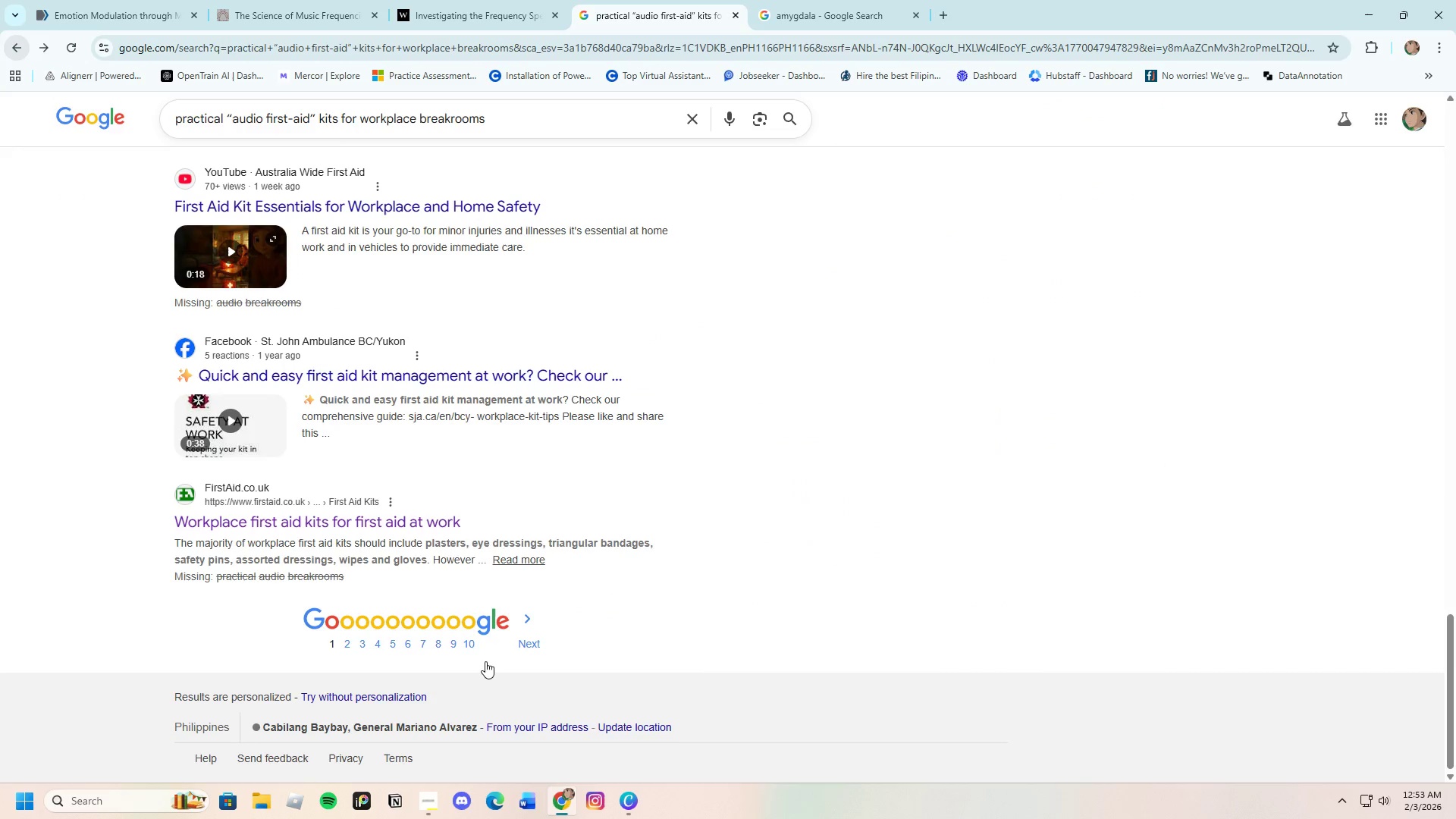 
scroll: coordinate [491, 679], scroll_direction: down, amount: 4.0
 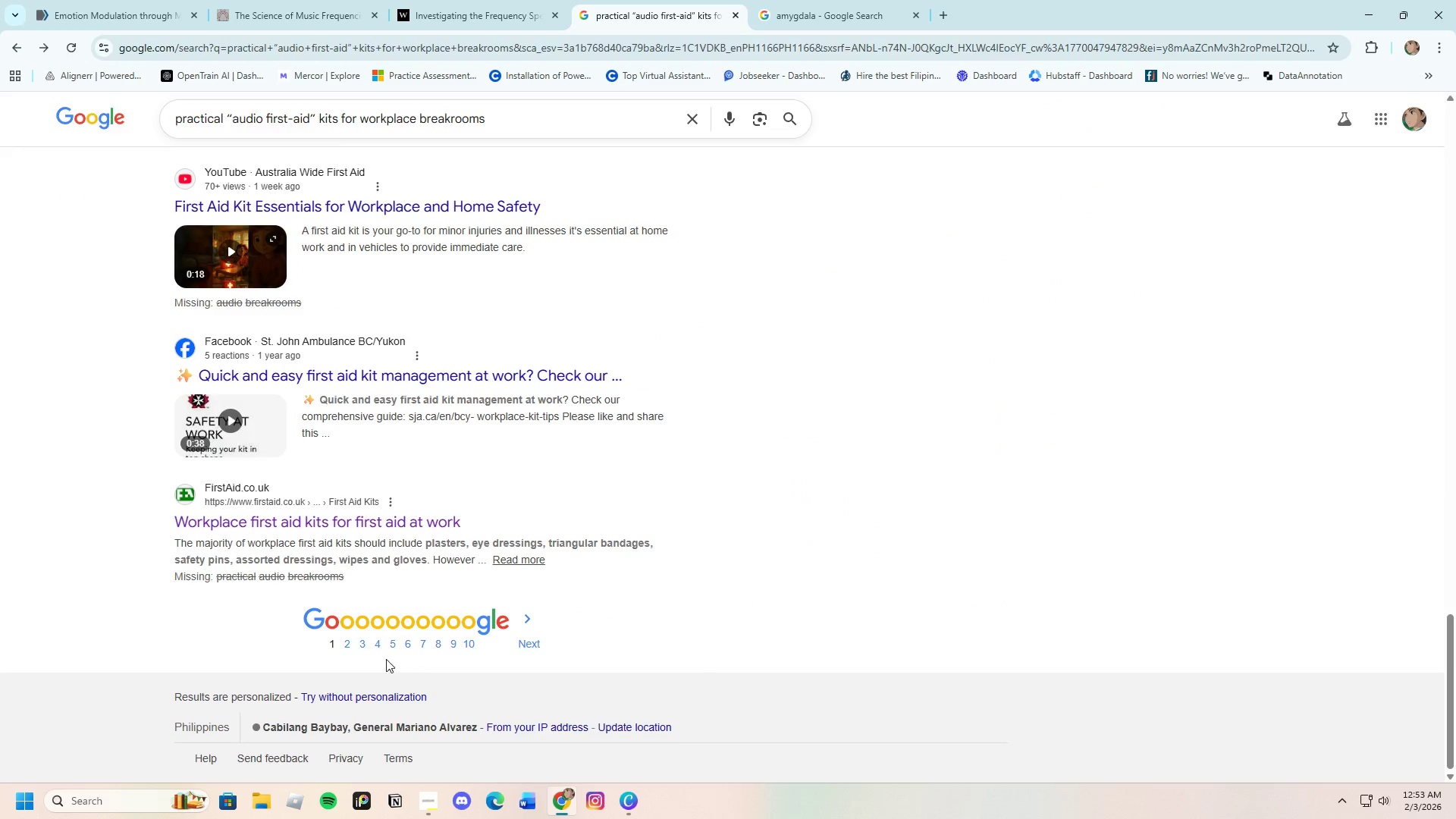 
scroll: coordinate [313, 593], scroll_direction: up, amount: 11.0
 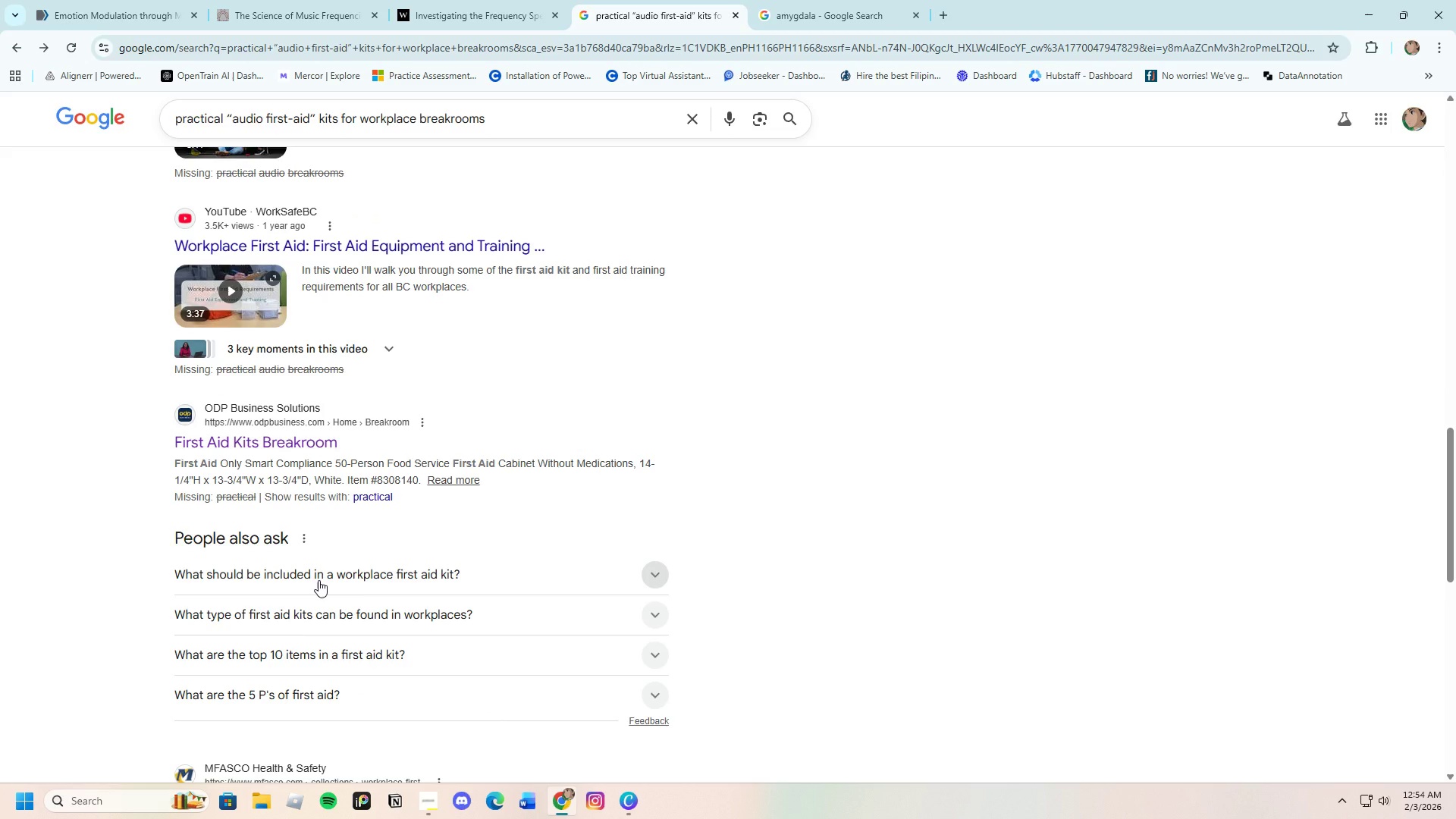 
wait(24.12)
 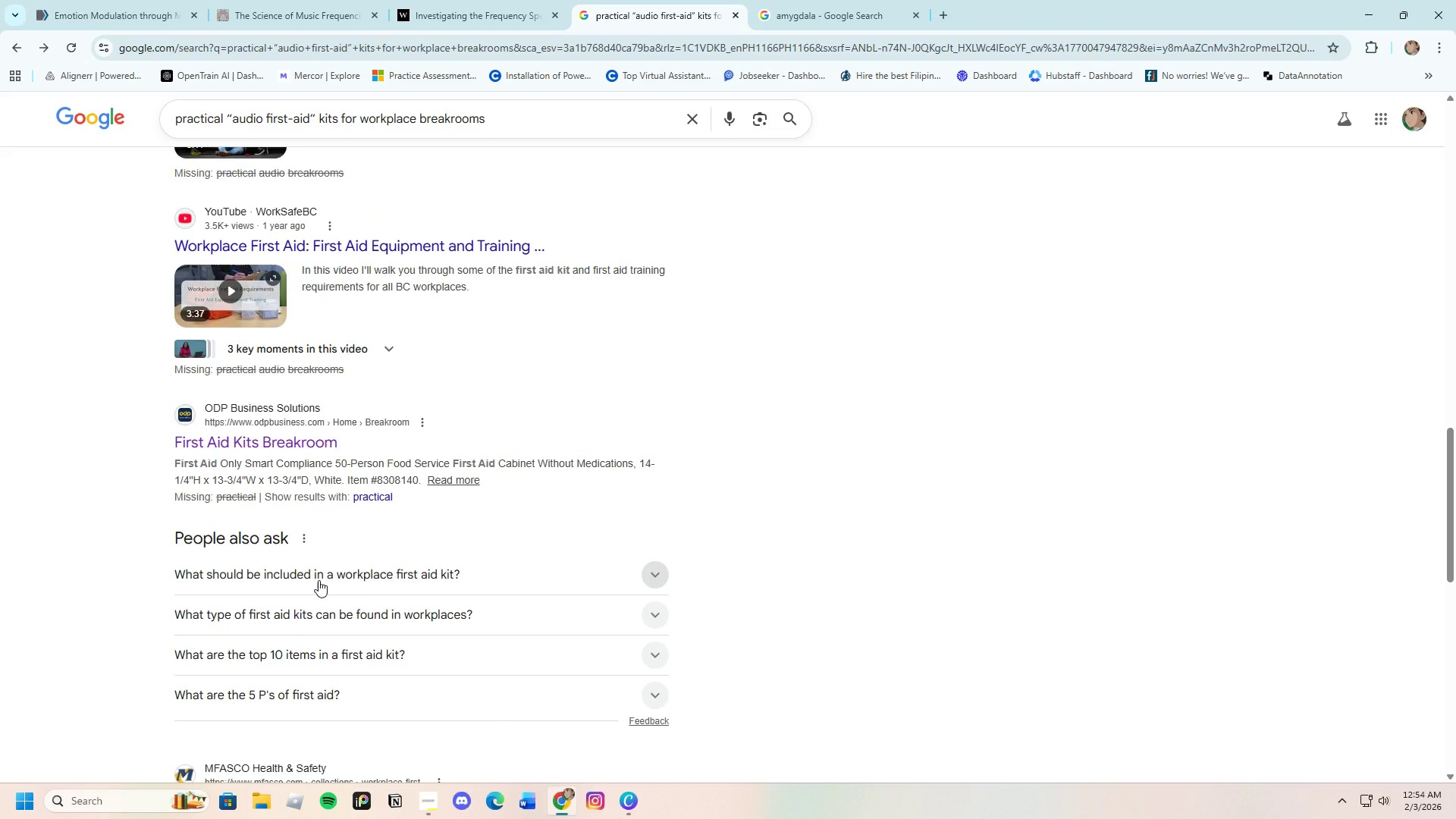 
left_click([628, 802])
 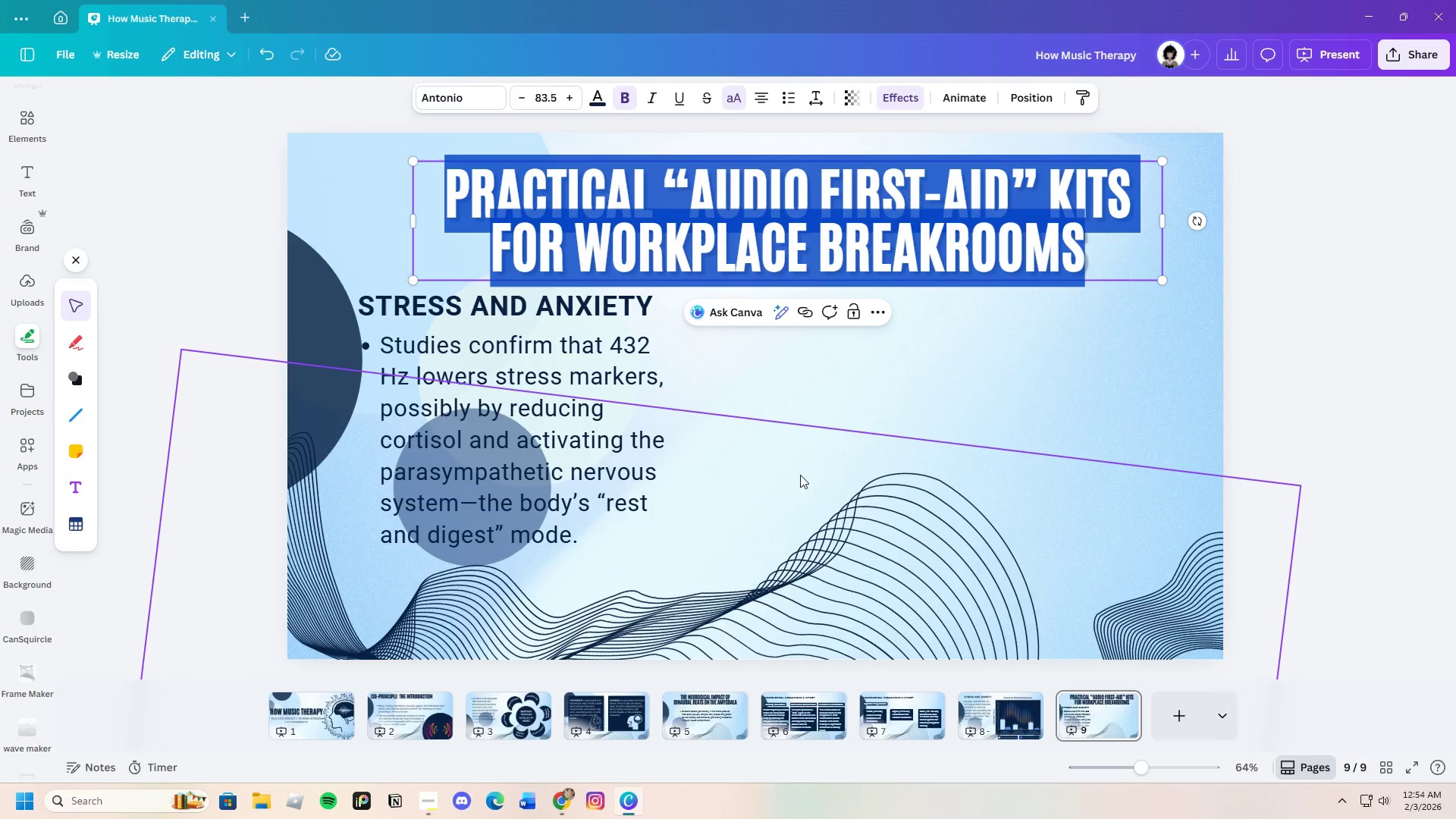 
left_click([947, 403])
 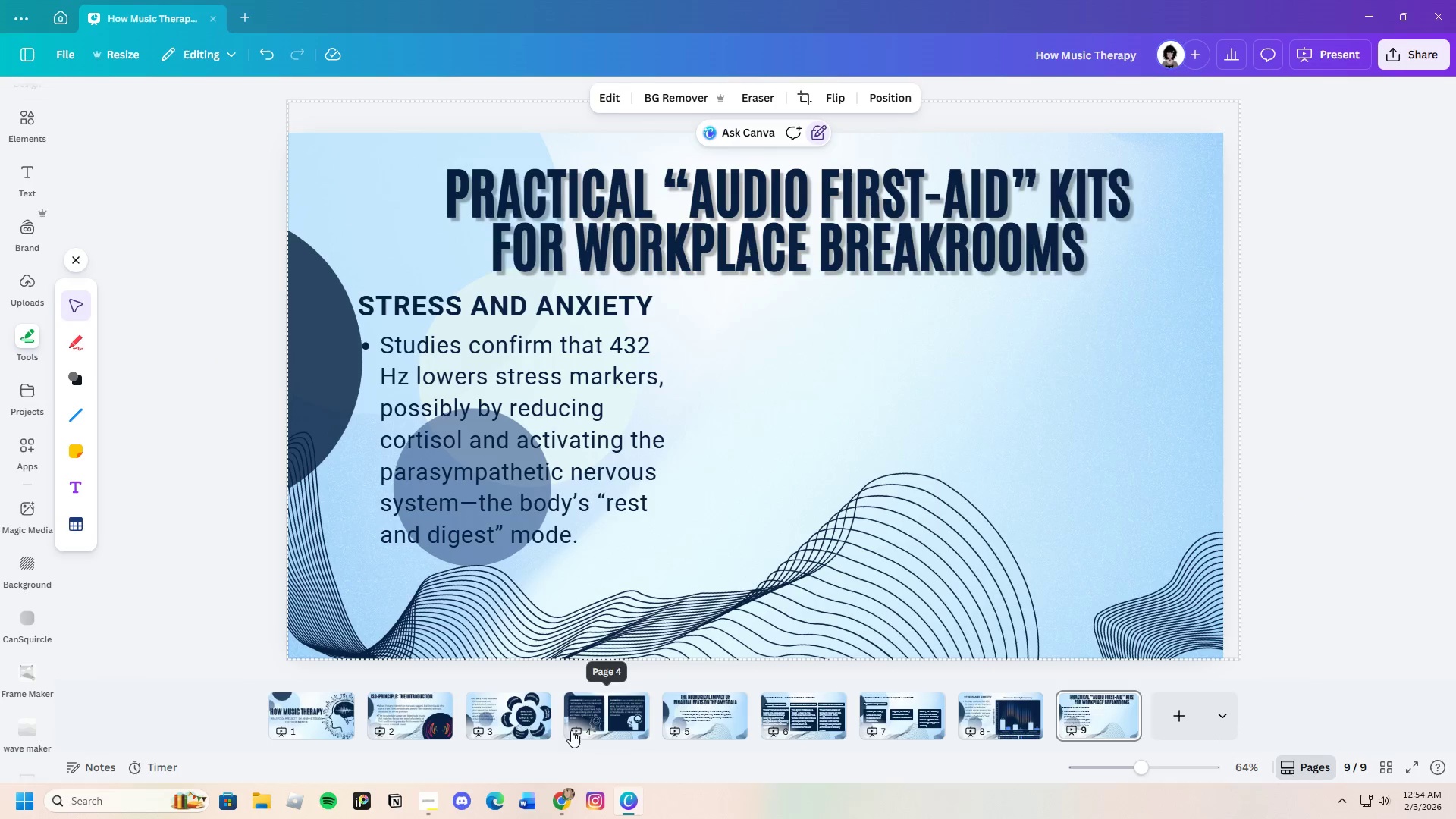 
left_click([715, 724])
 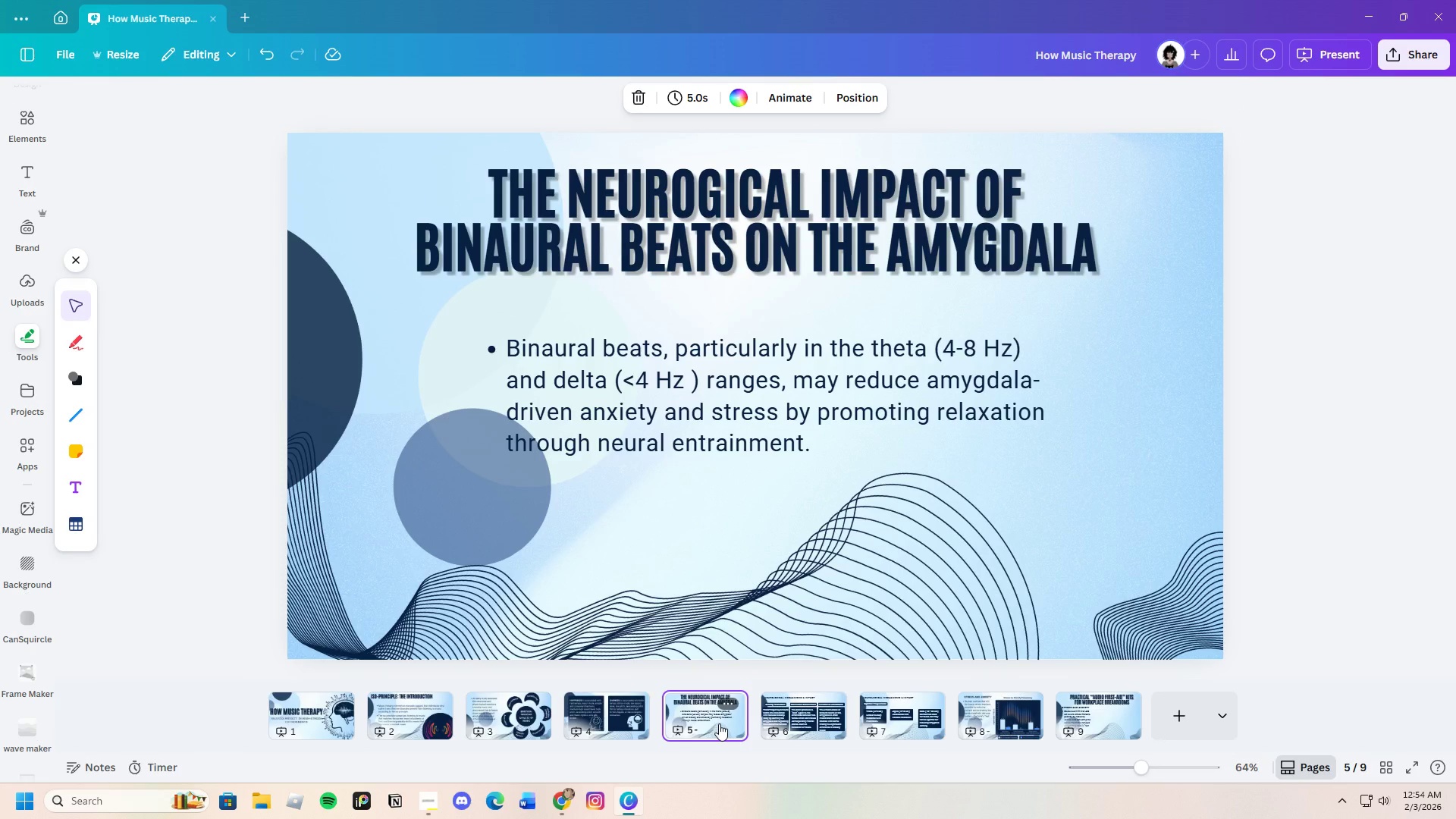 
wait(7.69)
 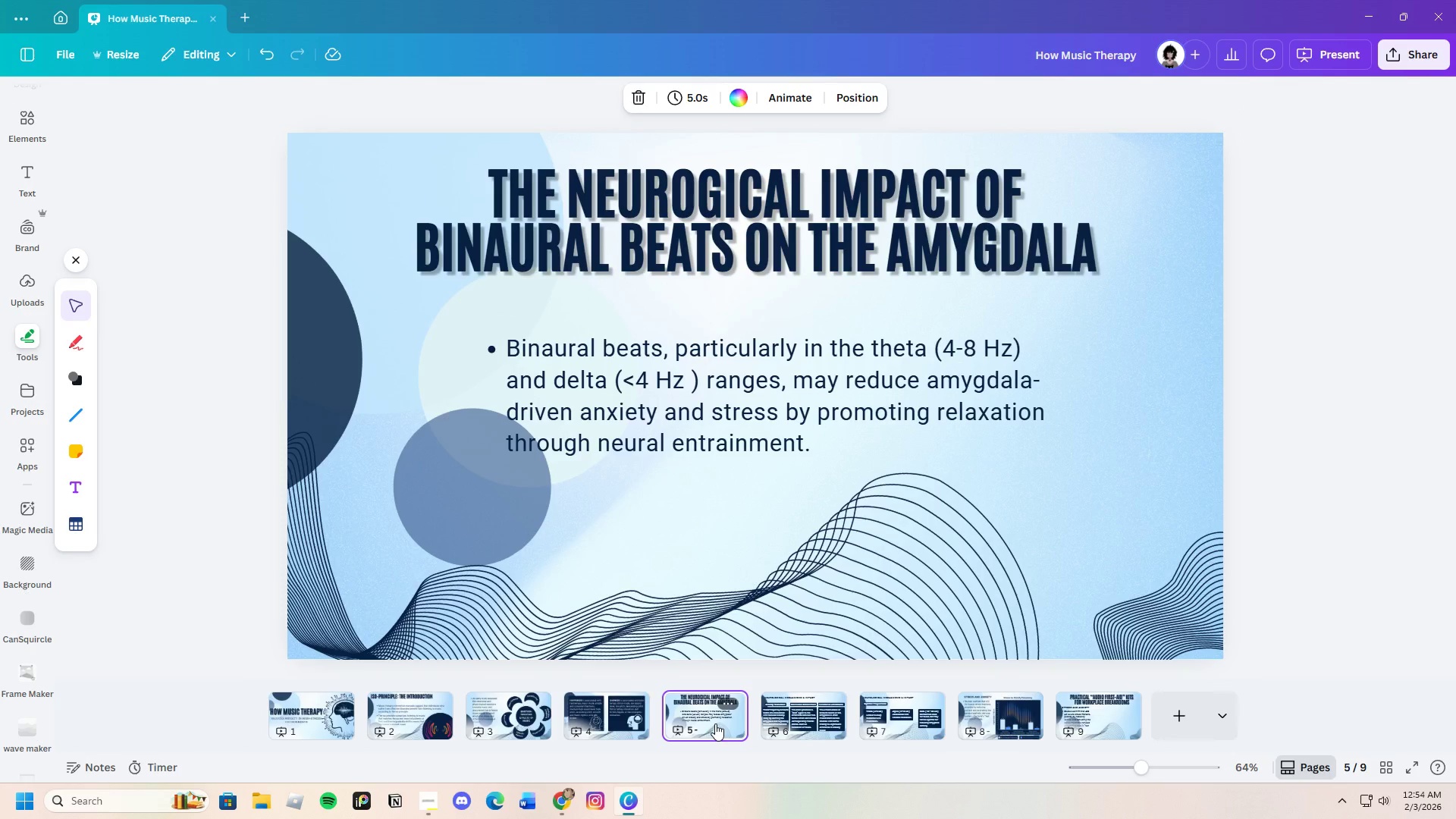 
mouse_move([468, 723])
 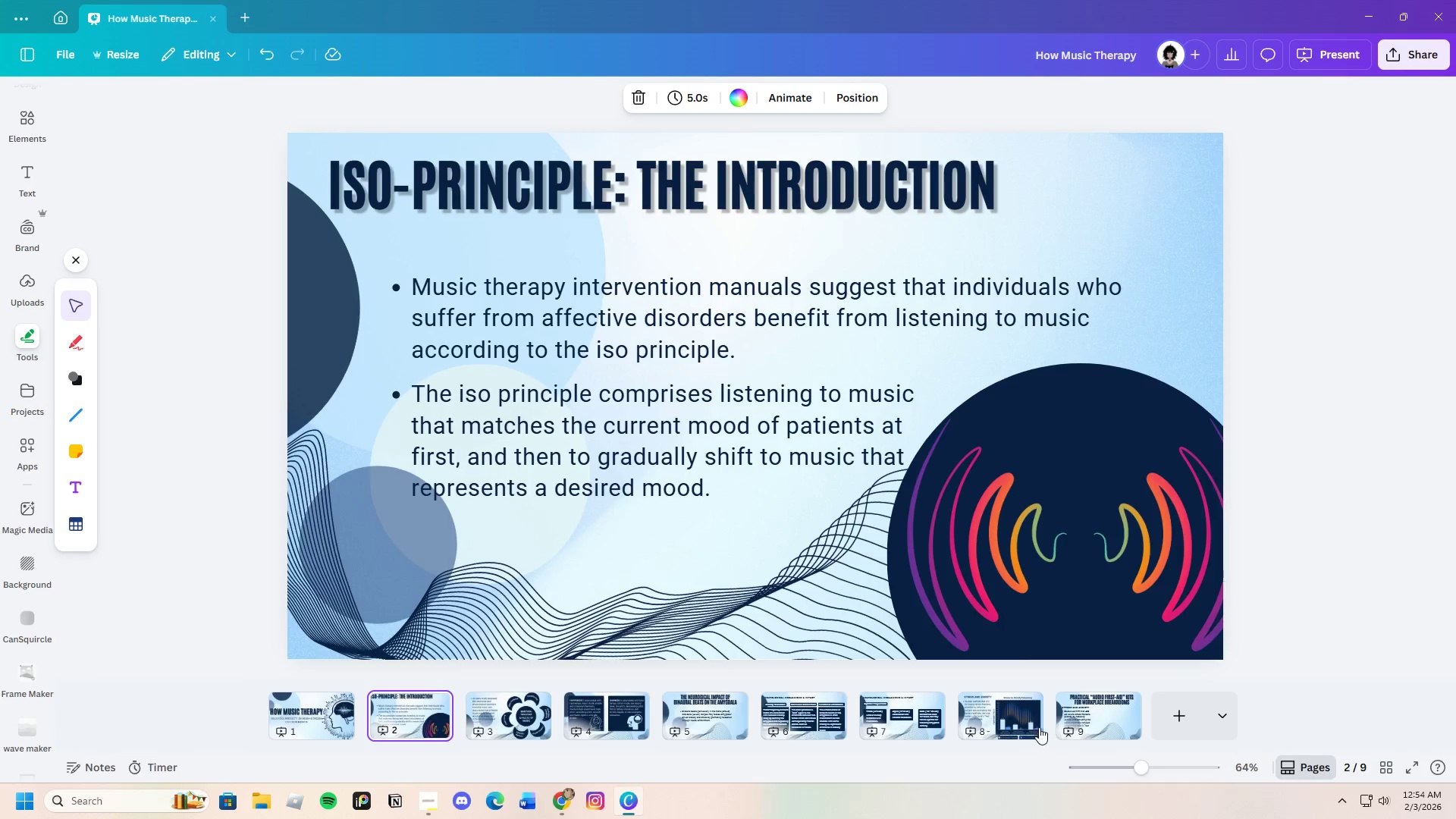 
left_click([1094, 720])
 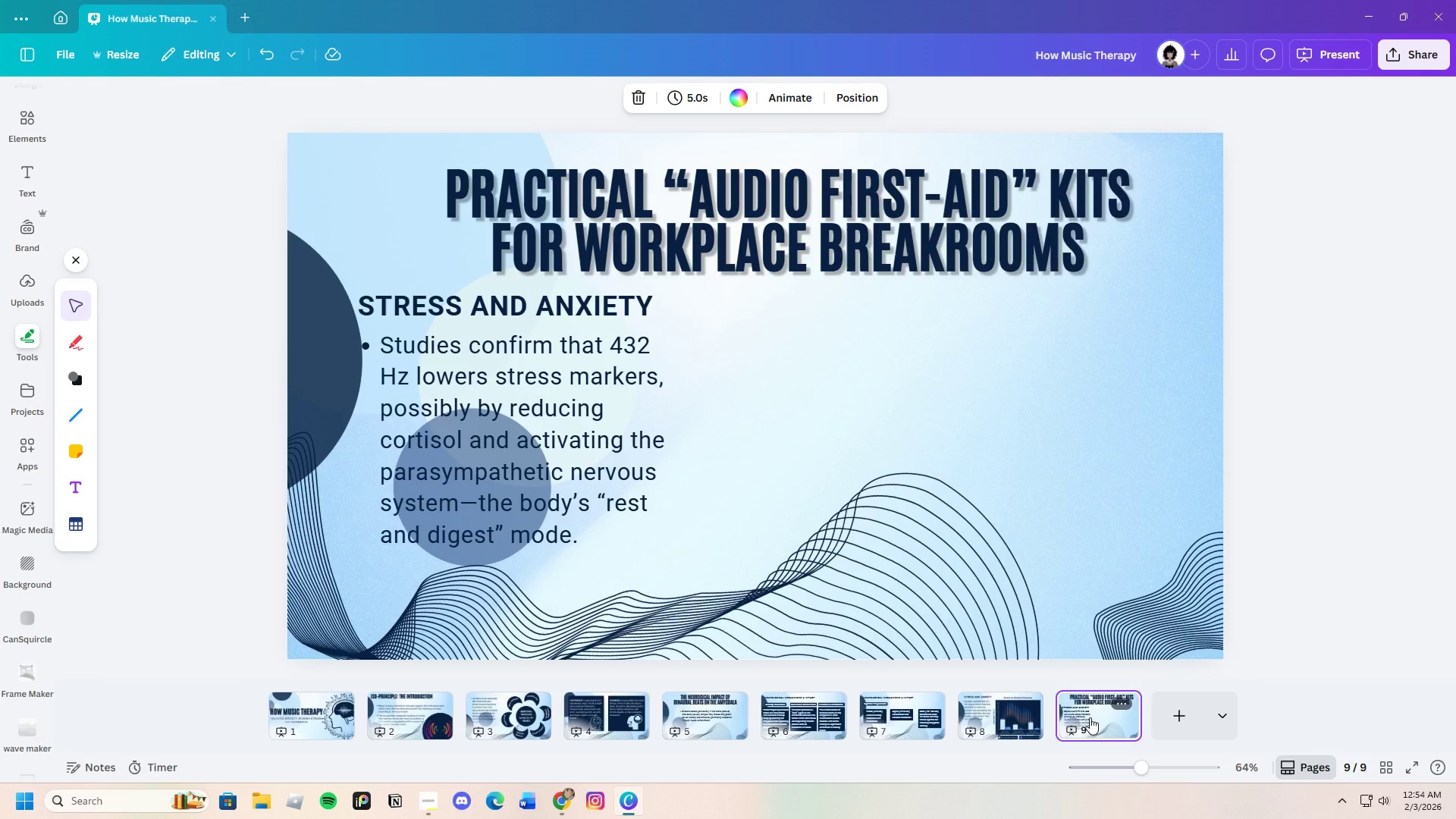 
wait(11.7)
 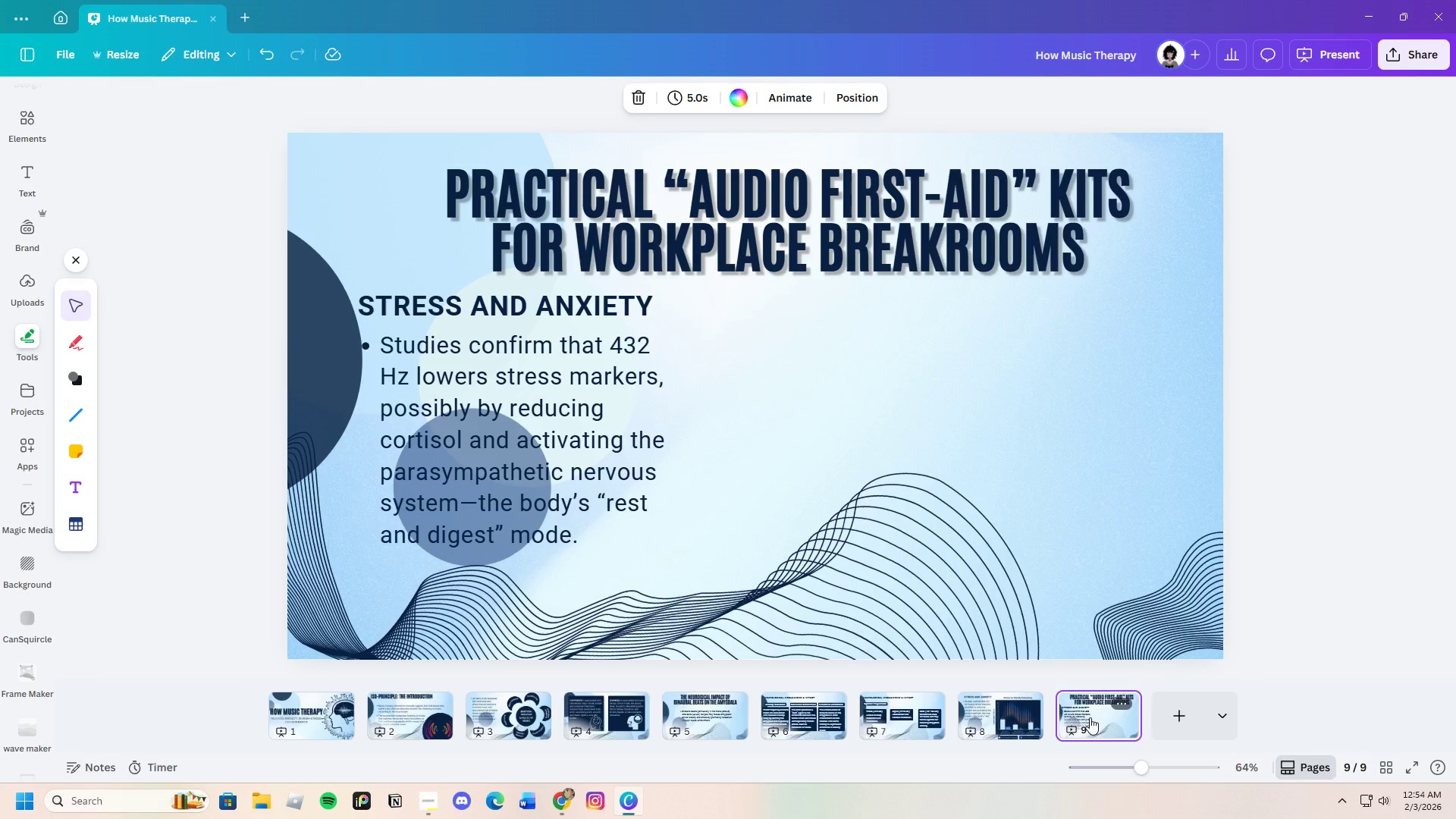 
left_click([937, 14])
 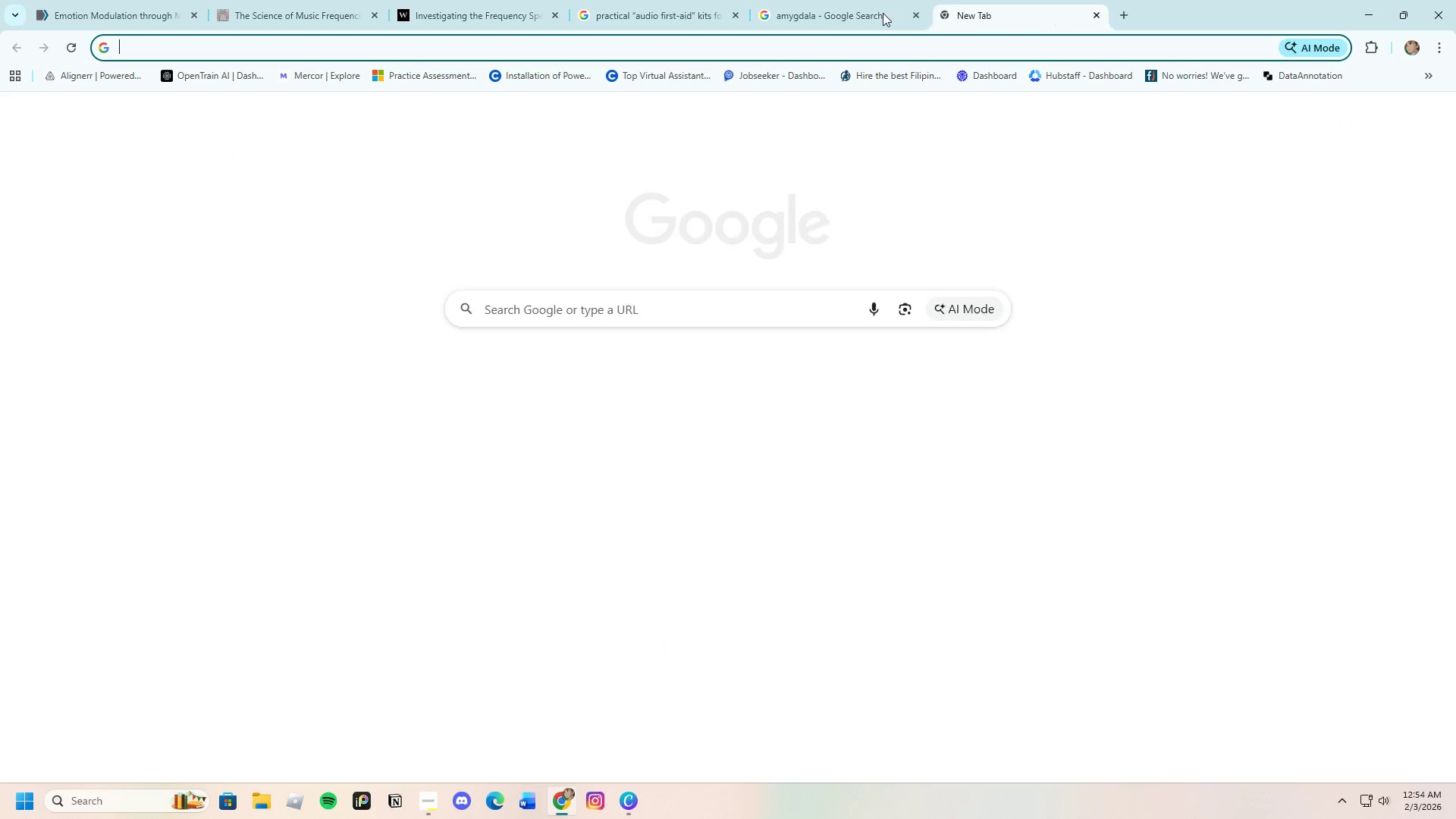 
left_click([855, 9])
 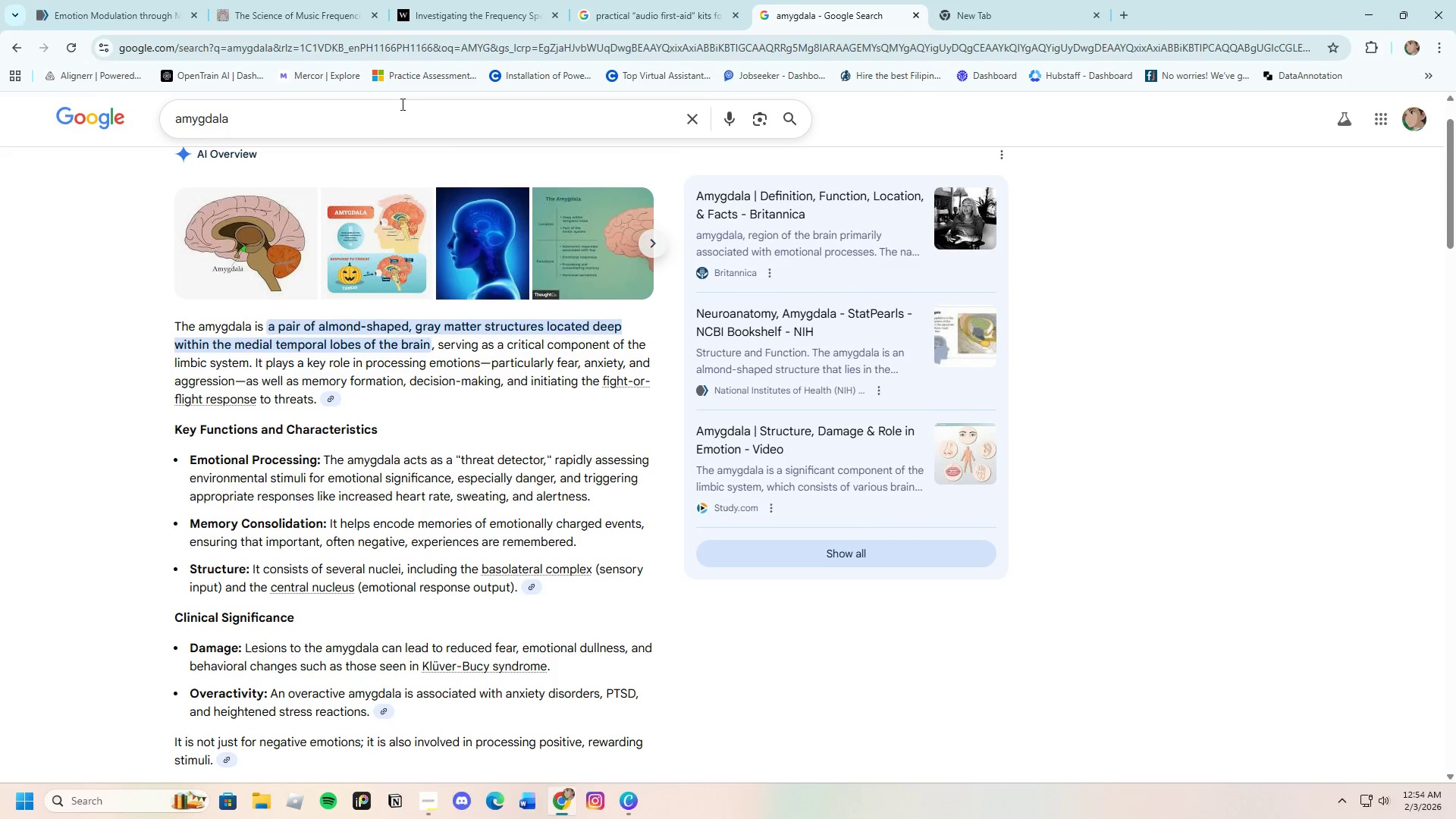 
left_click_drag(start_coordinate=[385, 117], to_coordinate=[21, 122])
 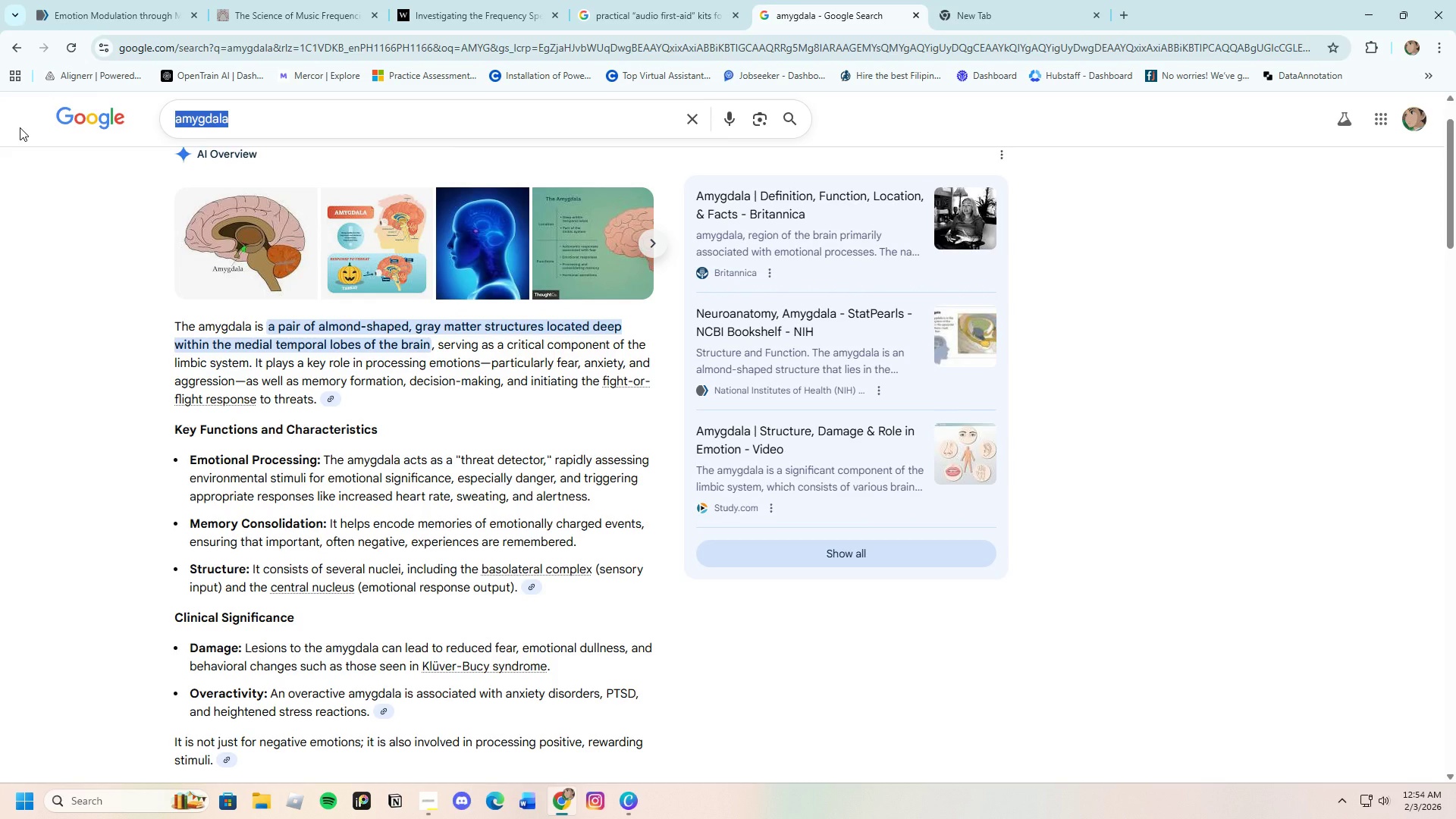 
key(Backspace)
 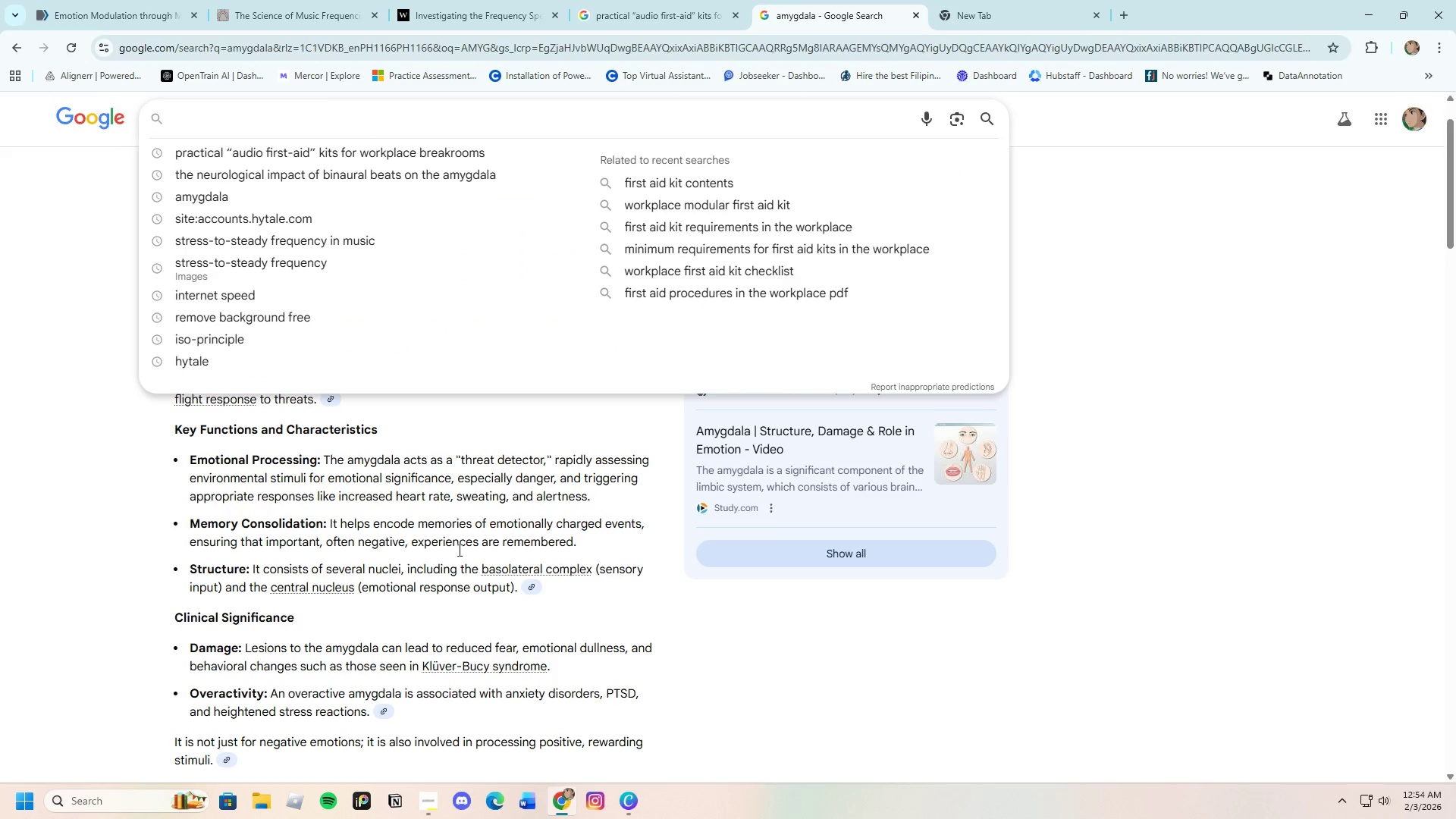 
type(workplace brea)
 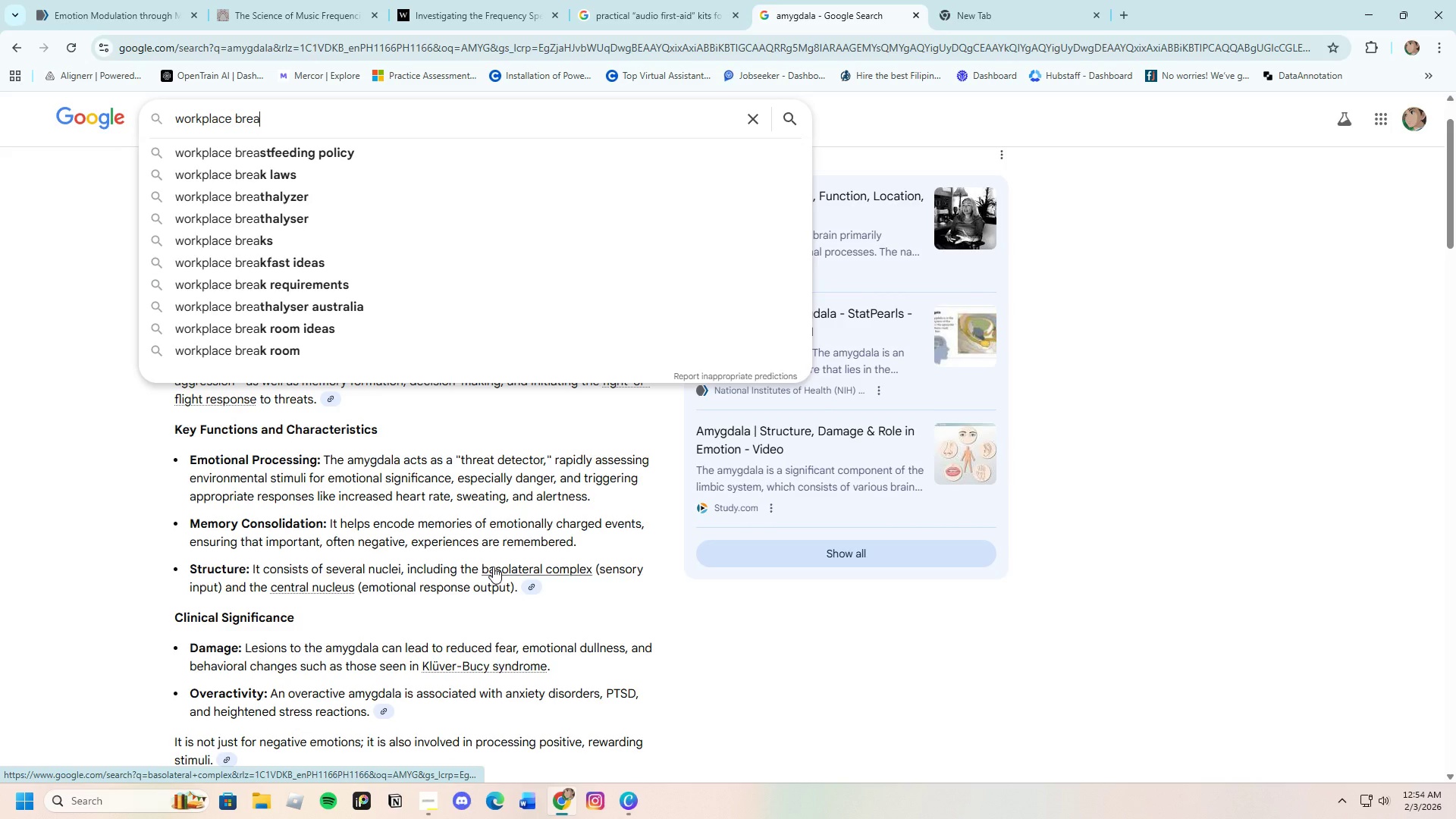 
type(krooms)
 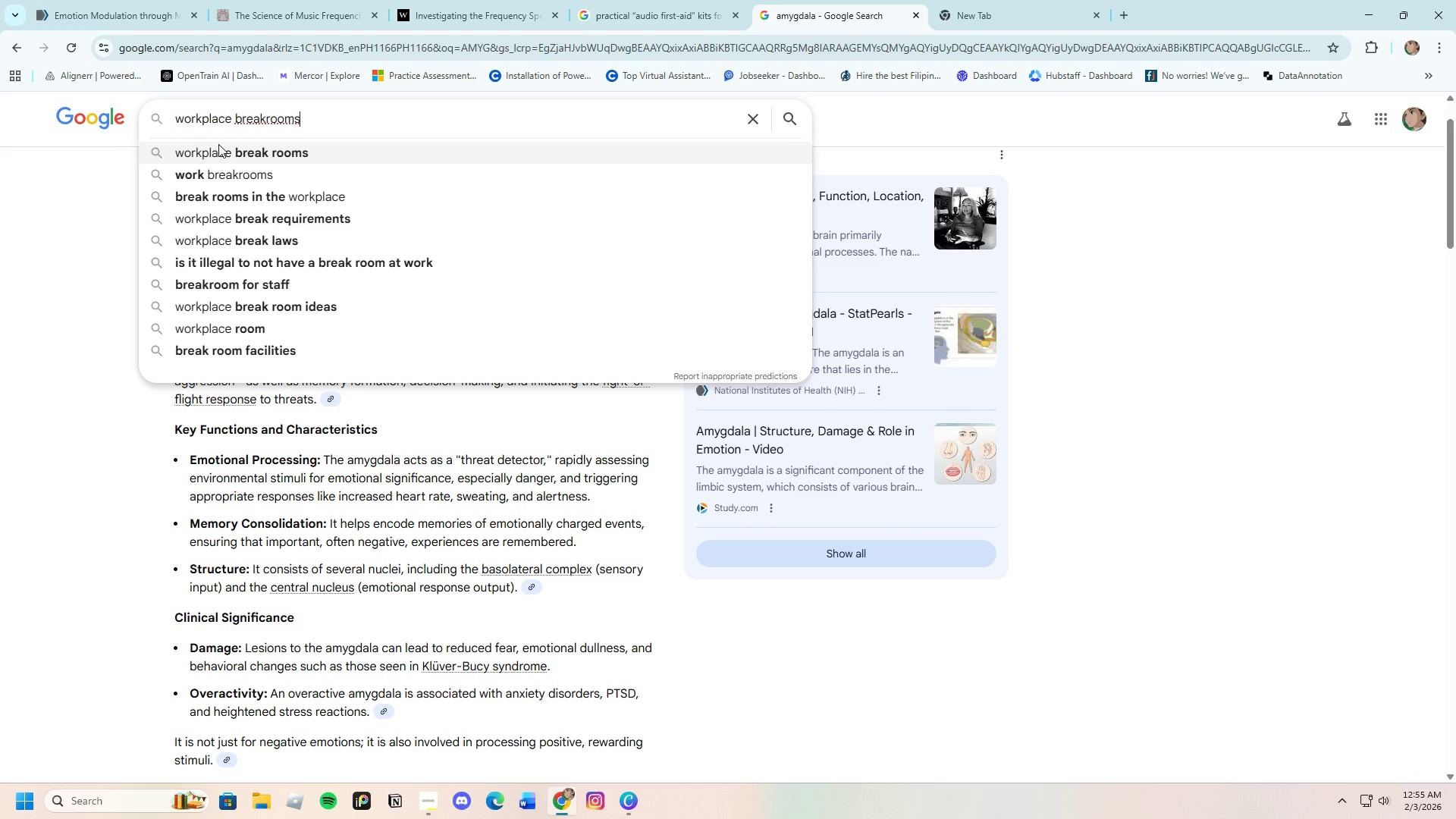 
left_click([215, 153])
 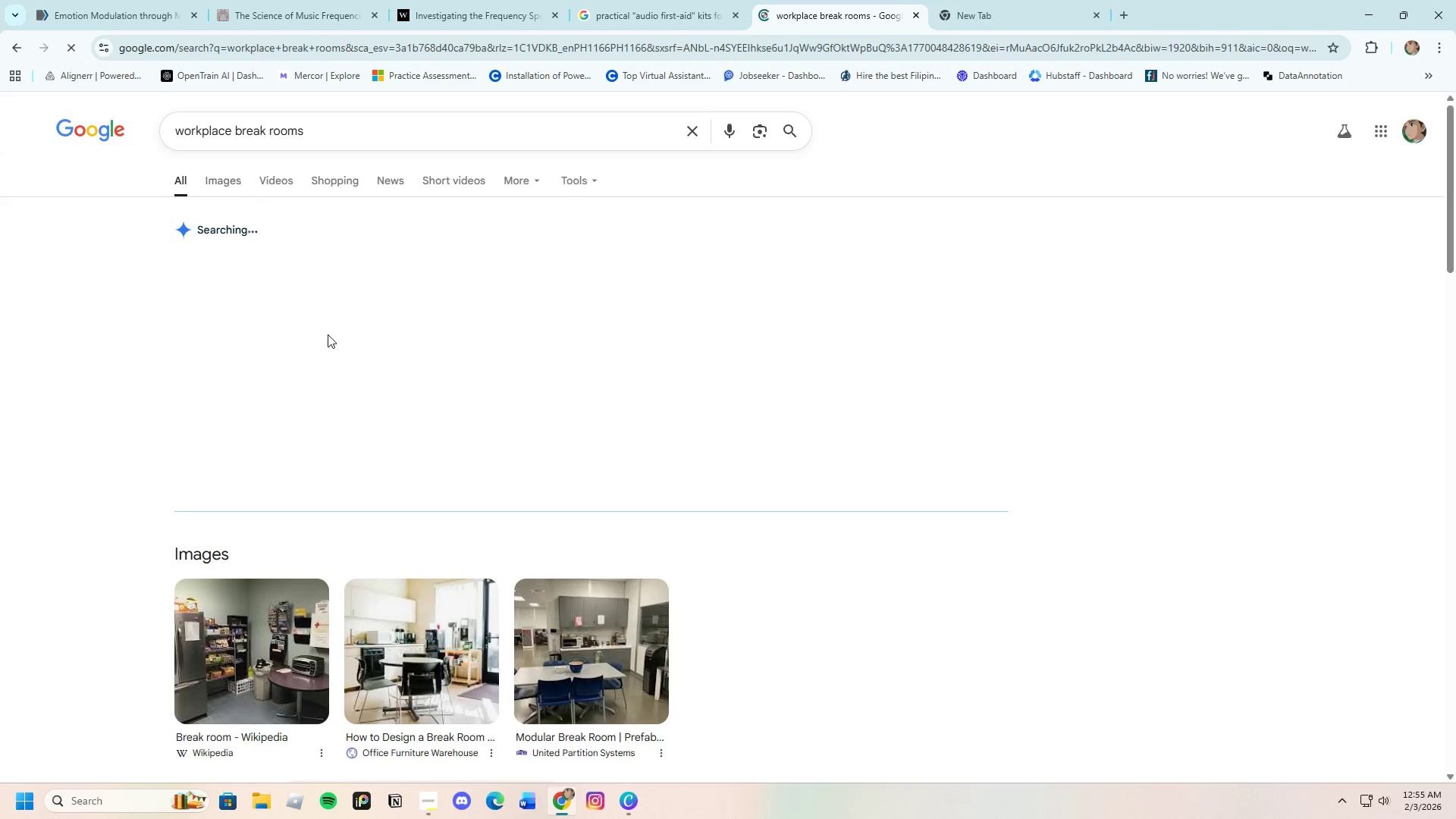 
mouse_move([378, 476])
 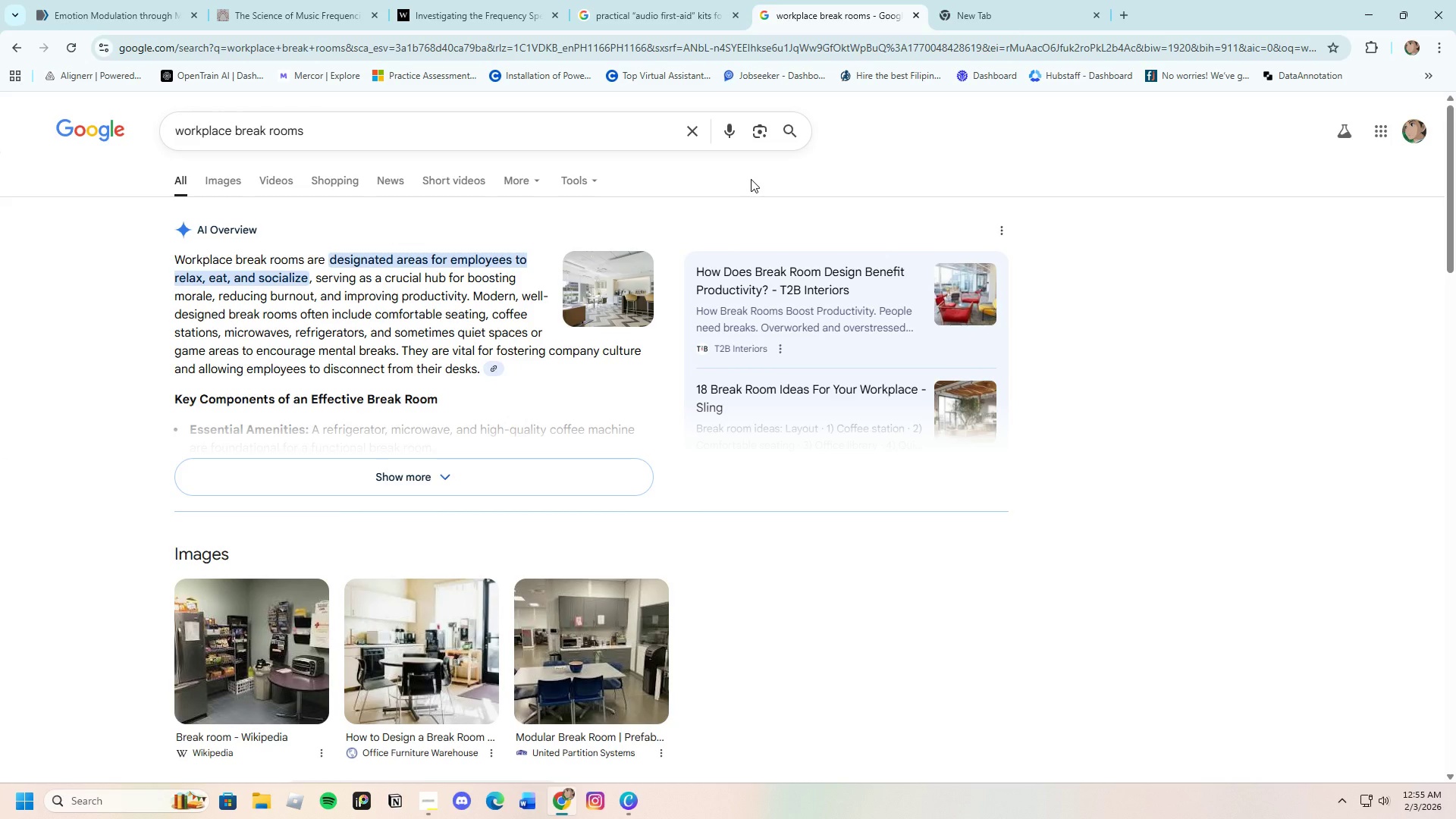 
wait(13.91)
 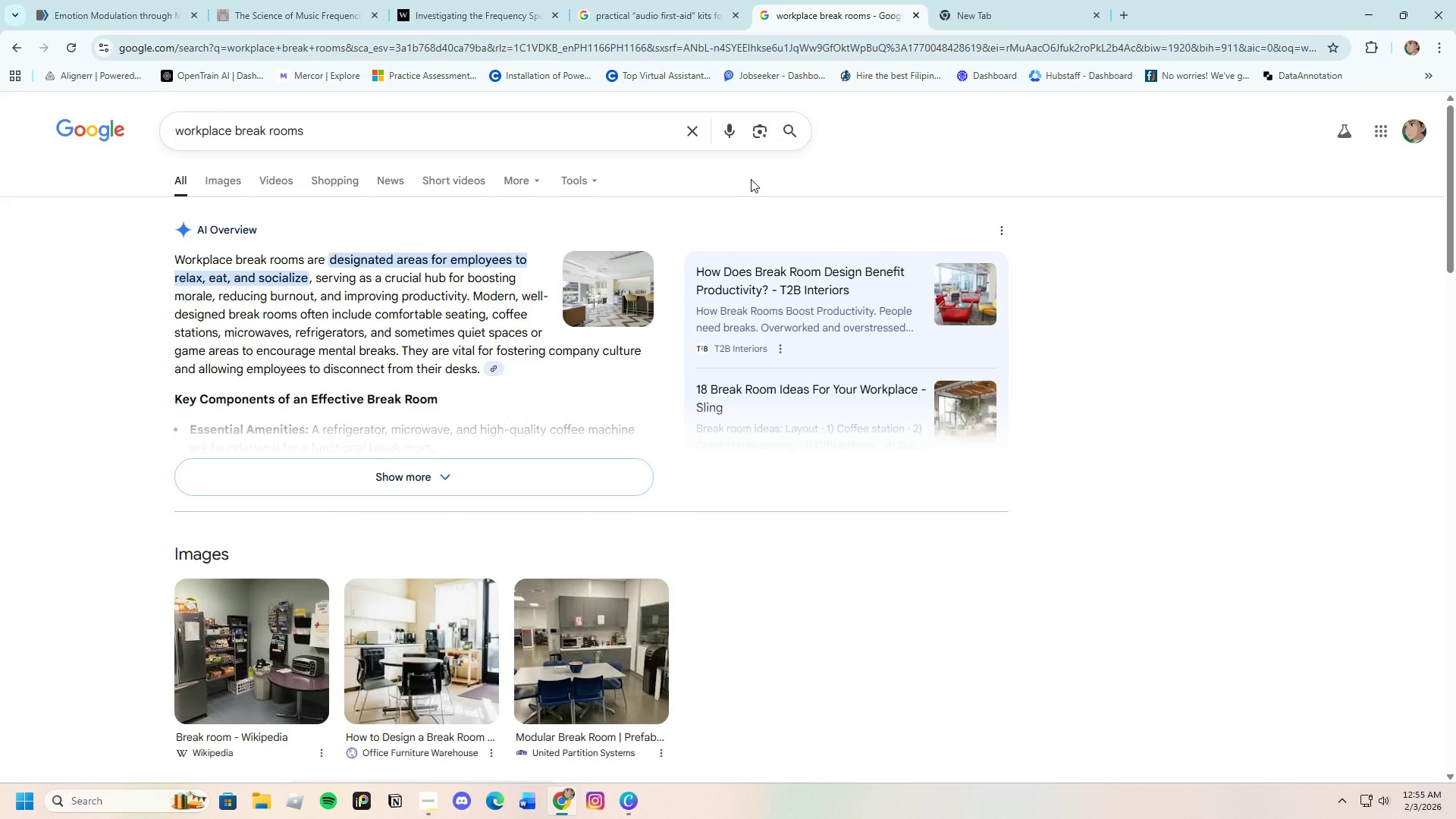 
left_click([522, 704])
 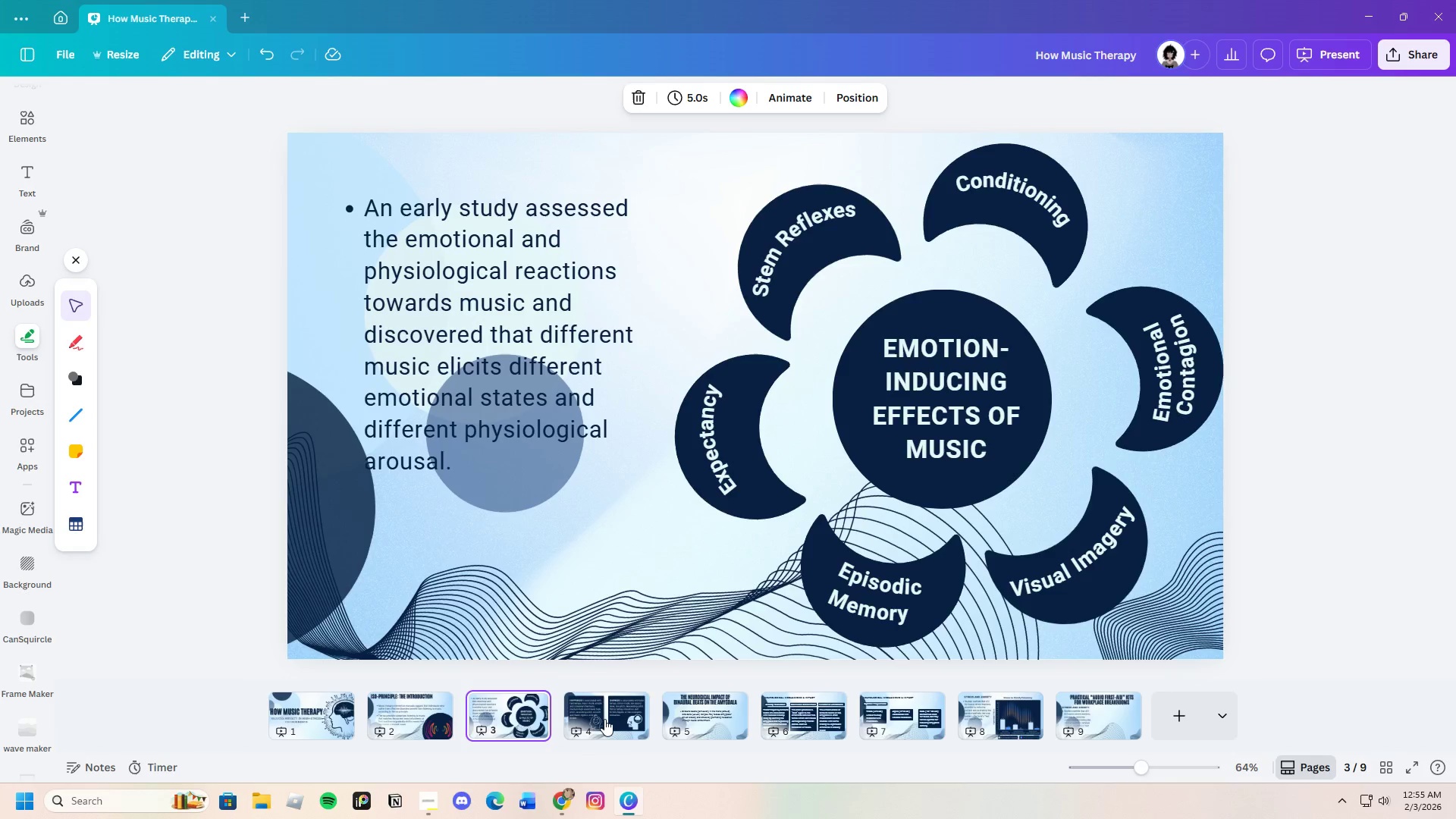 
left_click([605, 719])
 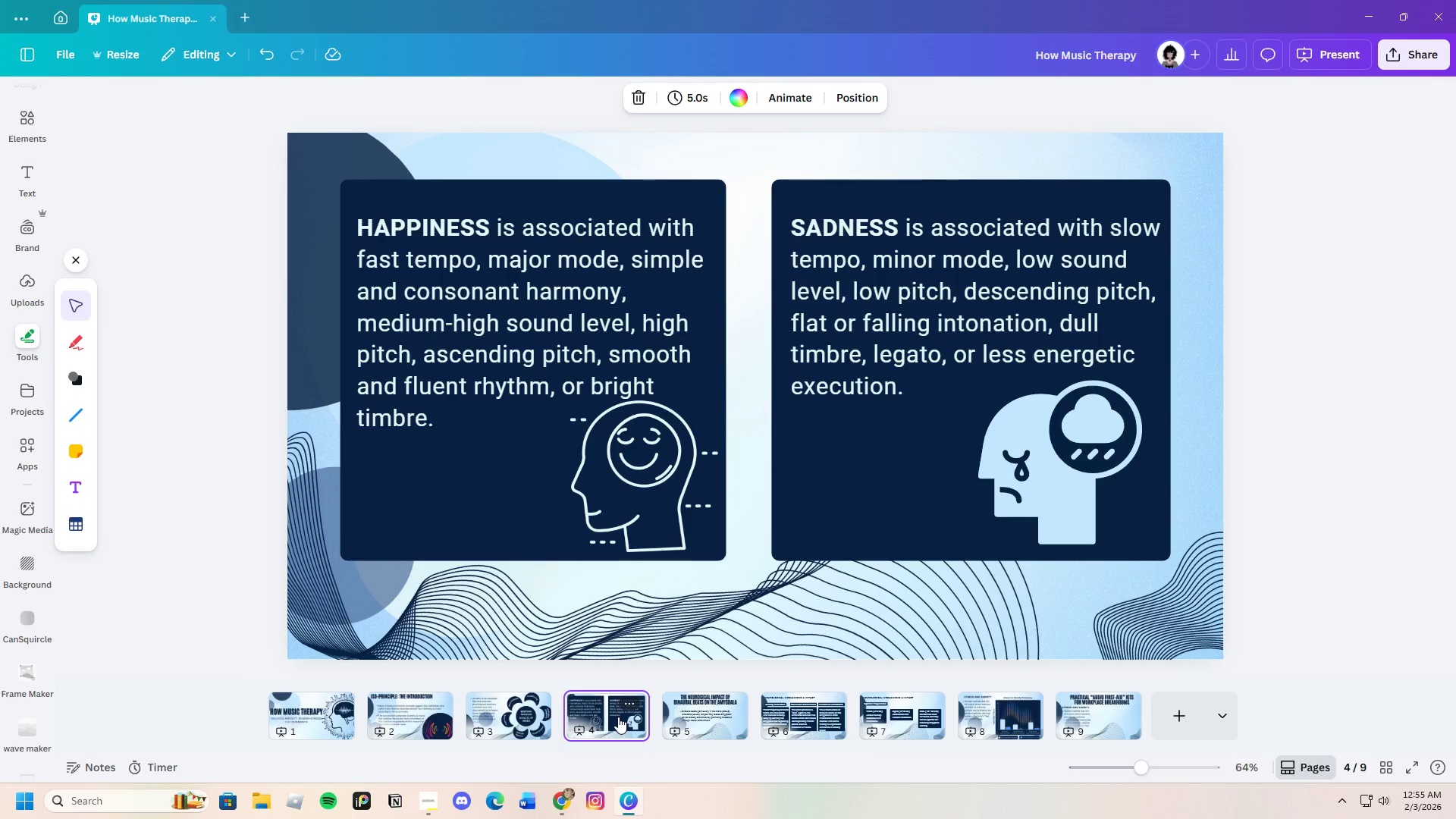 
left_click([735, 710])
 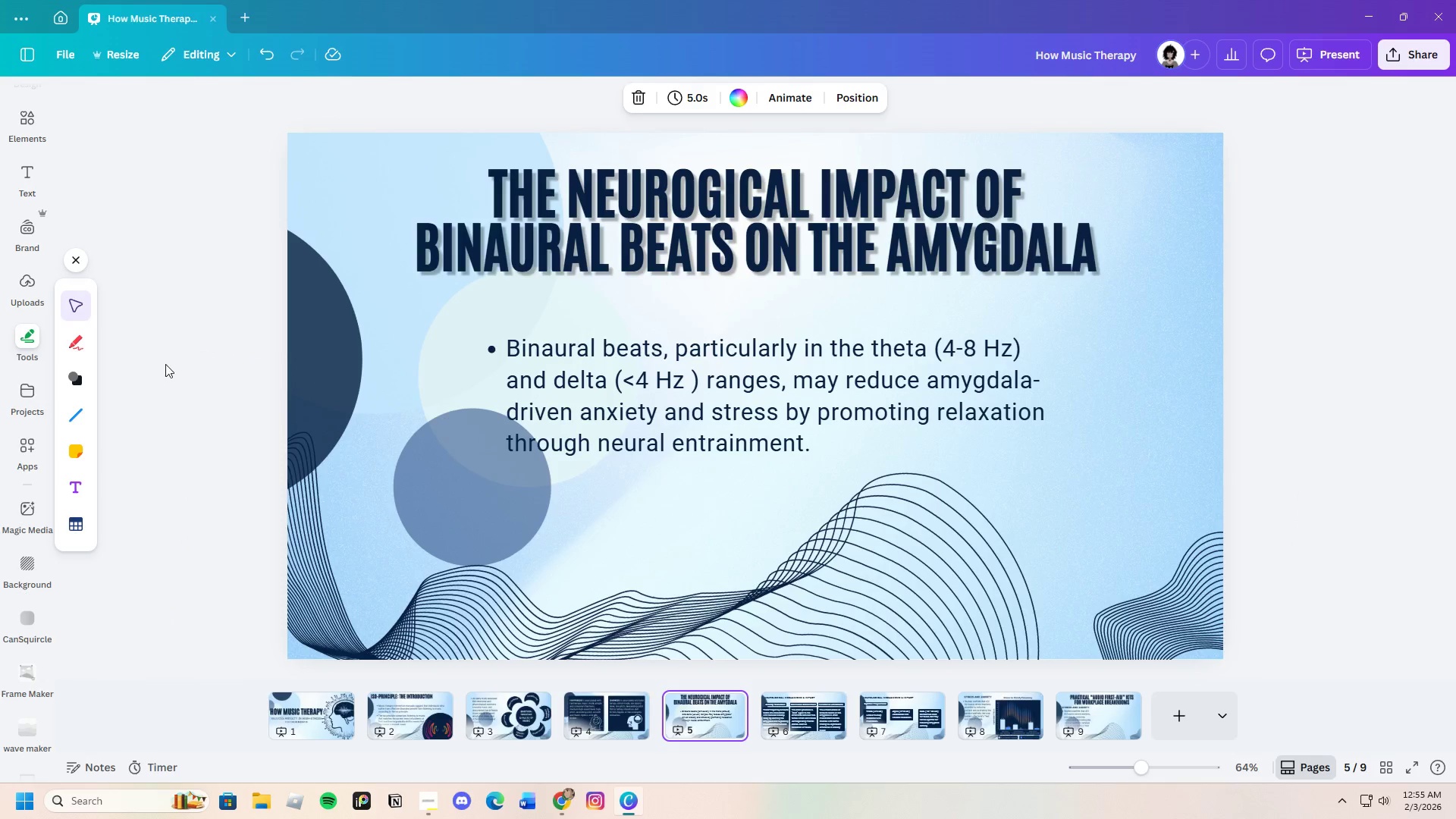 
wait(26.83)
 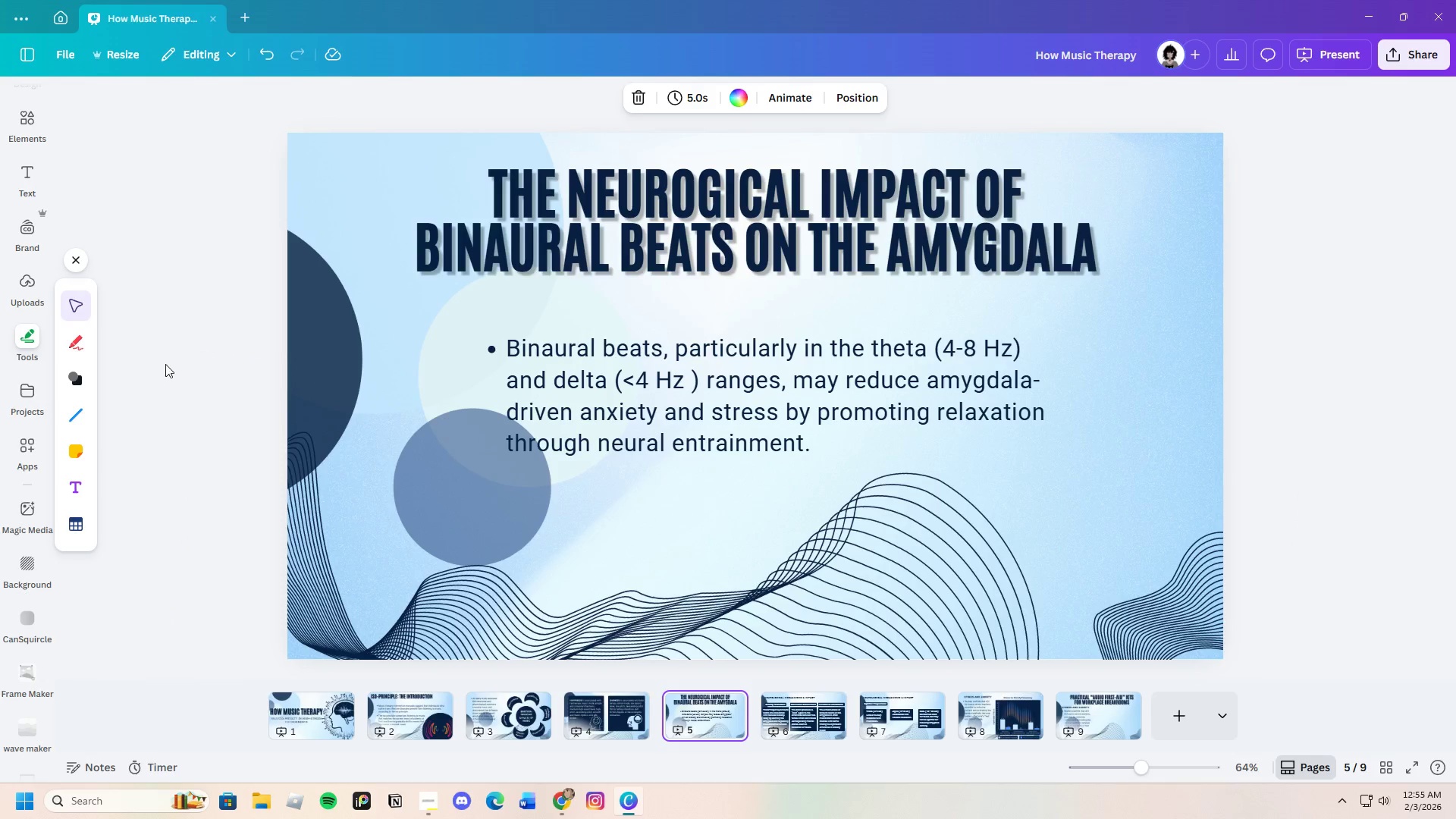 
left_click([27, 128])
 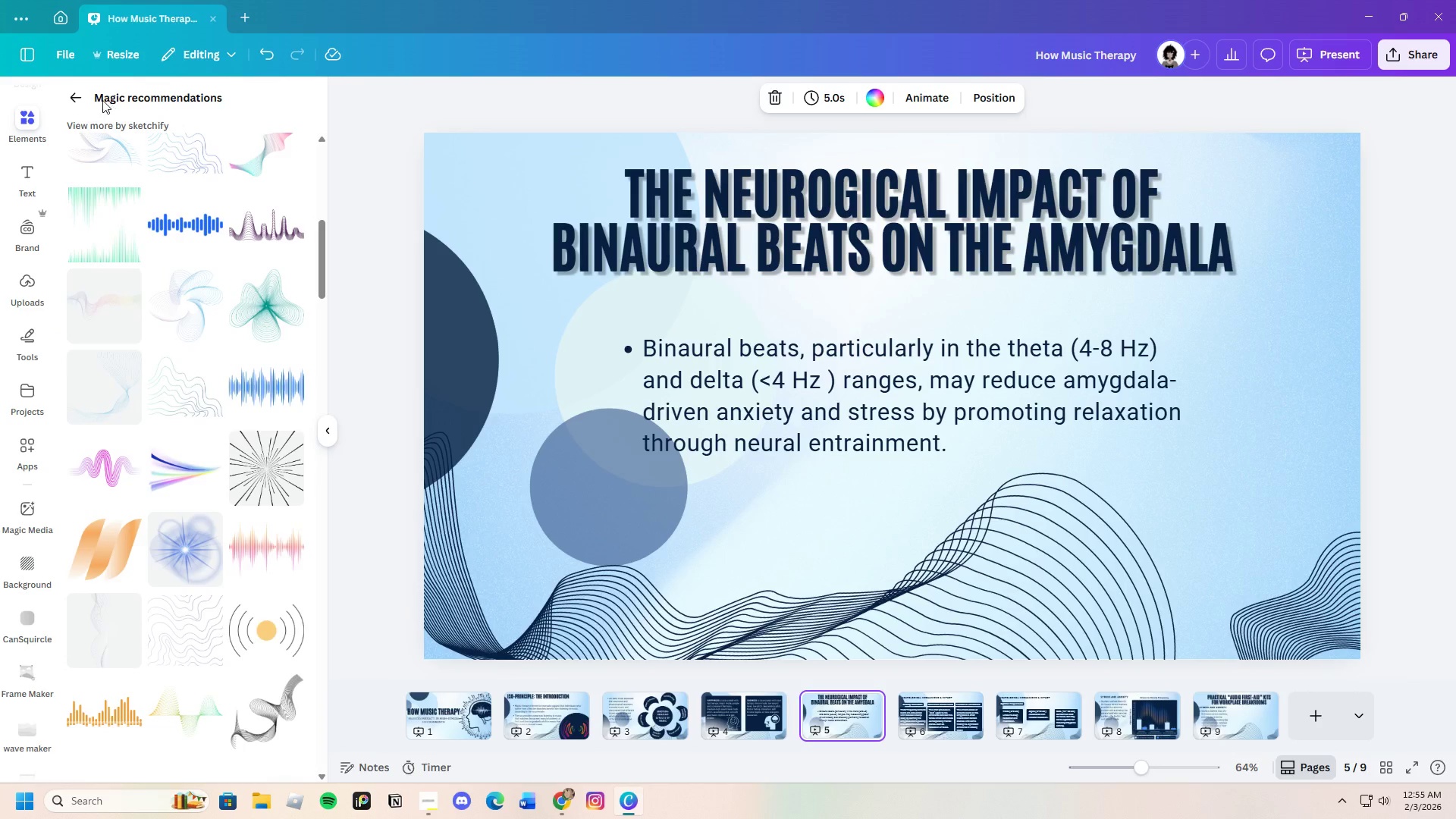 
left_click([81, 98])
 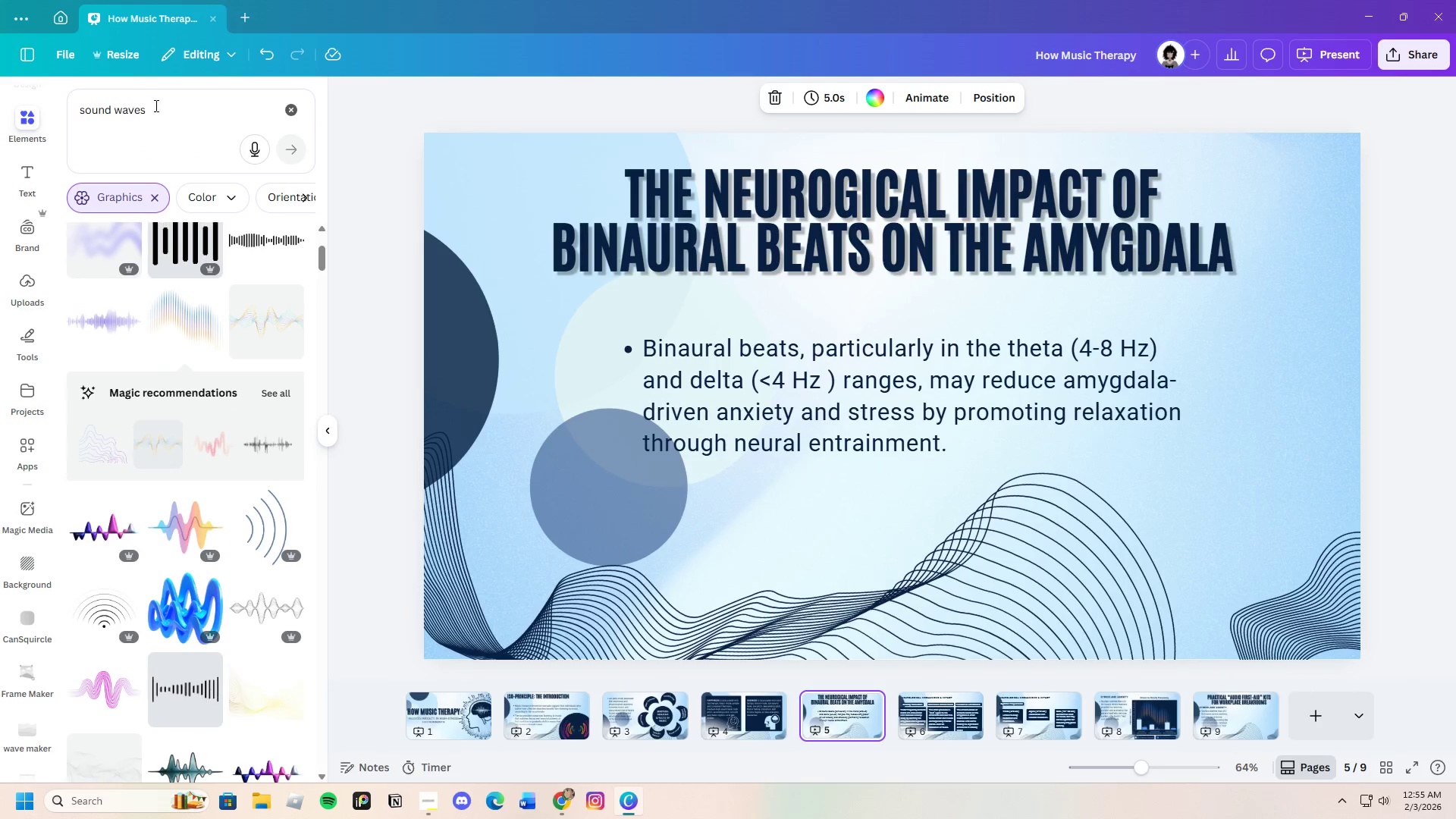 
left_click_drag(start_coordinate=[167, 109], to_coordinate=[59, 110])
 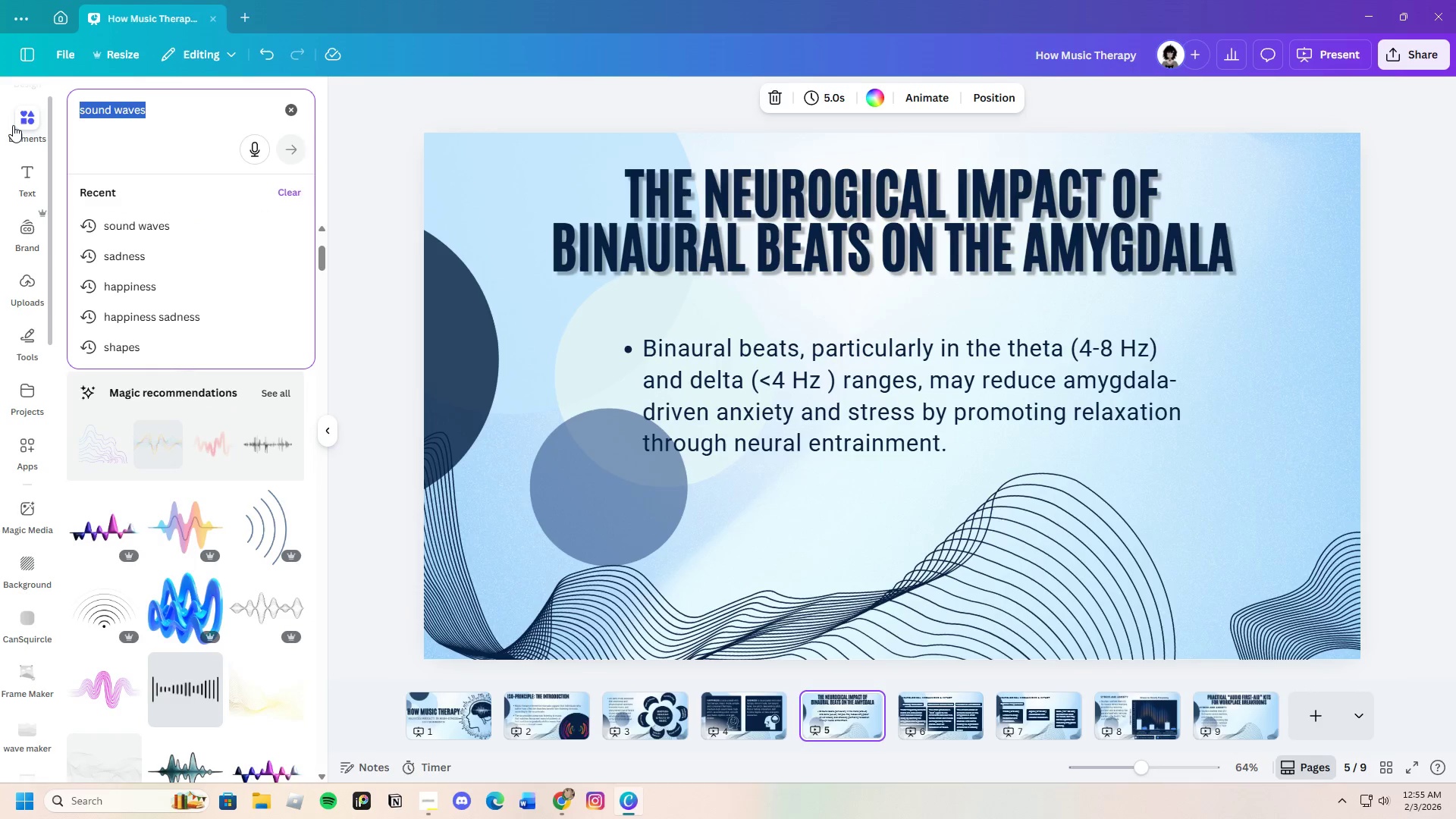 
key(Backspace)
type(stress workplace)
 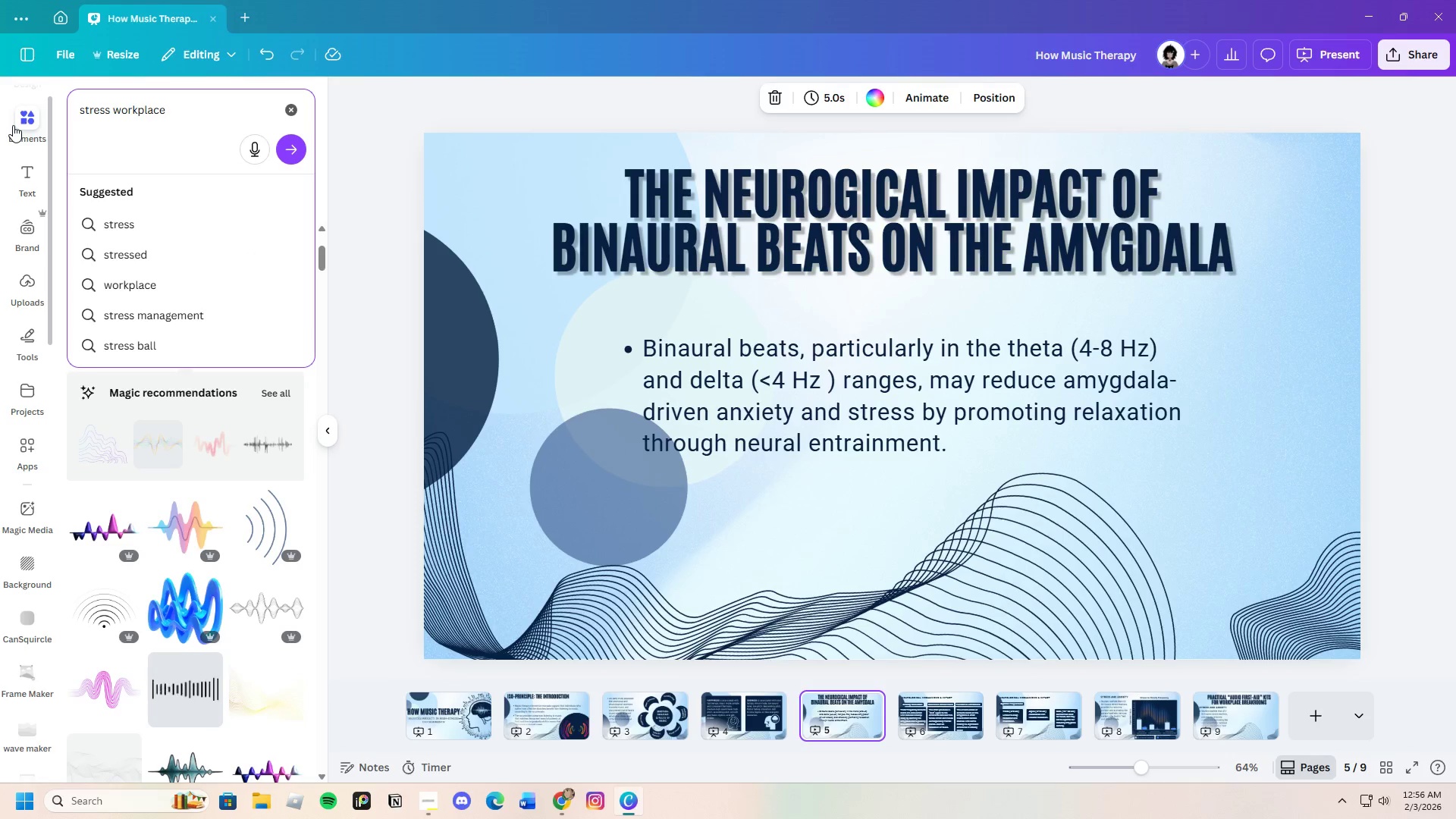 
key(Enter)
 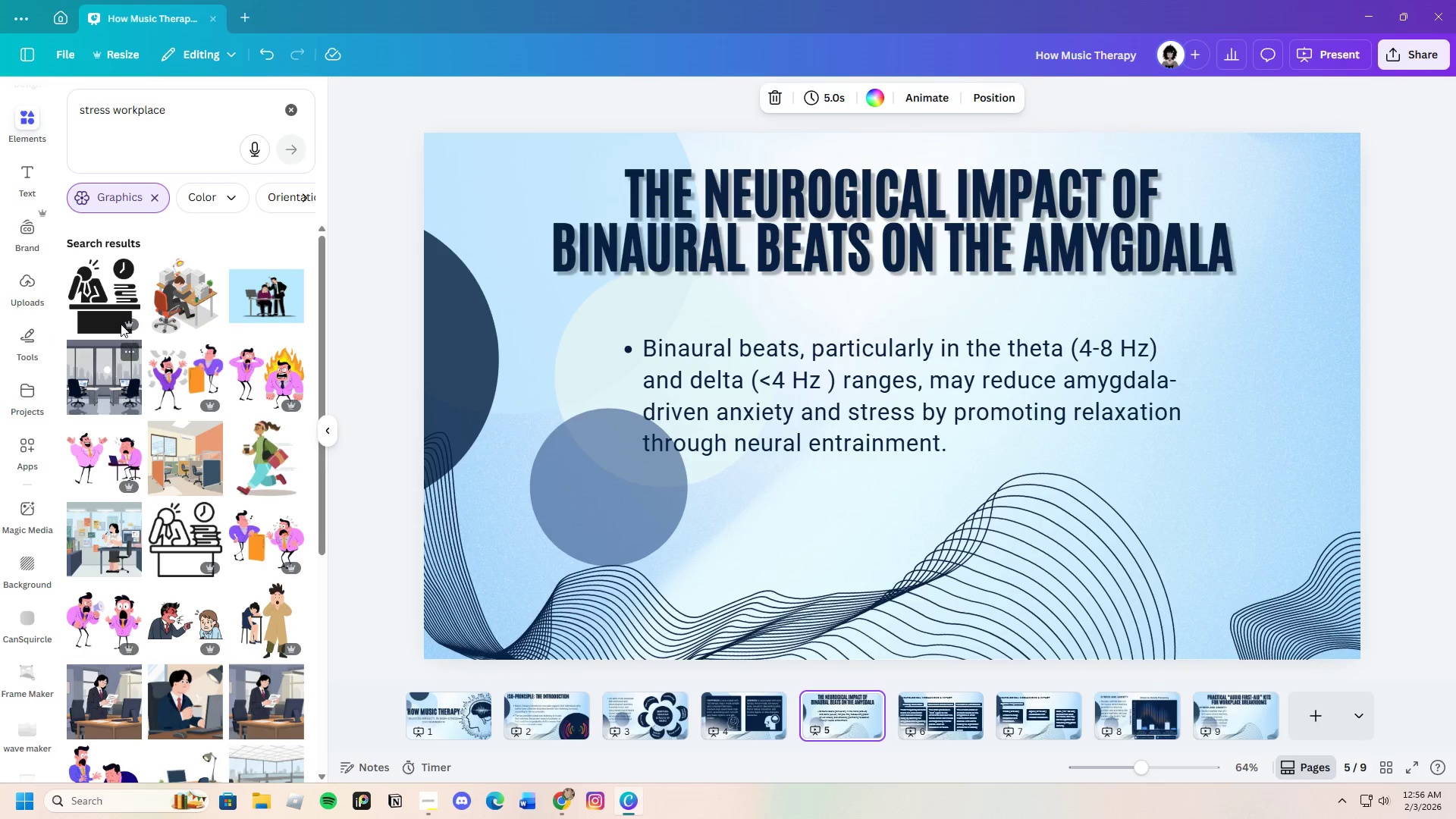 
scroll: coordinate [218, 493], scroll_direction: down, amount: 3.0
 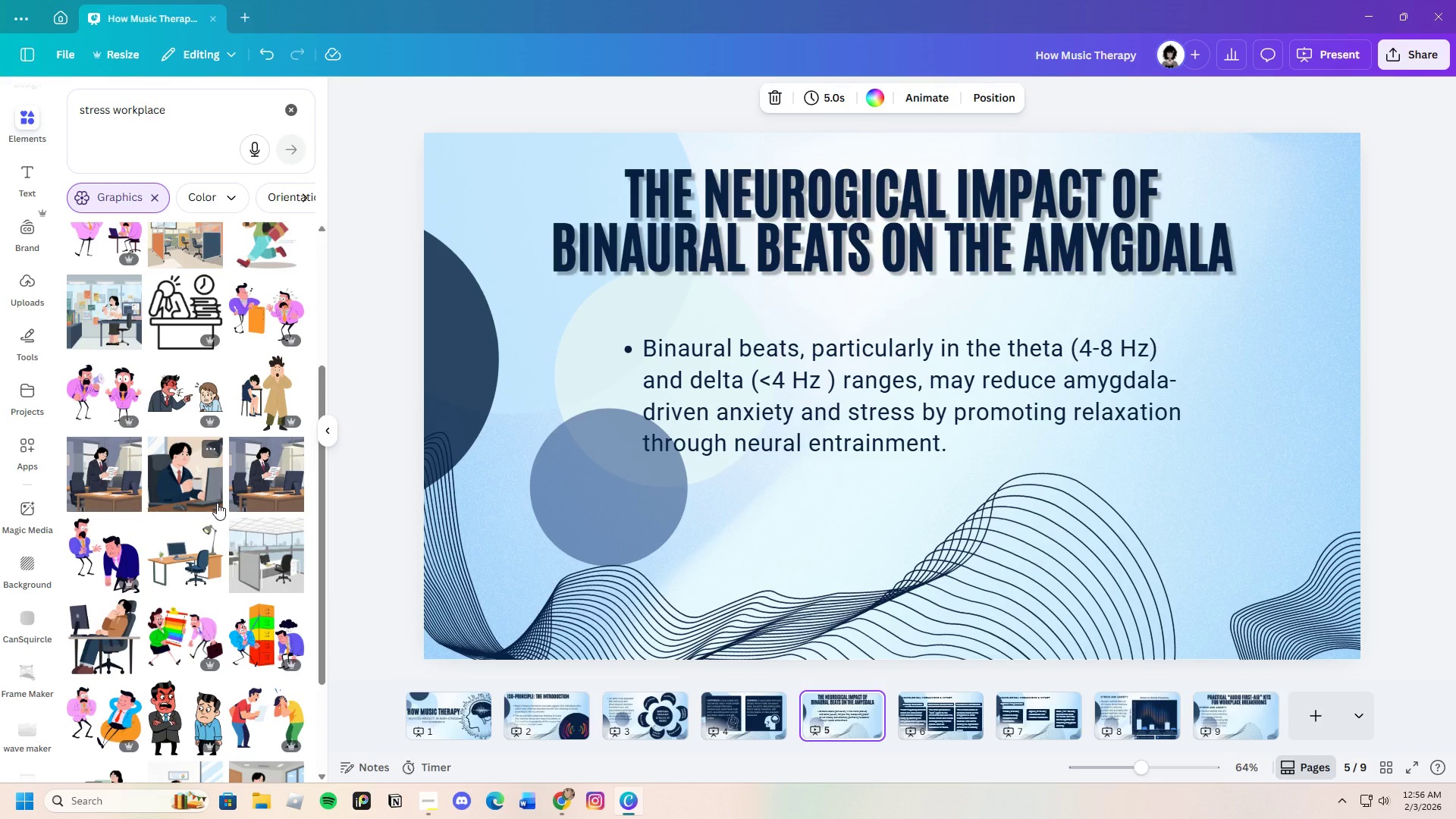 
wait(7.68)
 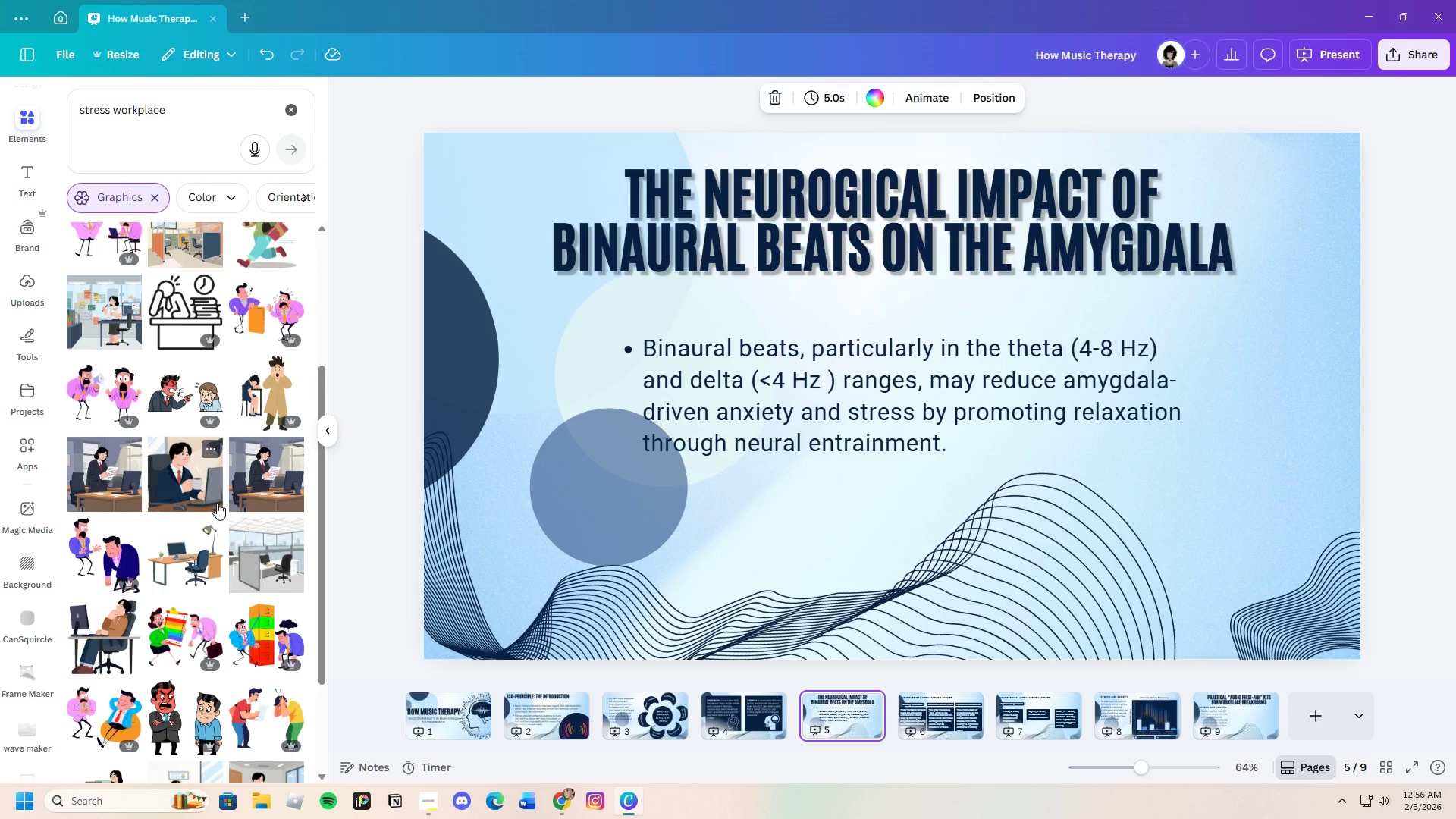 
scroll: coordinate [228, 515], scroll_direction: down, amount: 6.0
 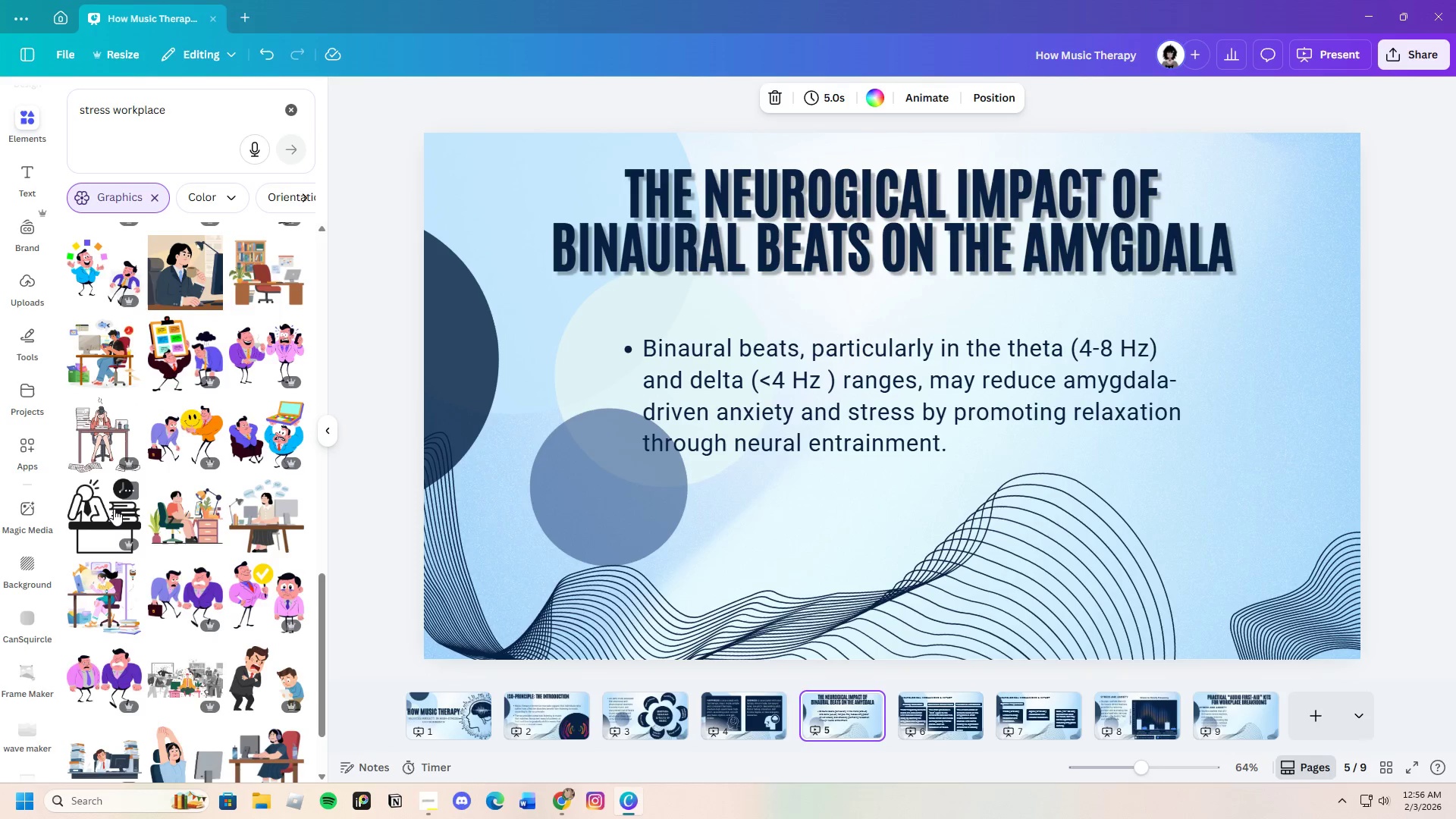 
left_click([114, 509])
 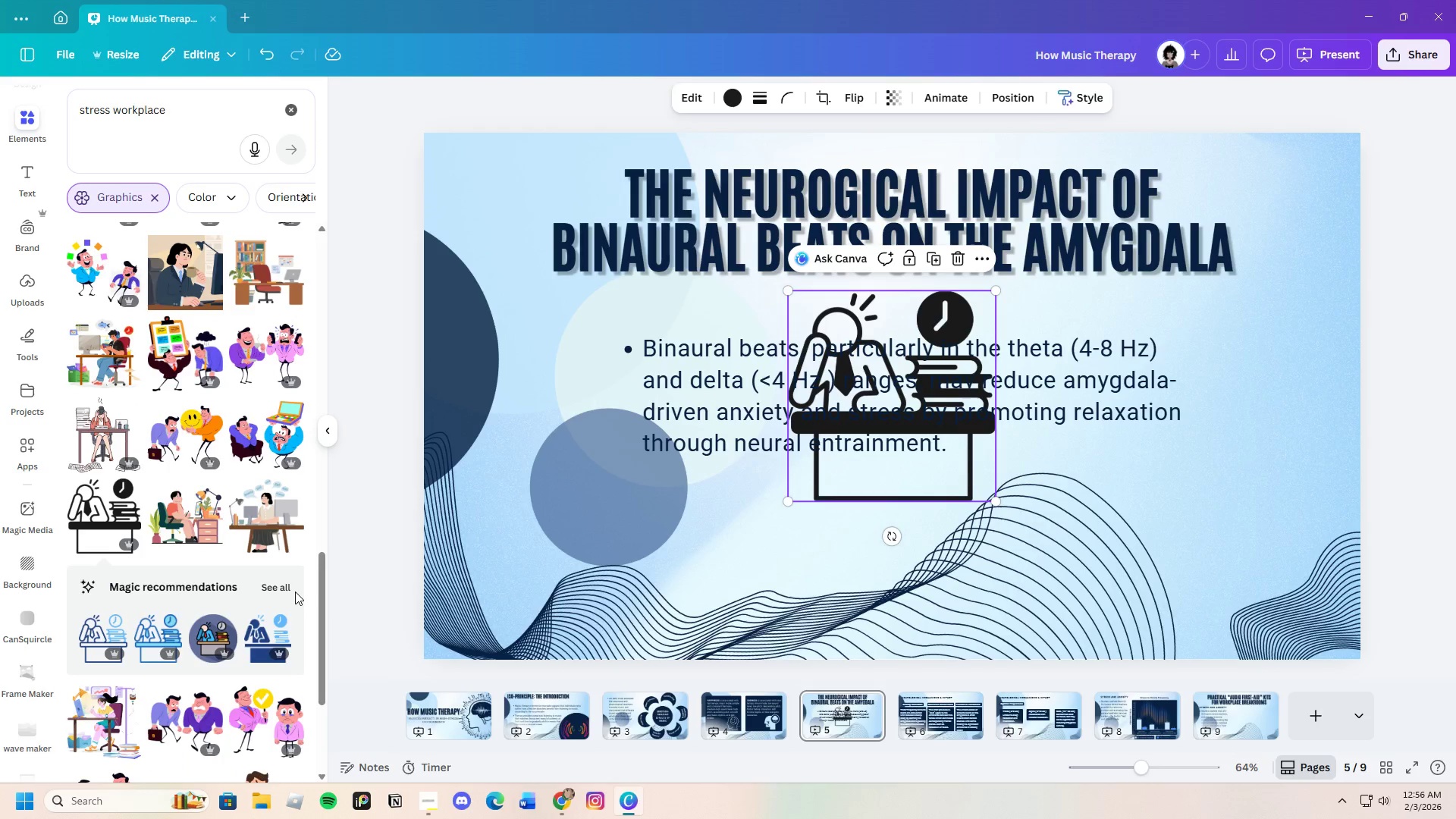 
left_click([290, 581])
 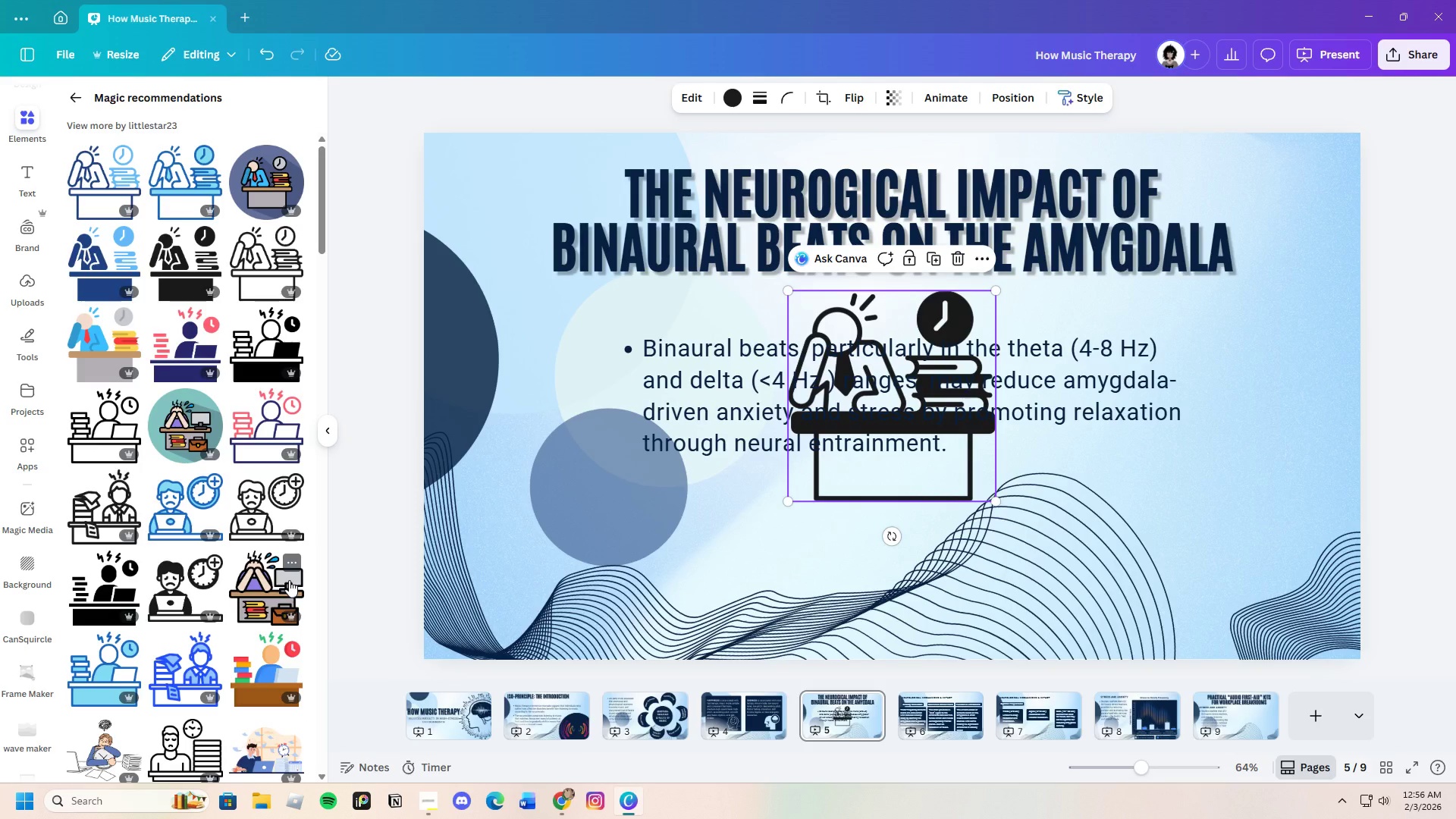 
scroll: coordinate [287, 576], scroll_direction: down, amount: 12.0
 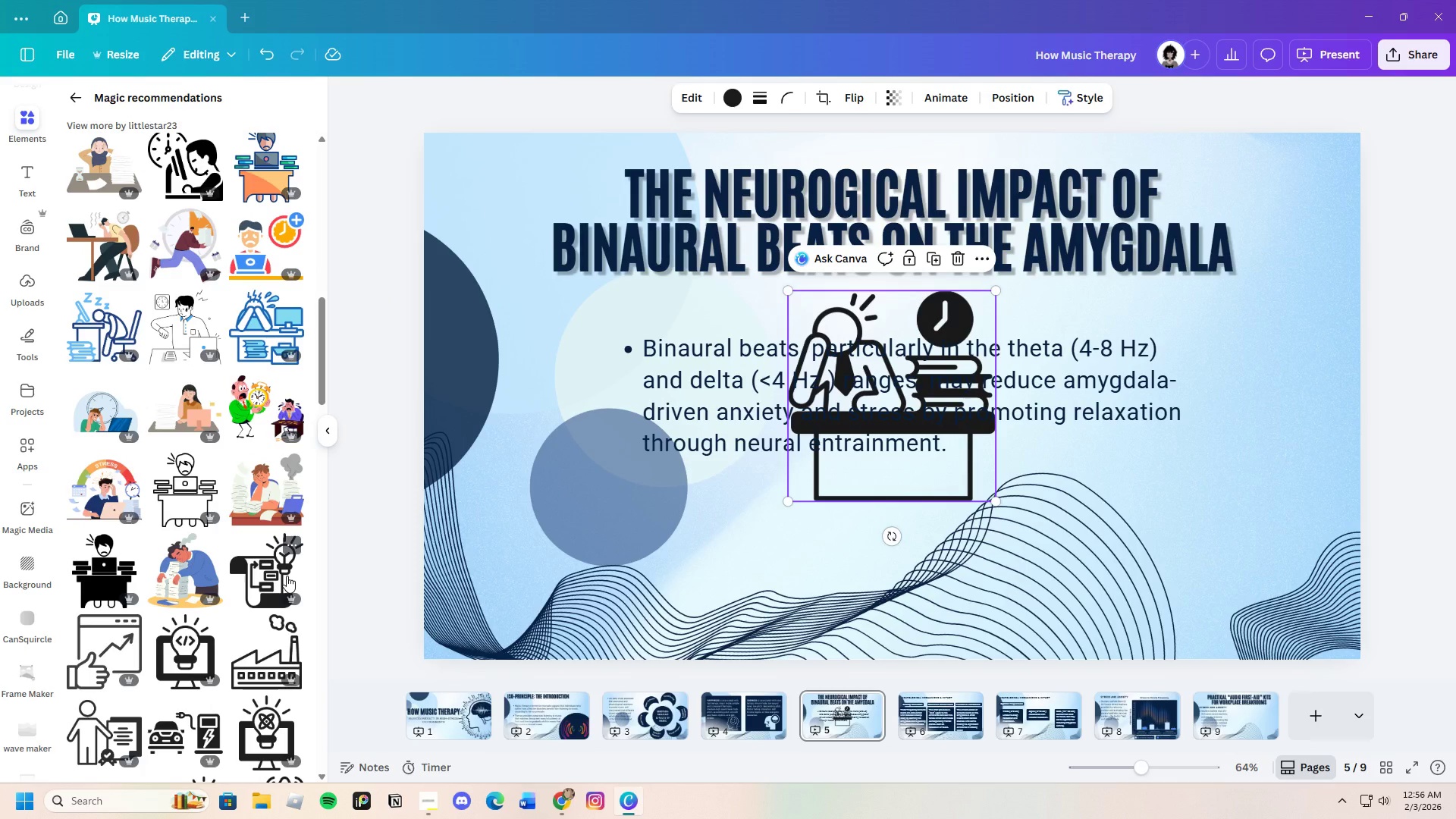 
wait(8.02)
 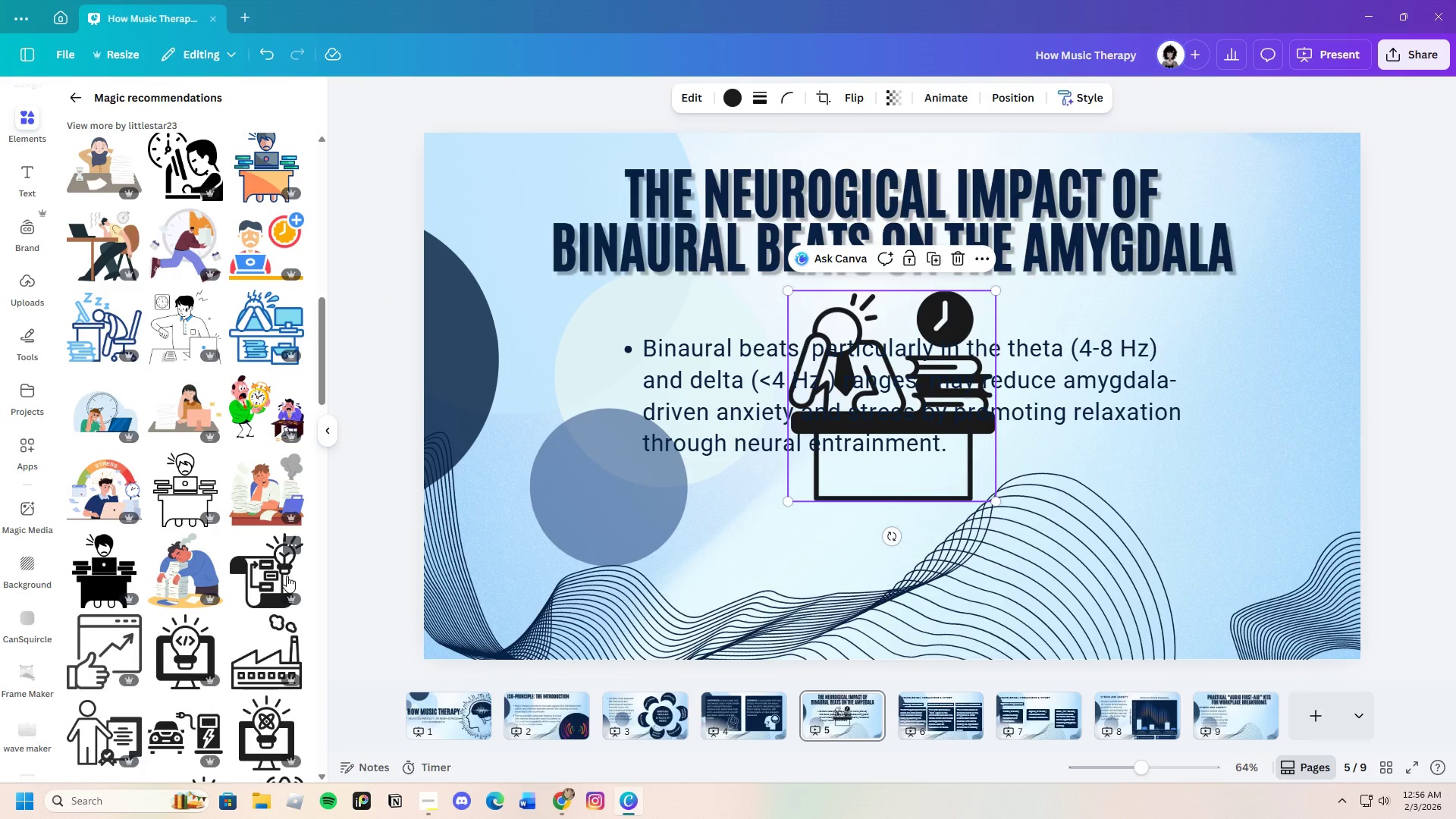 
scroll: coordinate [287, 573], scroll_direction: down, amount: 8.0
 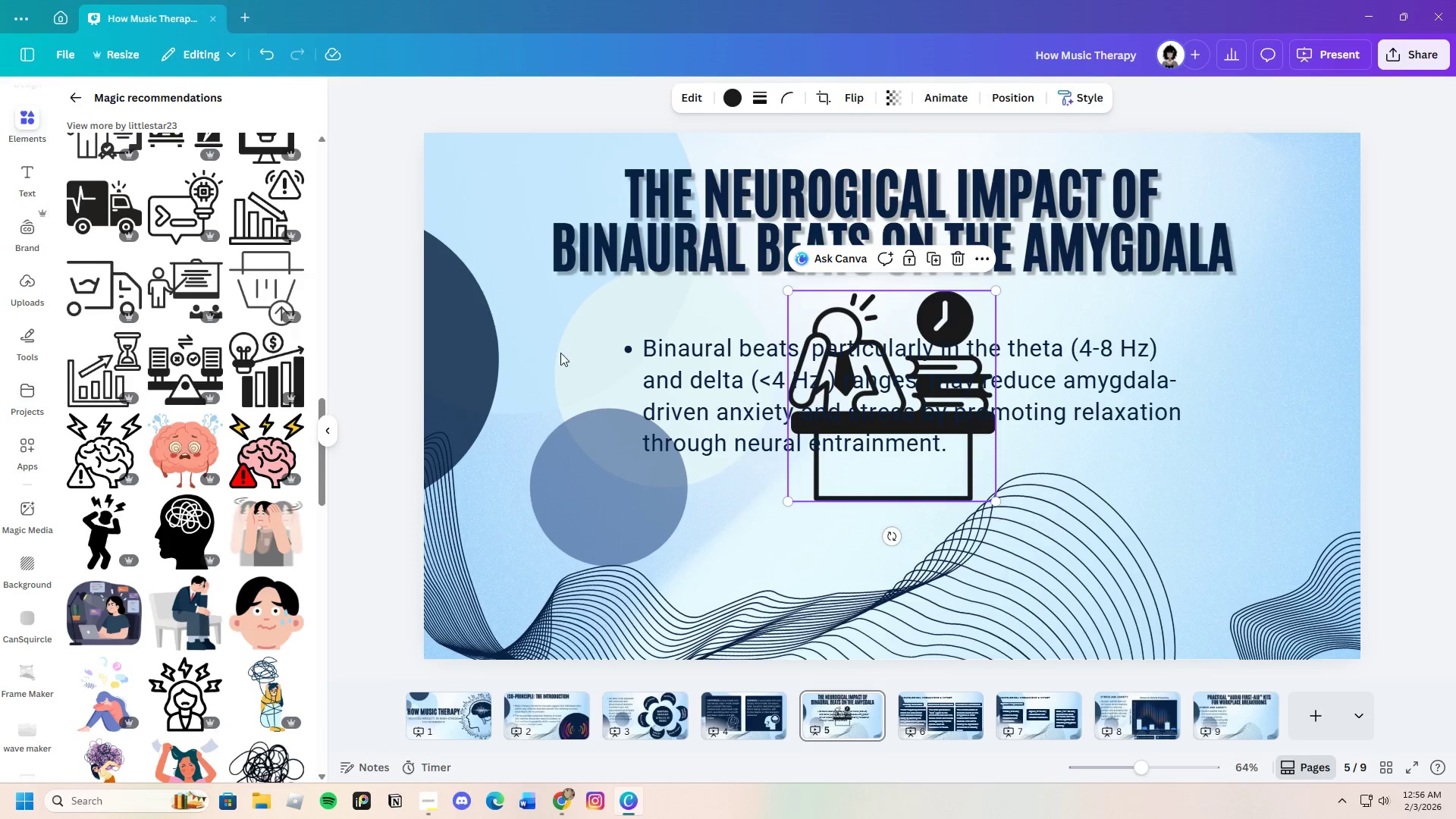 
left_click([739, 90])
 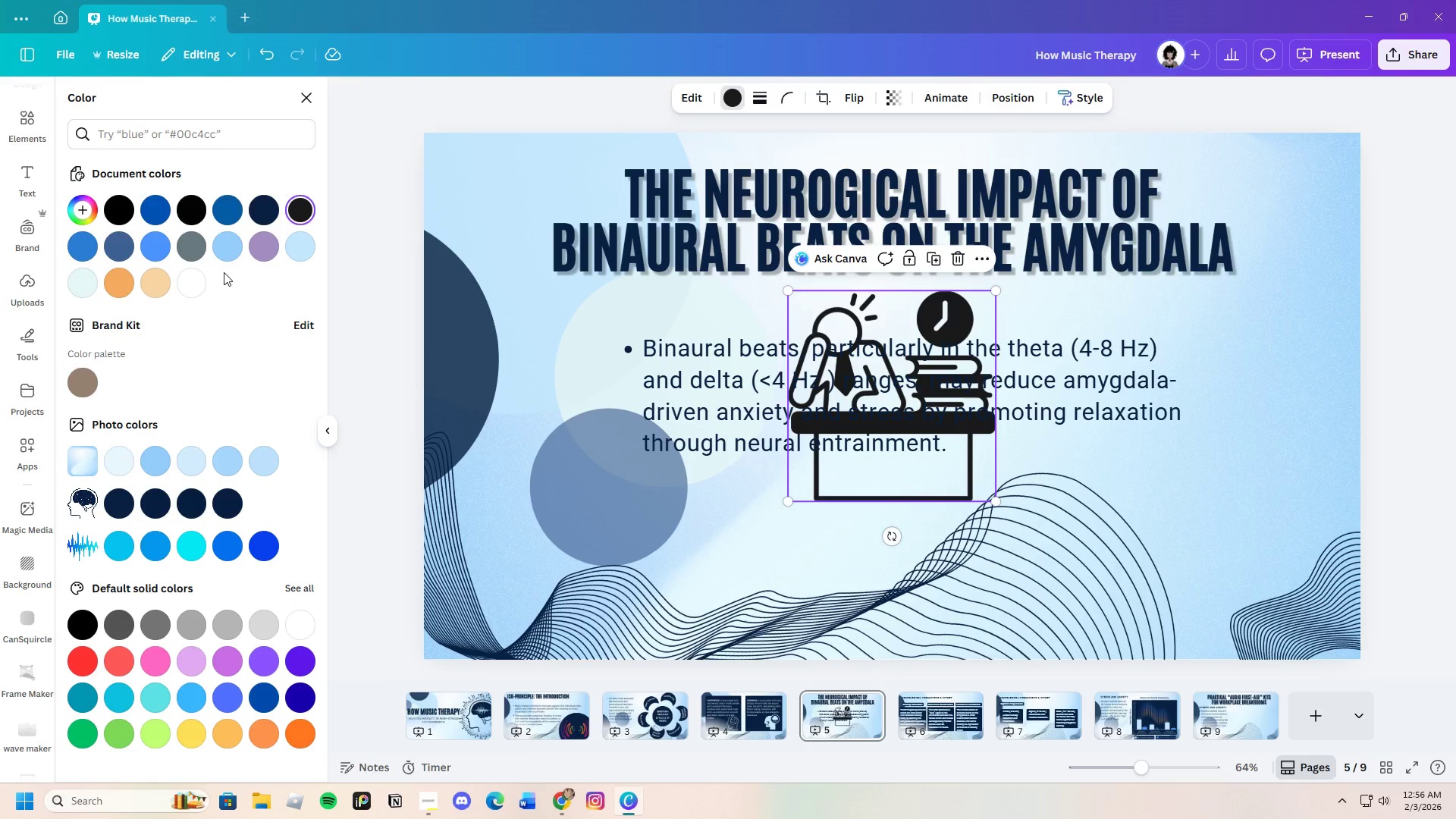 
left_click([302, 247])
 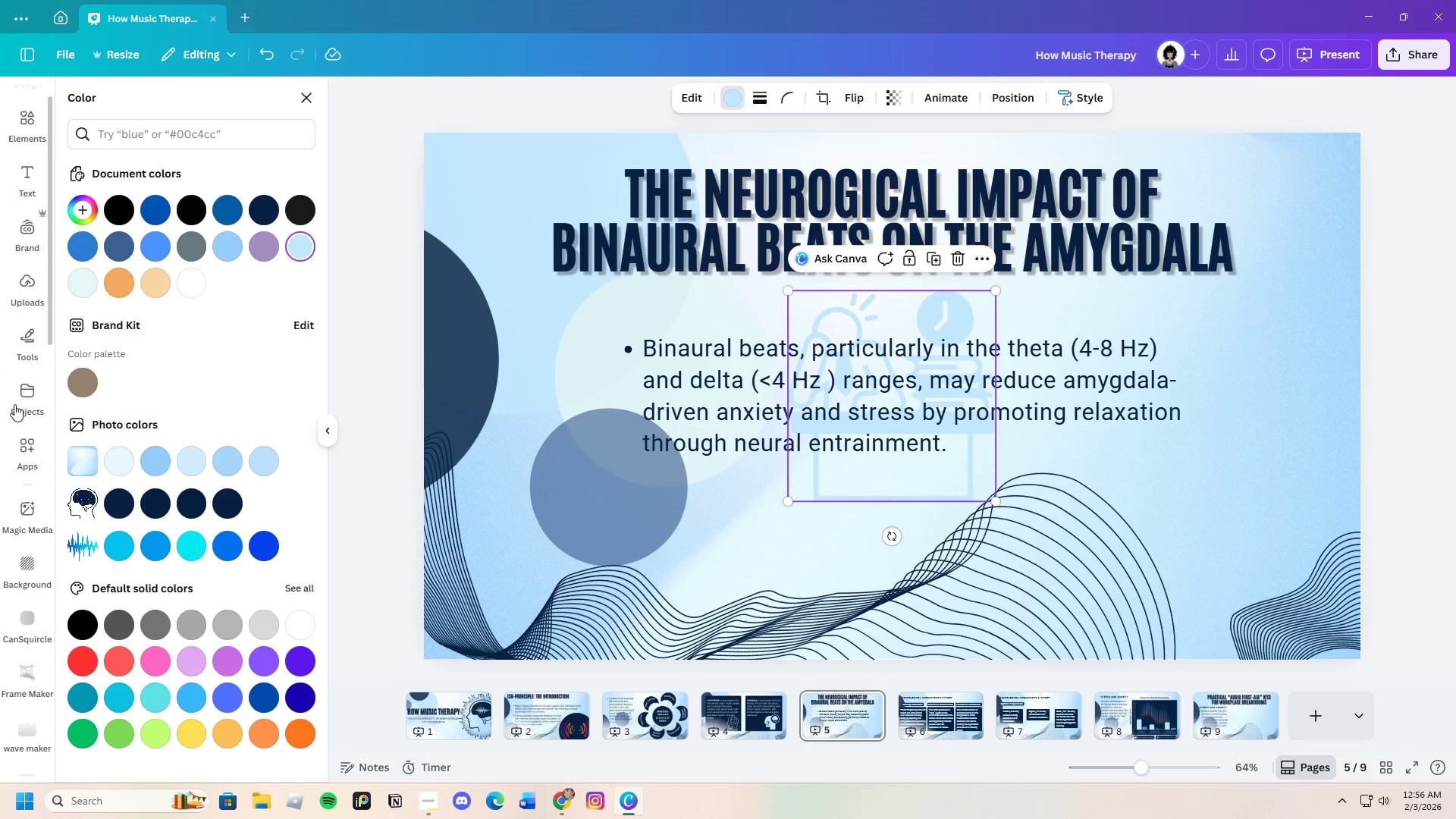 
left_click([30, 339])
 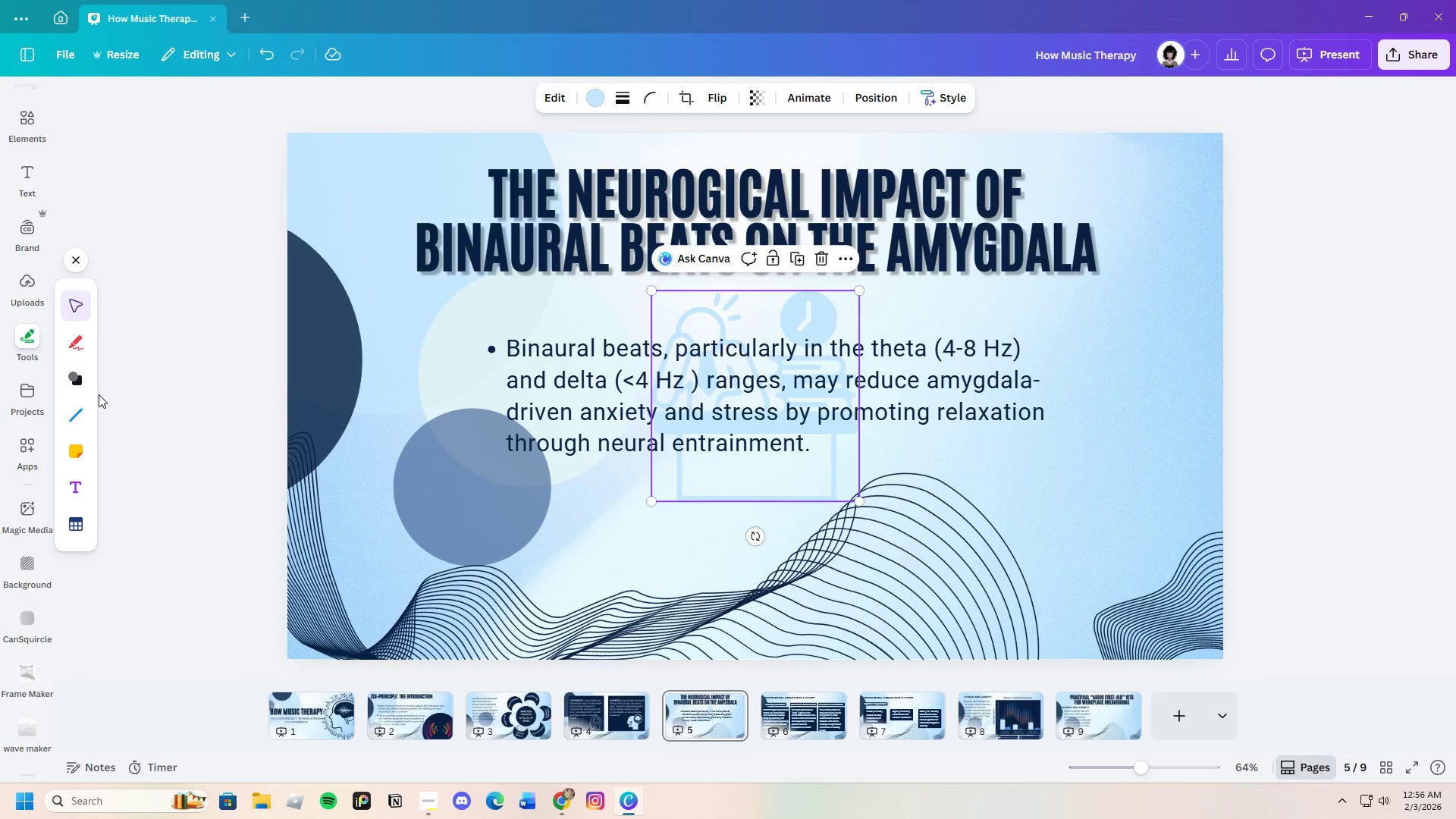 
left_click([84, 381])
 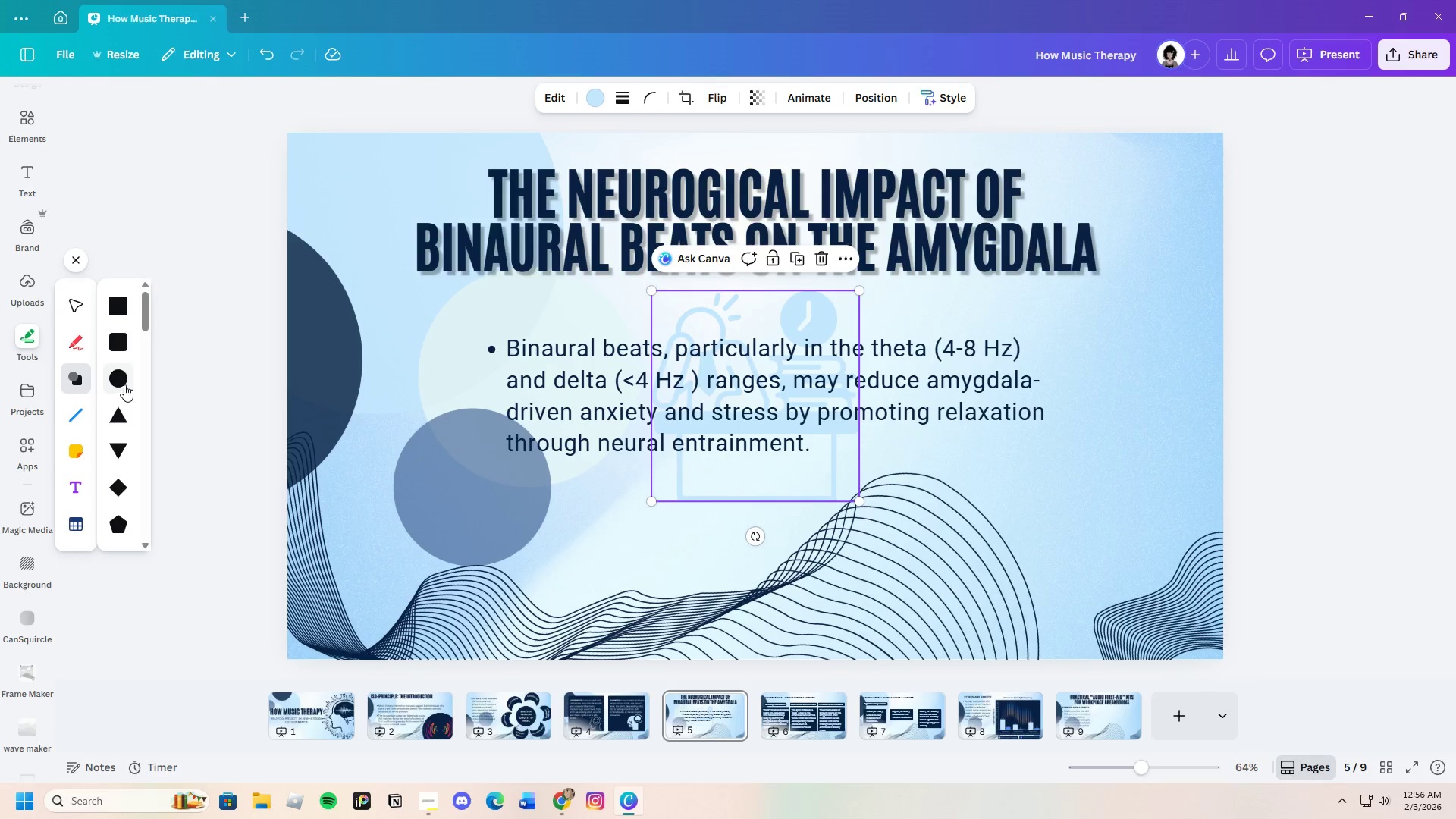 
left_click([124, 384])
 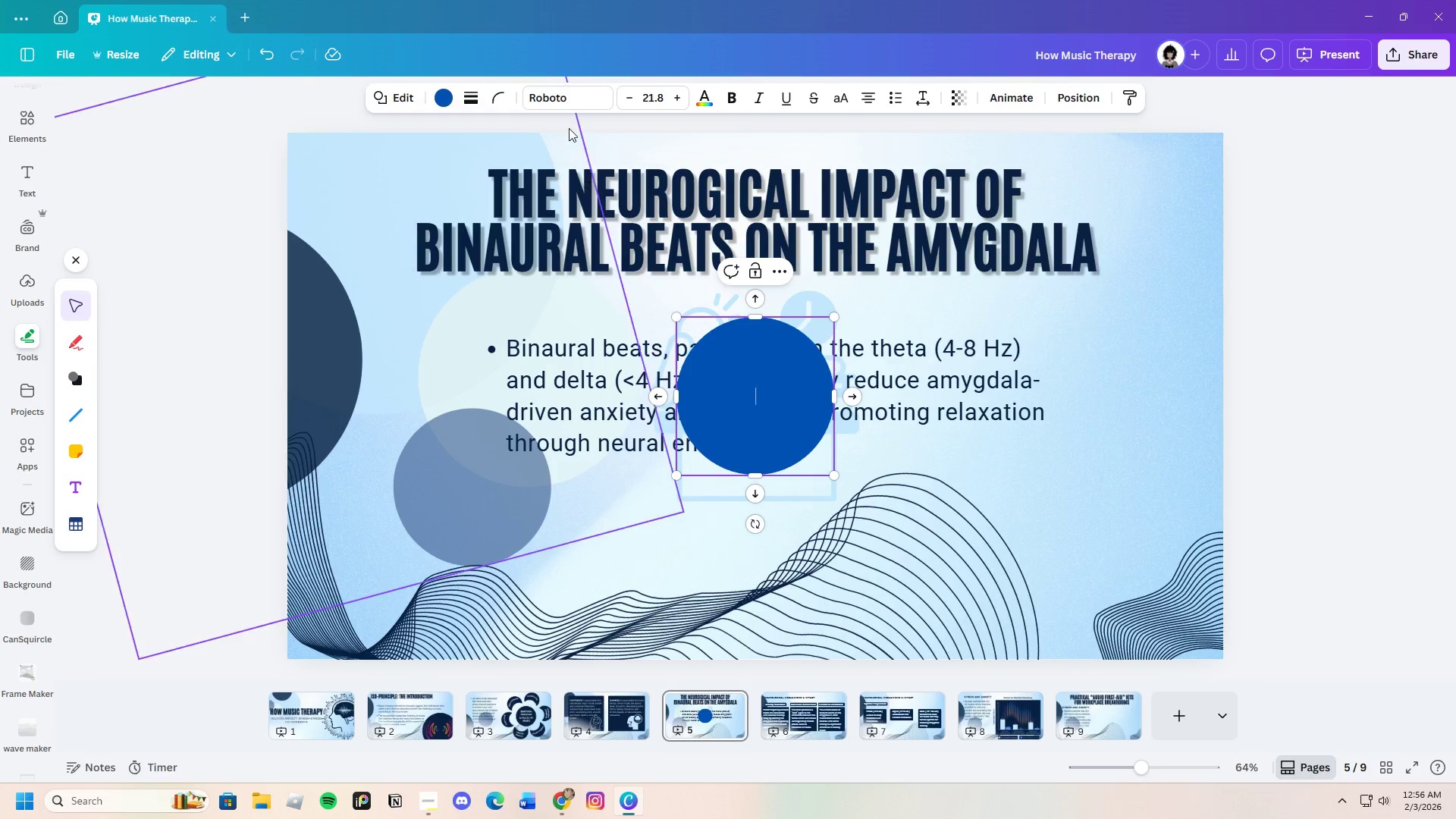 
left_click([445, 98])
 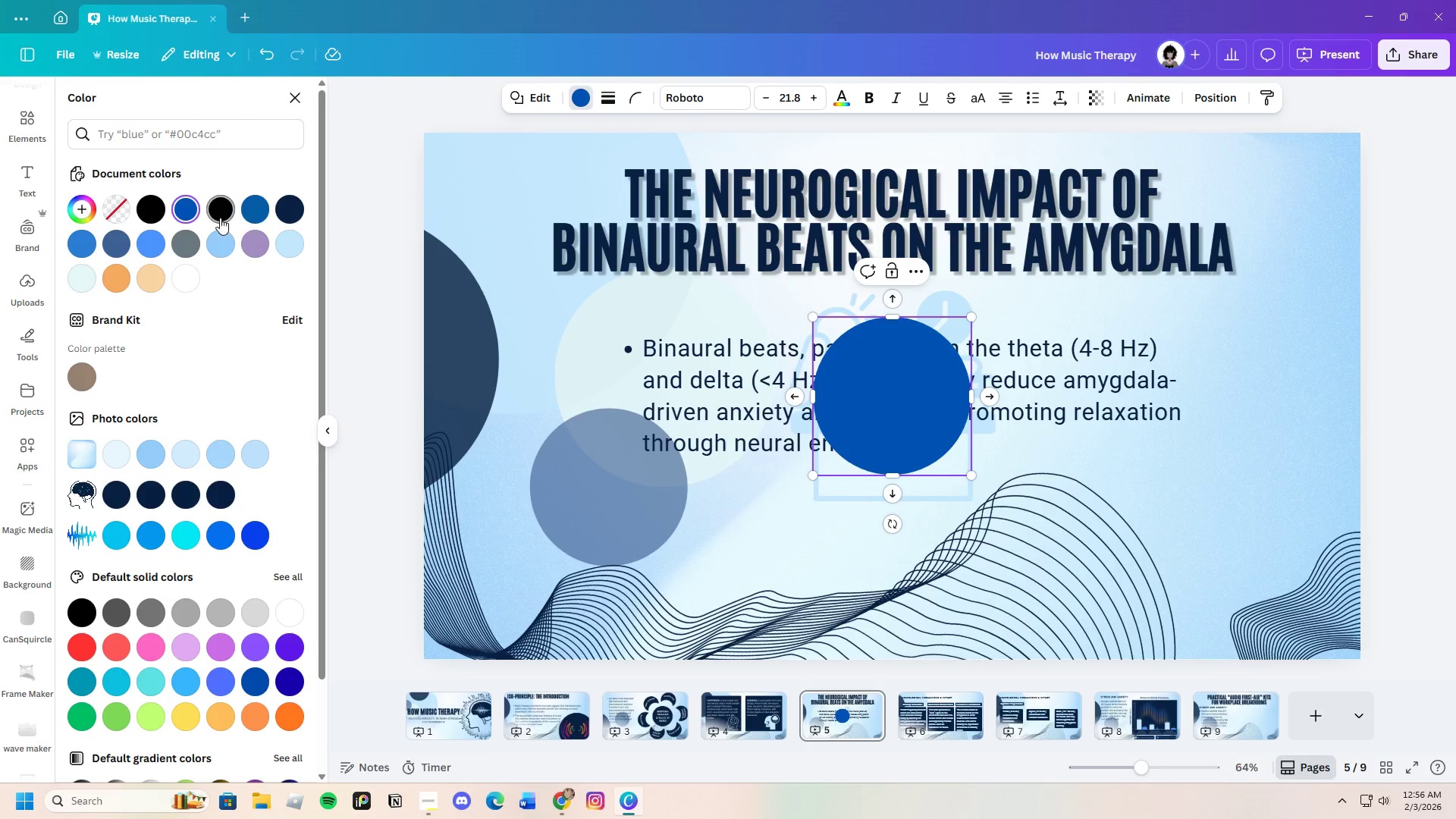 
left_click([292, 215])
 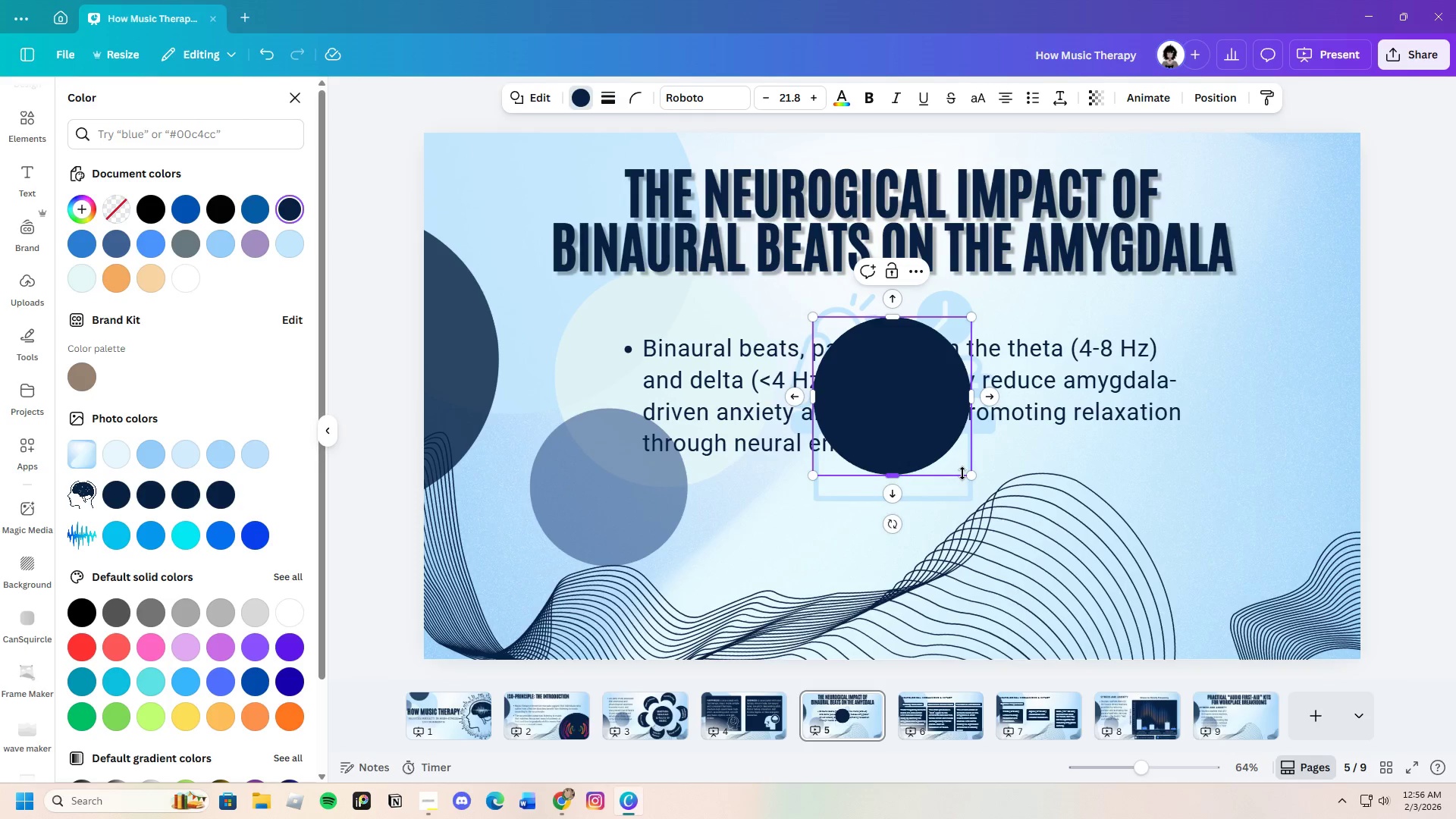 
left_click_drag(start_coordinate=[972, 477], to_coordinate=[1188, 571])
 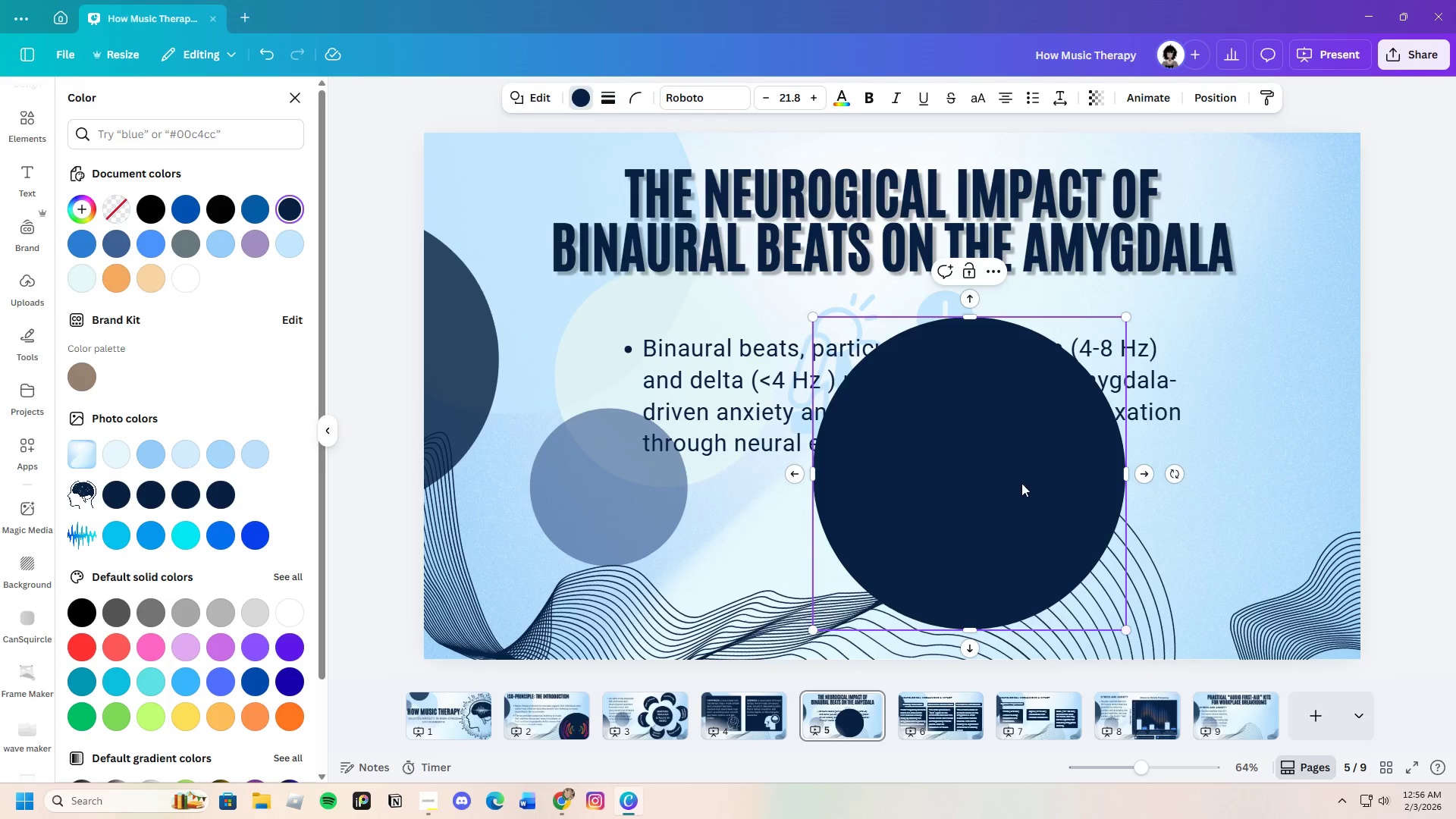 
left_click_drag(start_coordinate=[1021, 483], to_coordinate=[1300, 556])
 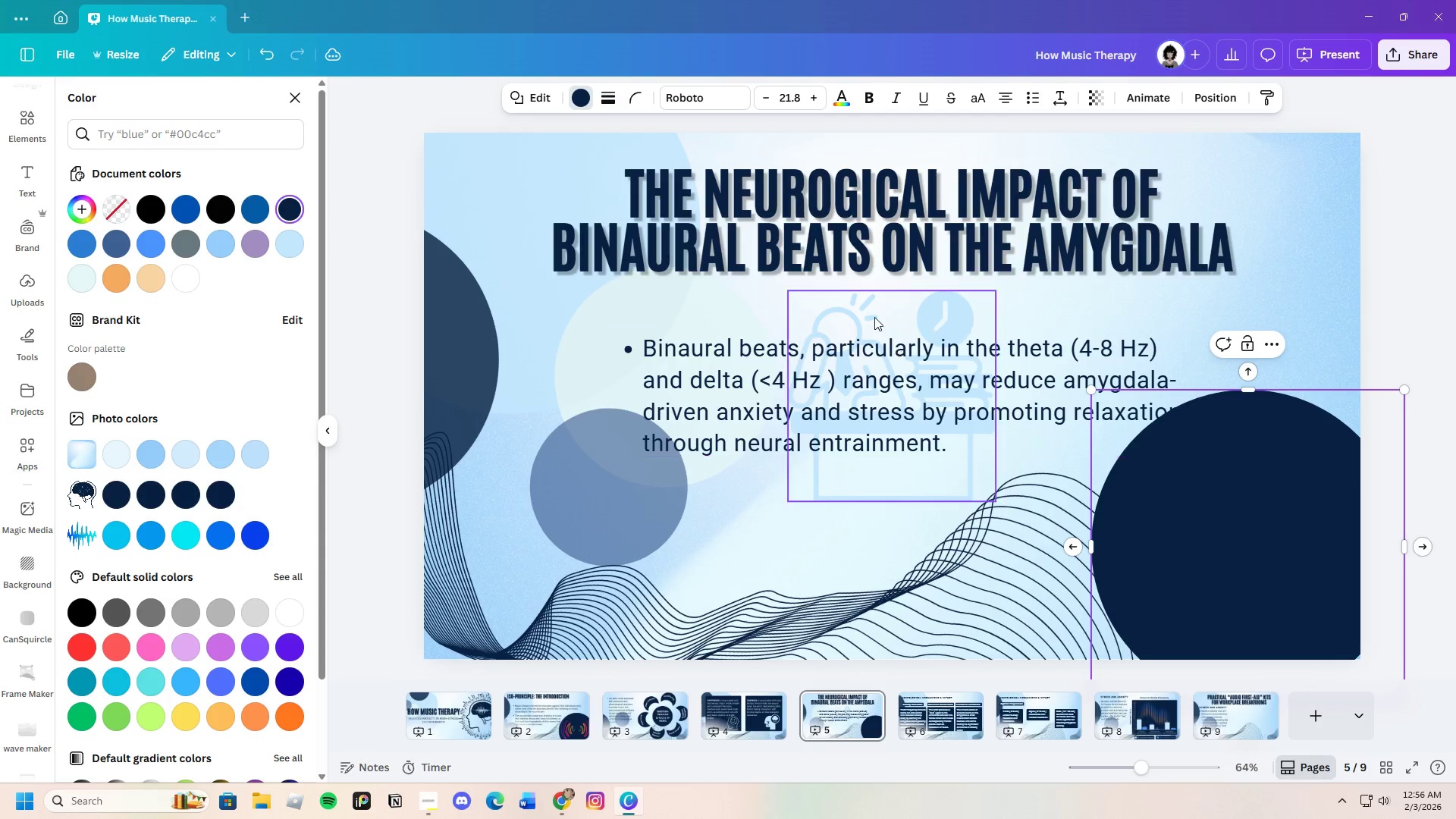 
left_click([874, 315])
 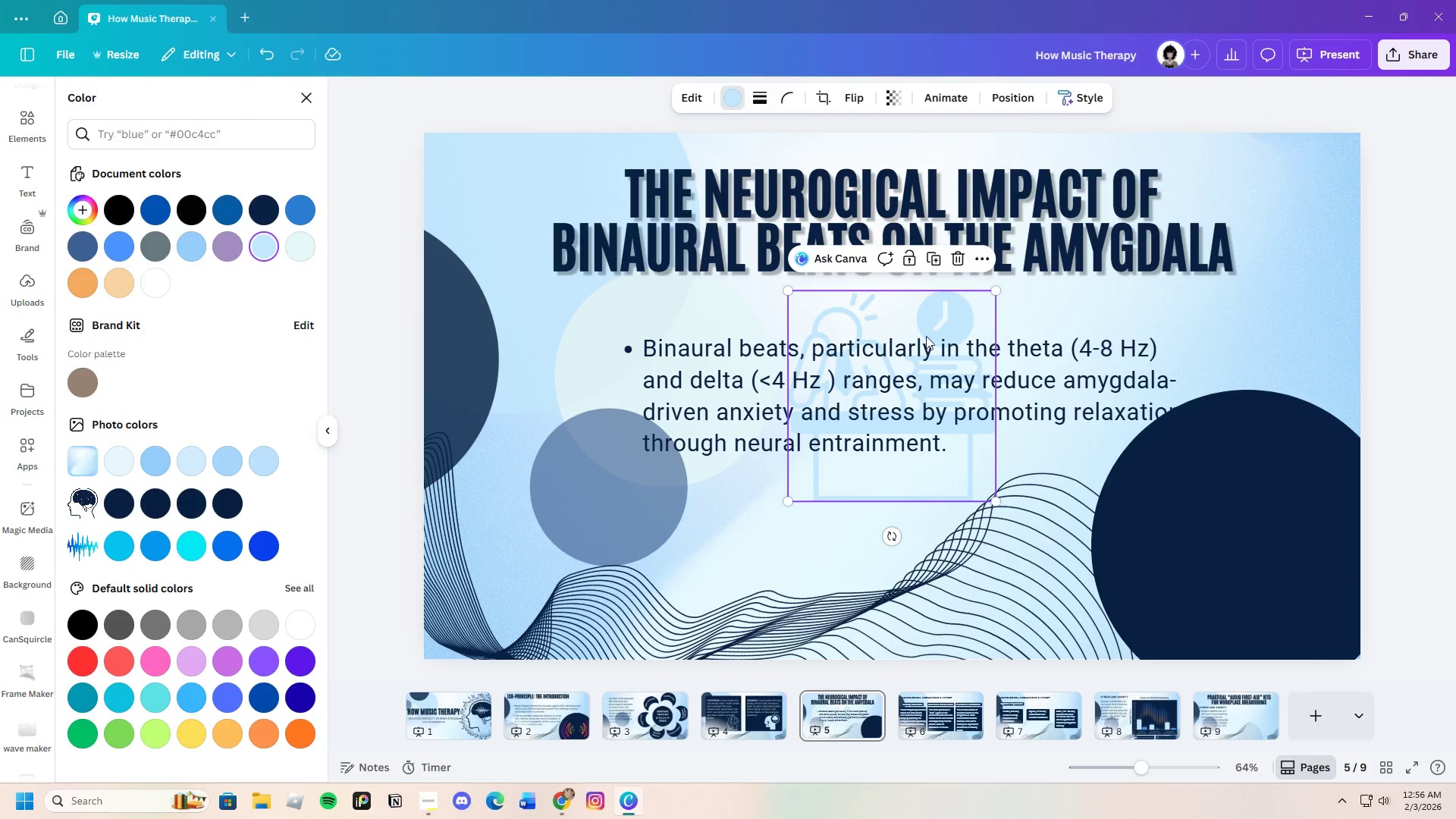 
left_click_drag(start_coordinate=[874, 315], to_coordinate=[1030, 446])
 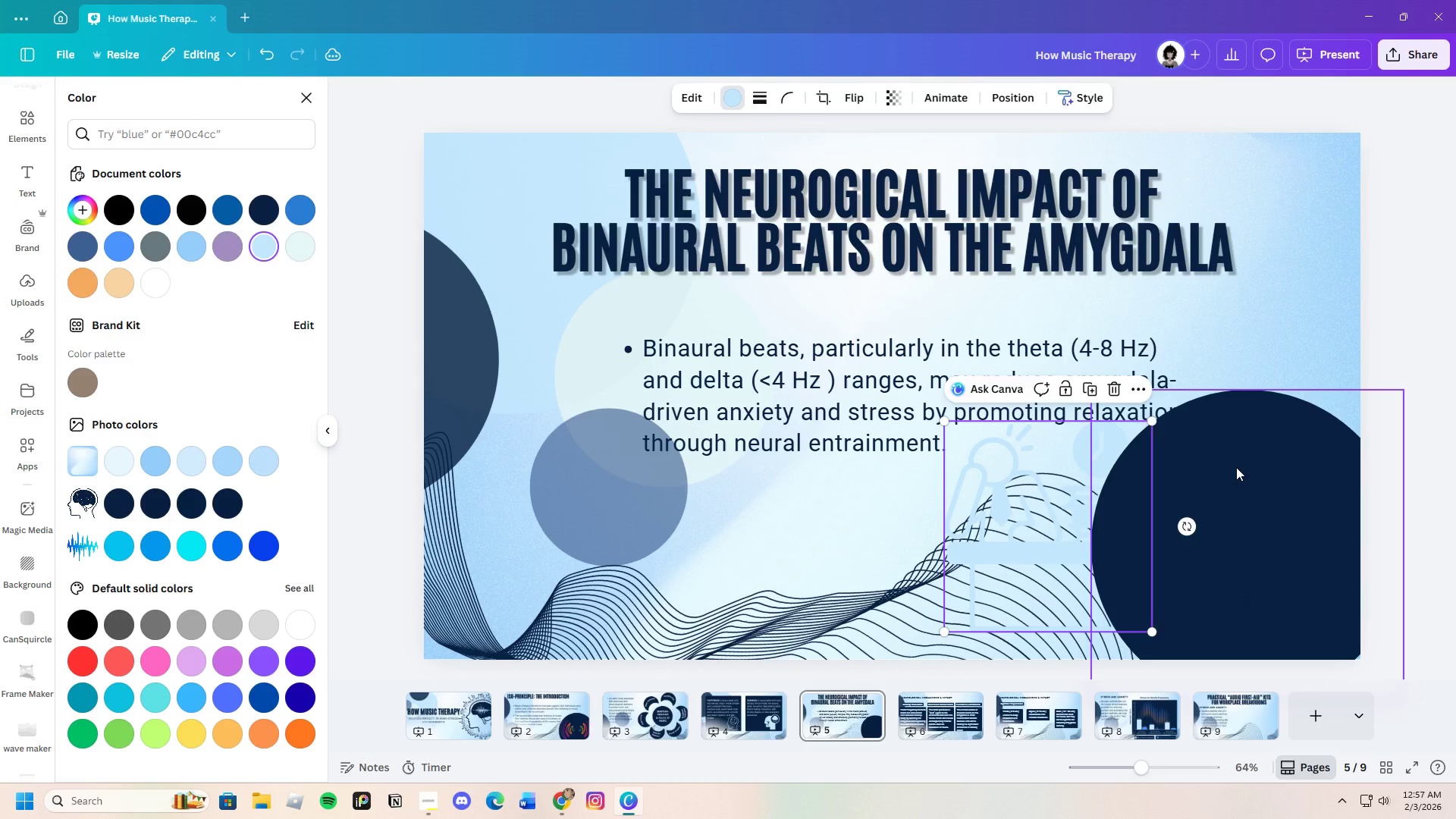 
left_click([1236, 467])
 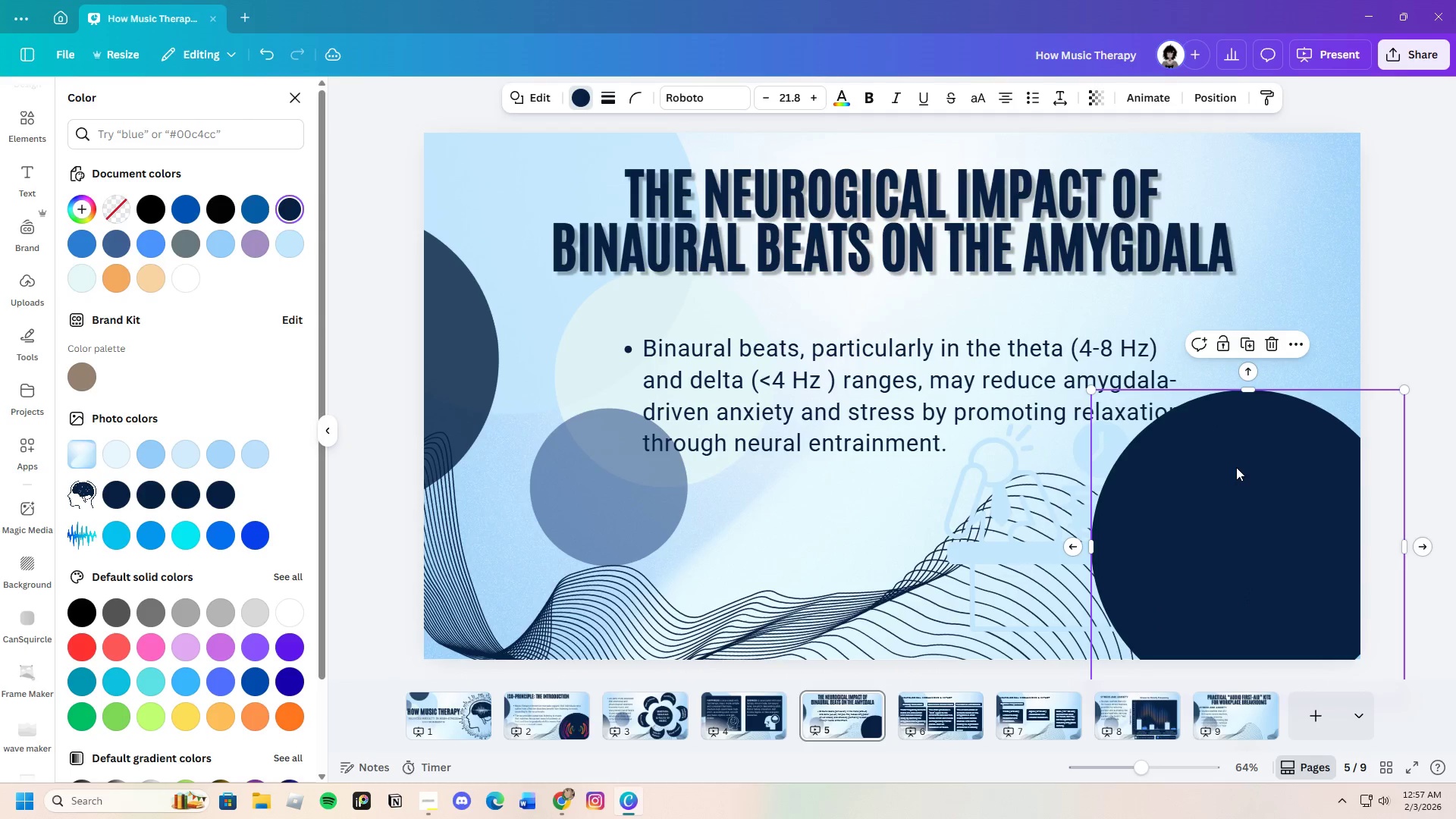 
right_click([1236, 467])
 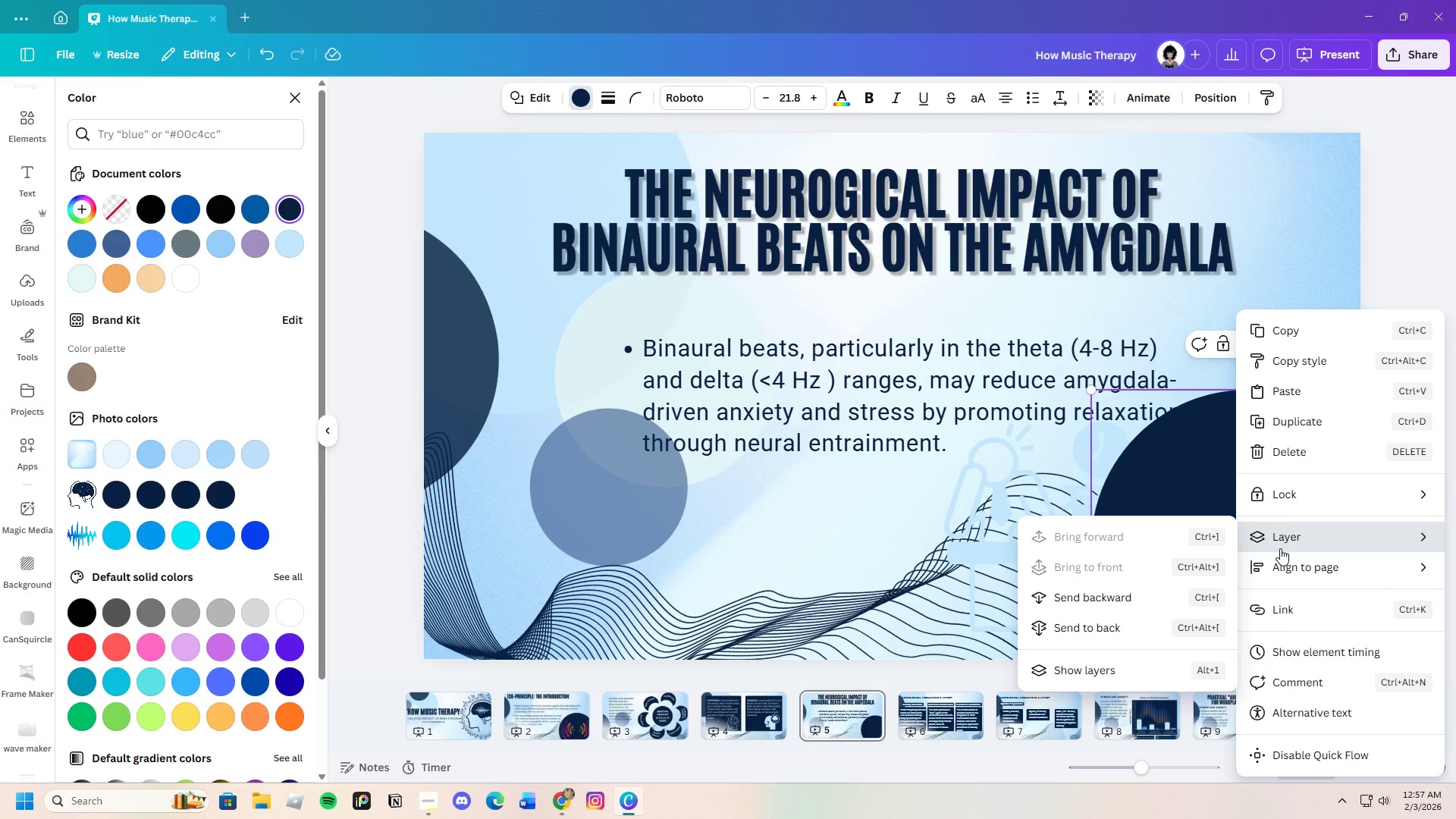 
left_click([1144, 598])
 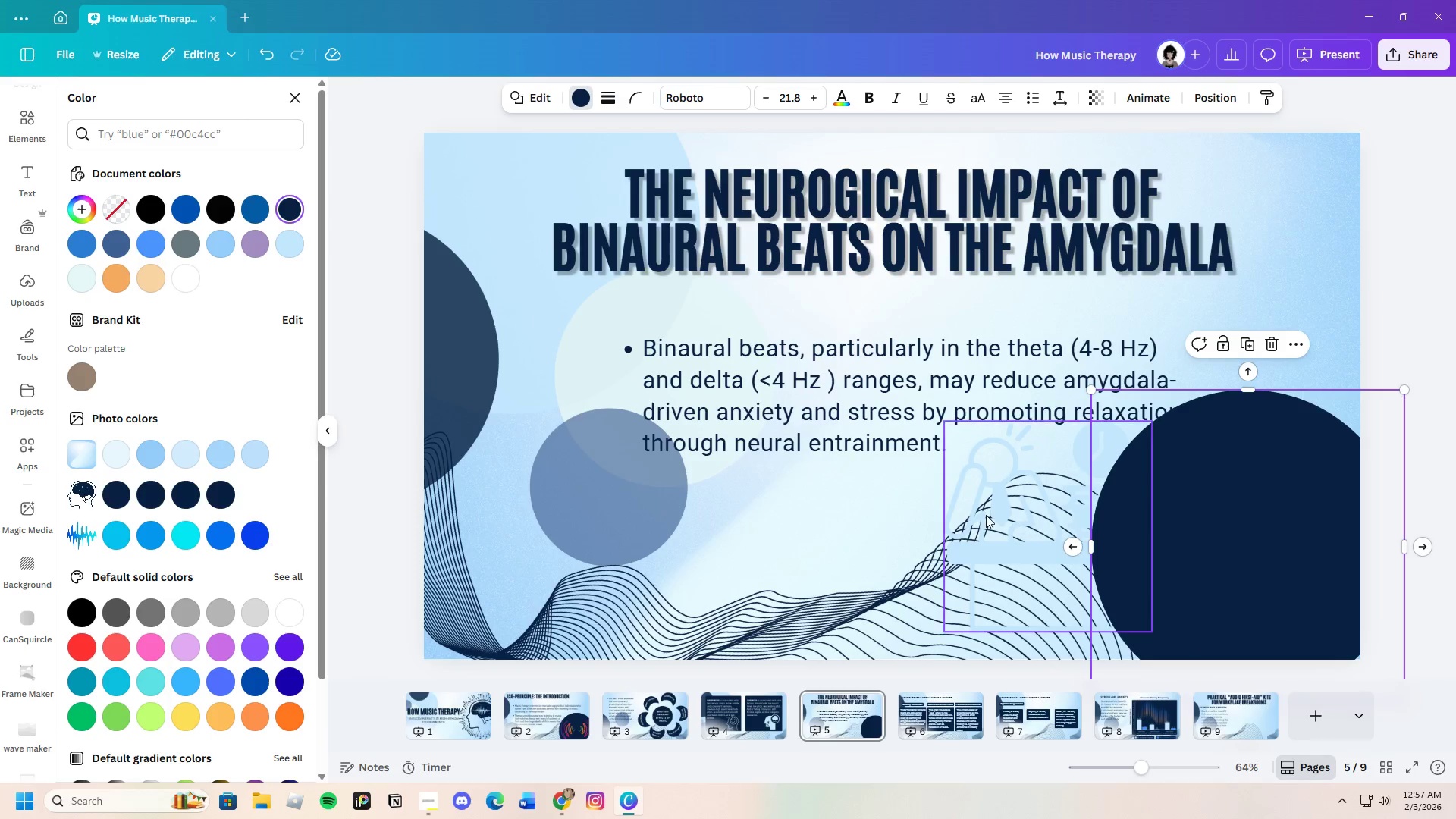 
left_click_drag(start_coordinate=[1002, 518], to_coordinate=[989, 500])
 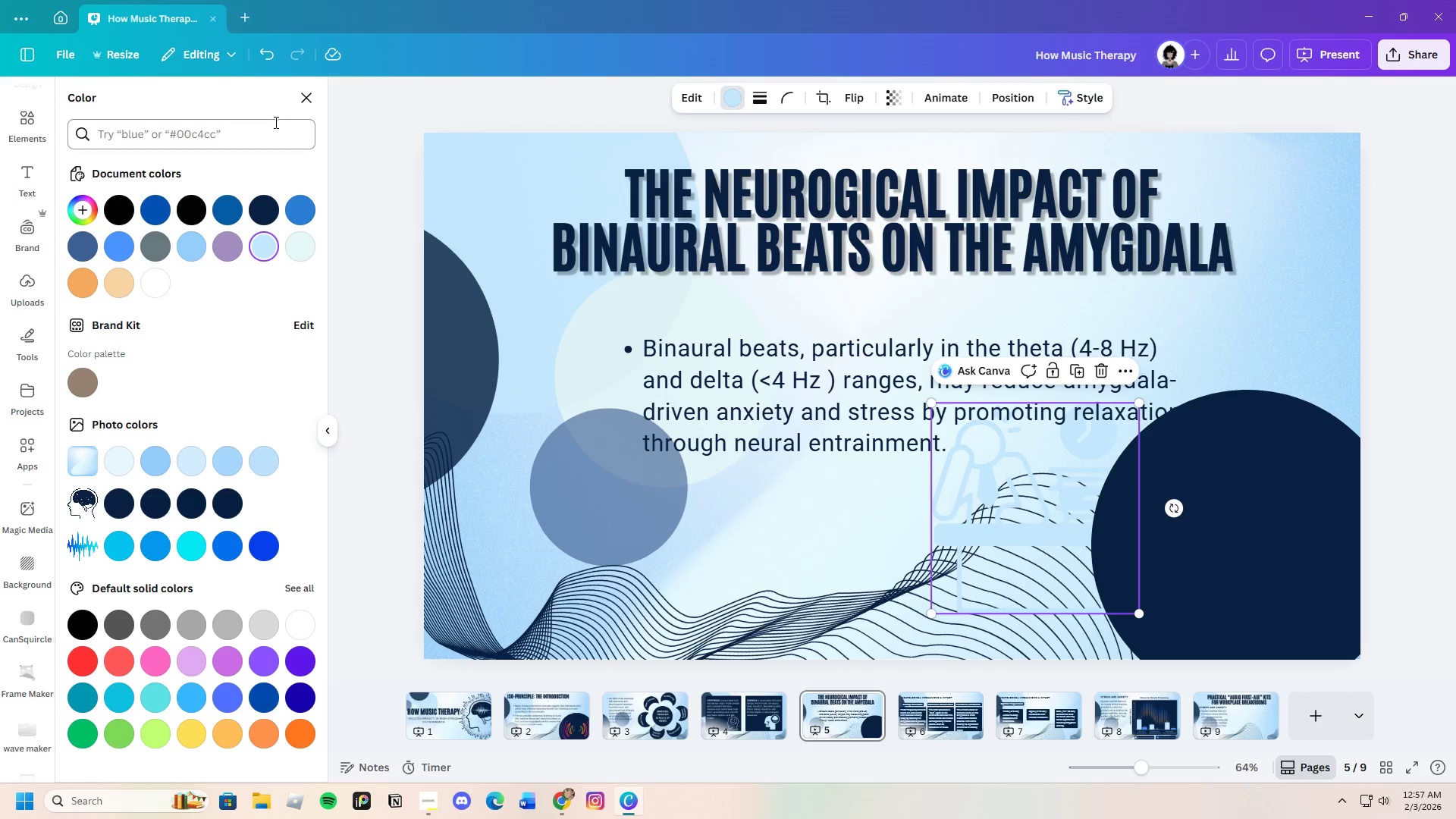 
left_click([266, 62])
 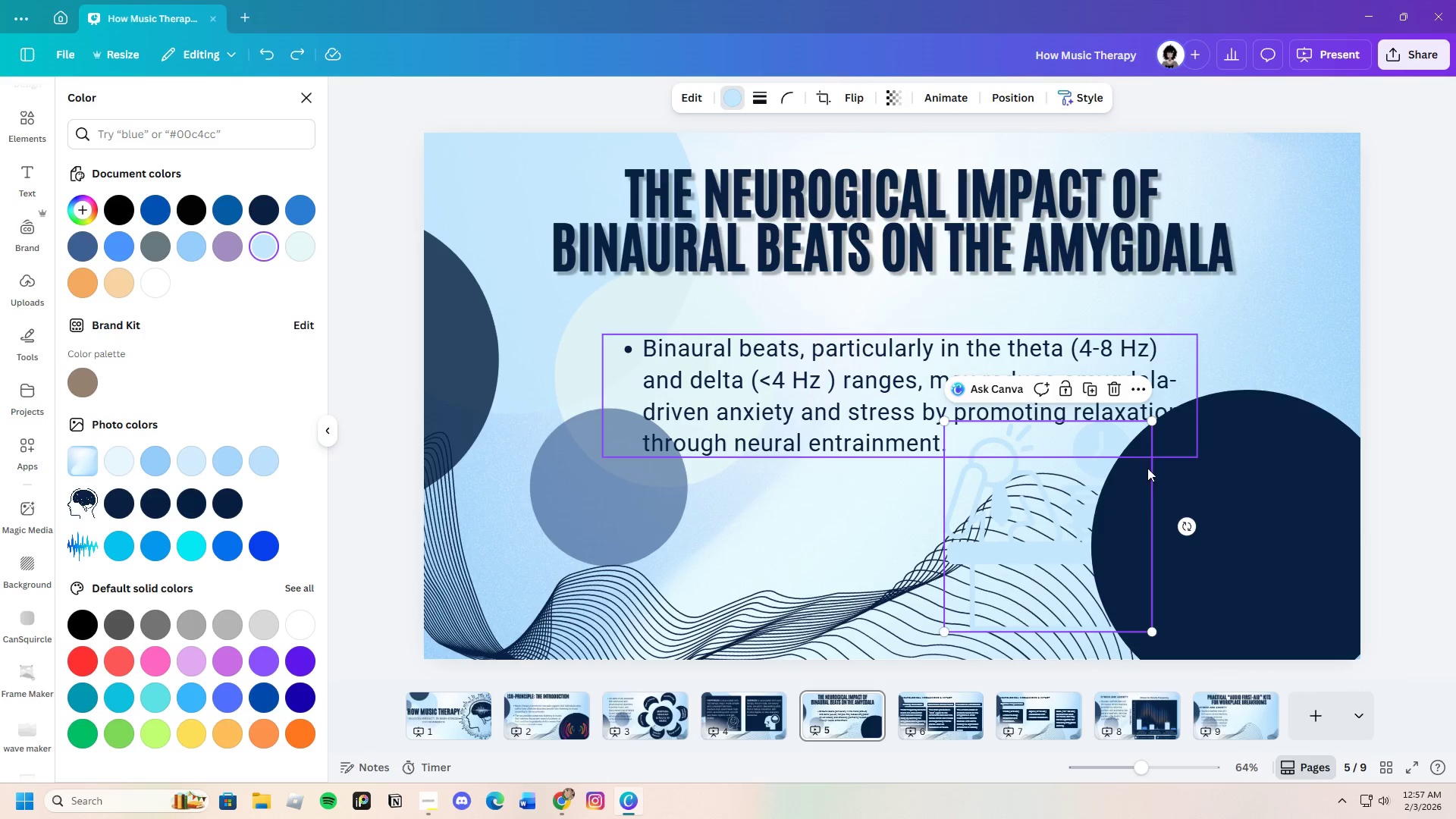 
left_click([1240, 494])
 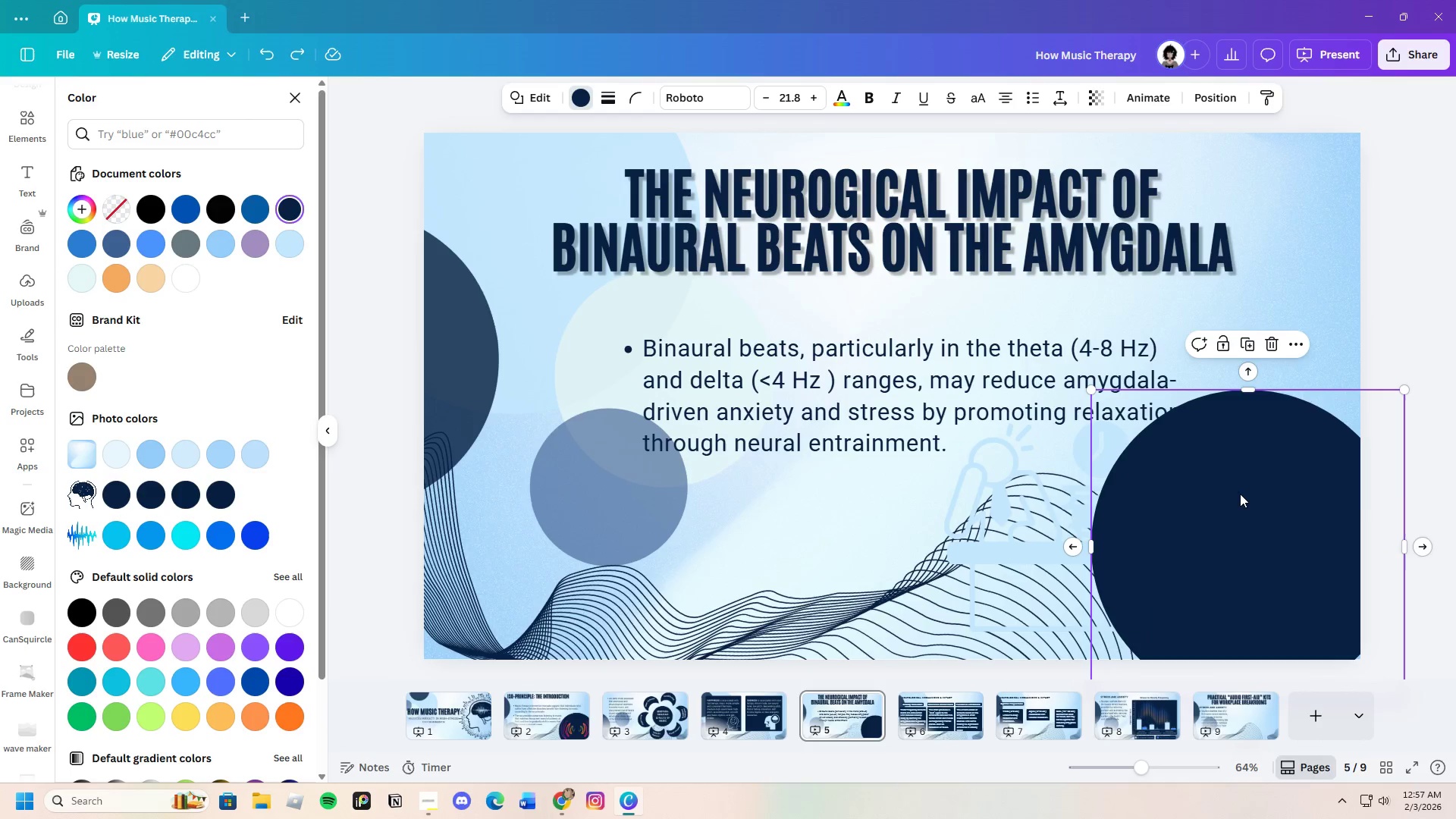 
right_click([1240, 494])
 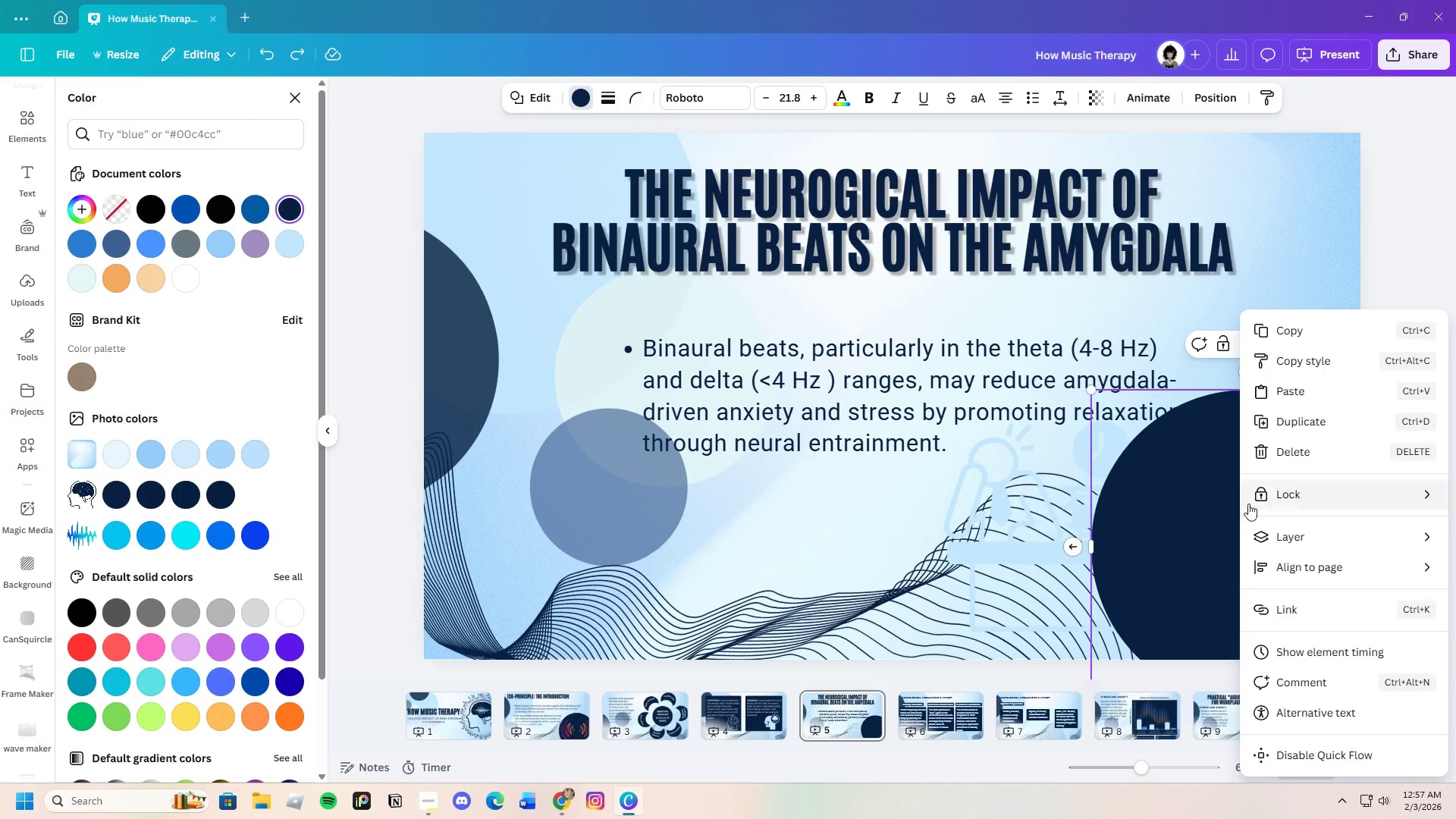 
mouse_move([1278, 538])
 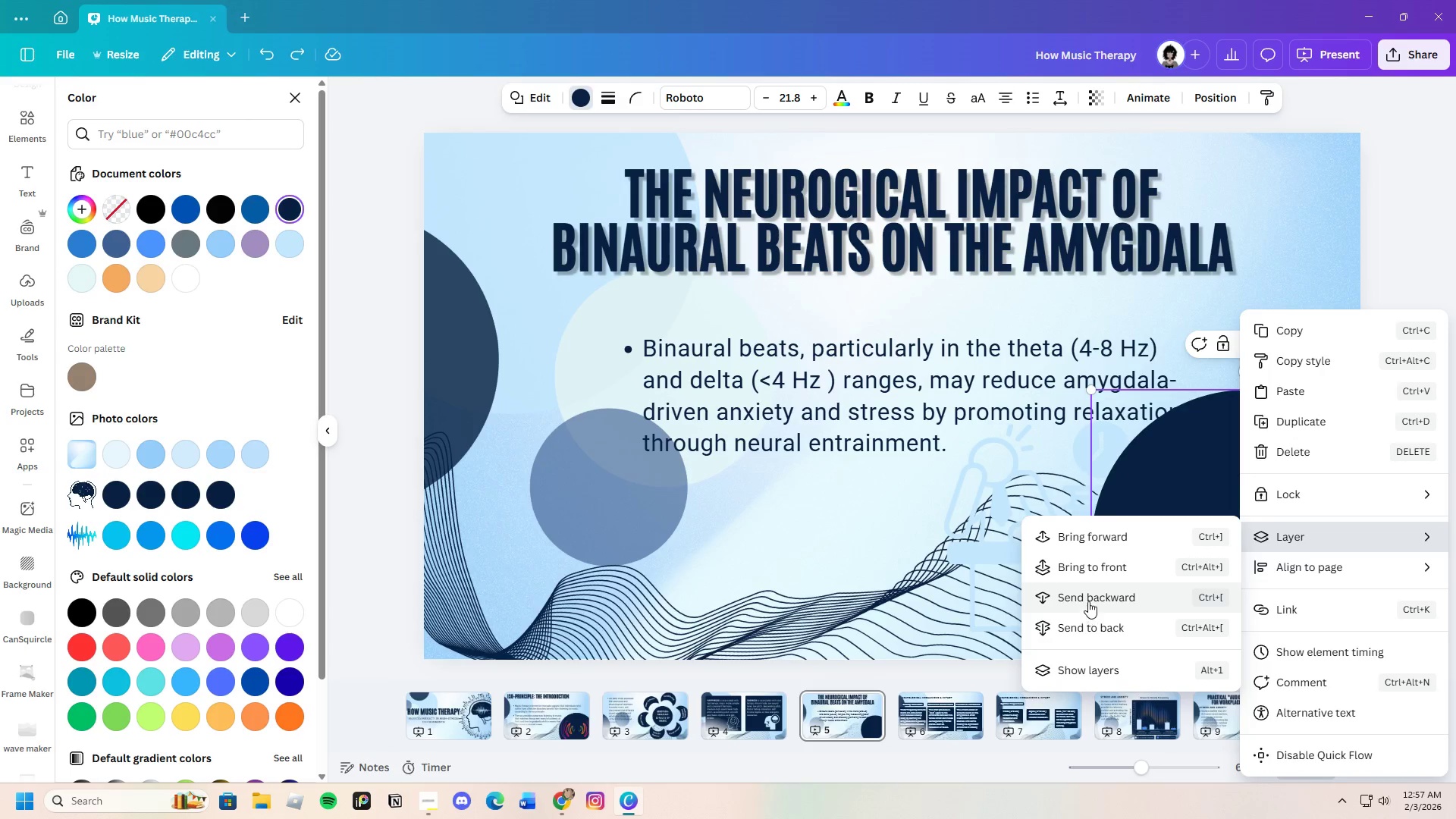 
left_click([1090, 598])
 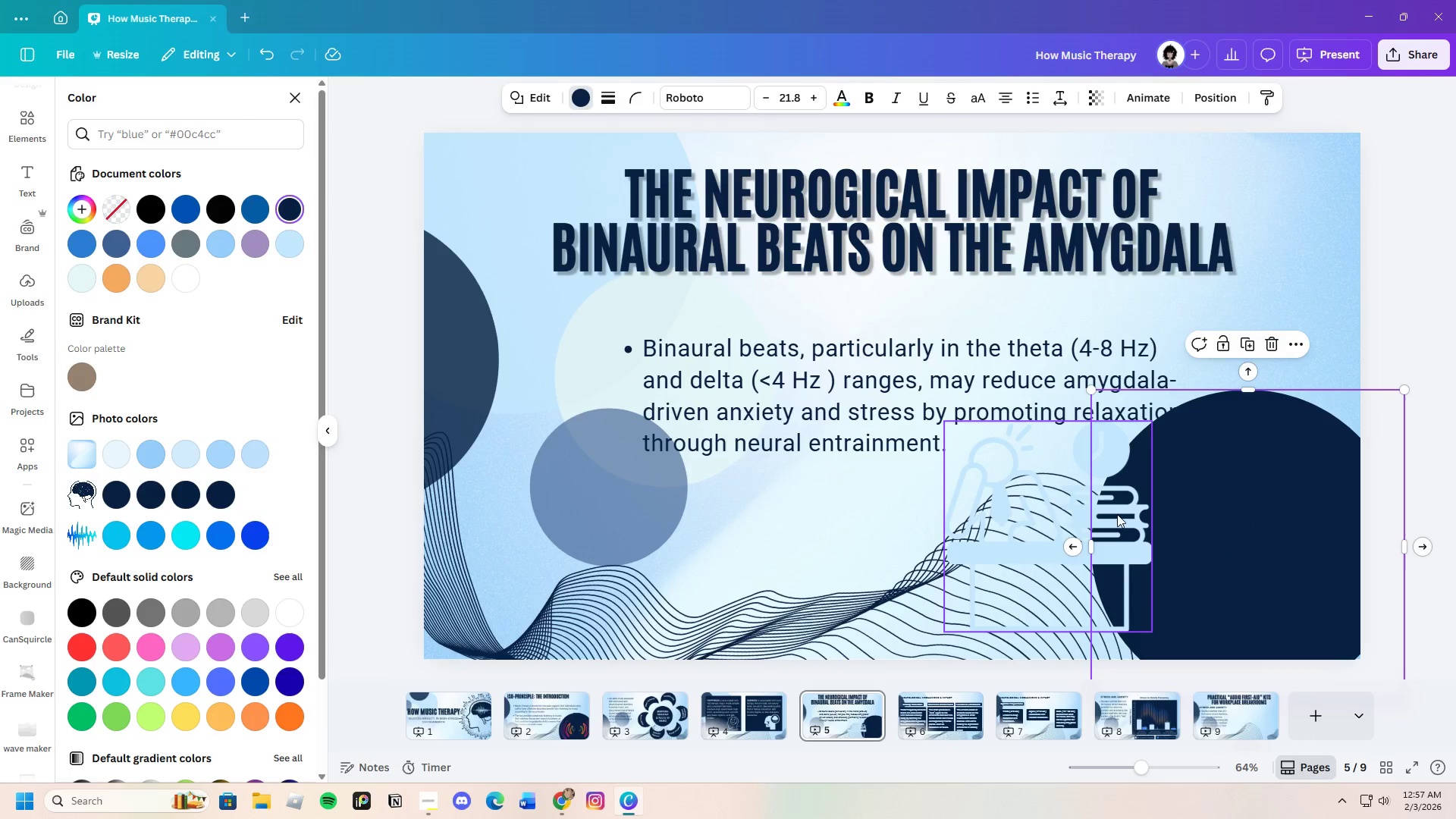 
left_click_drag(start_coordinate=[1021, 515], to_coordinate=[1201, 529])
 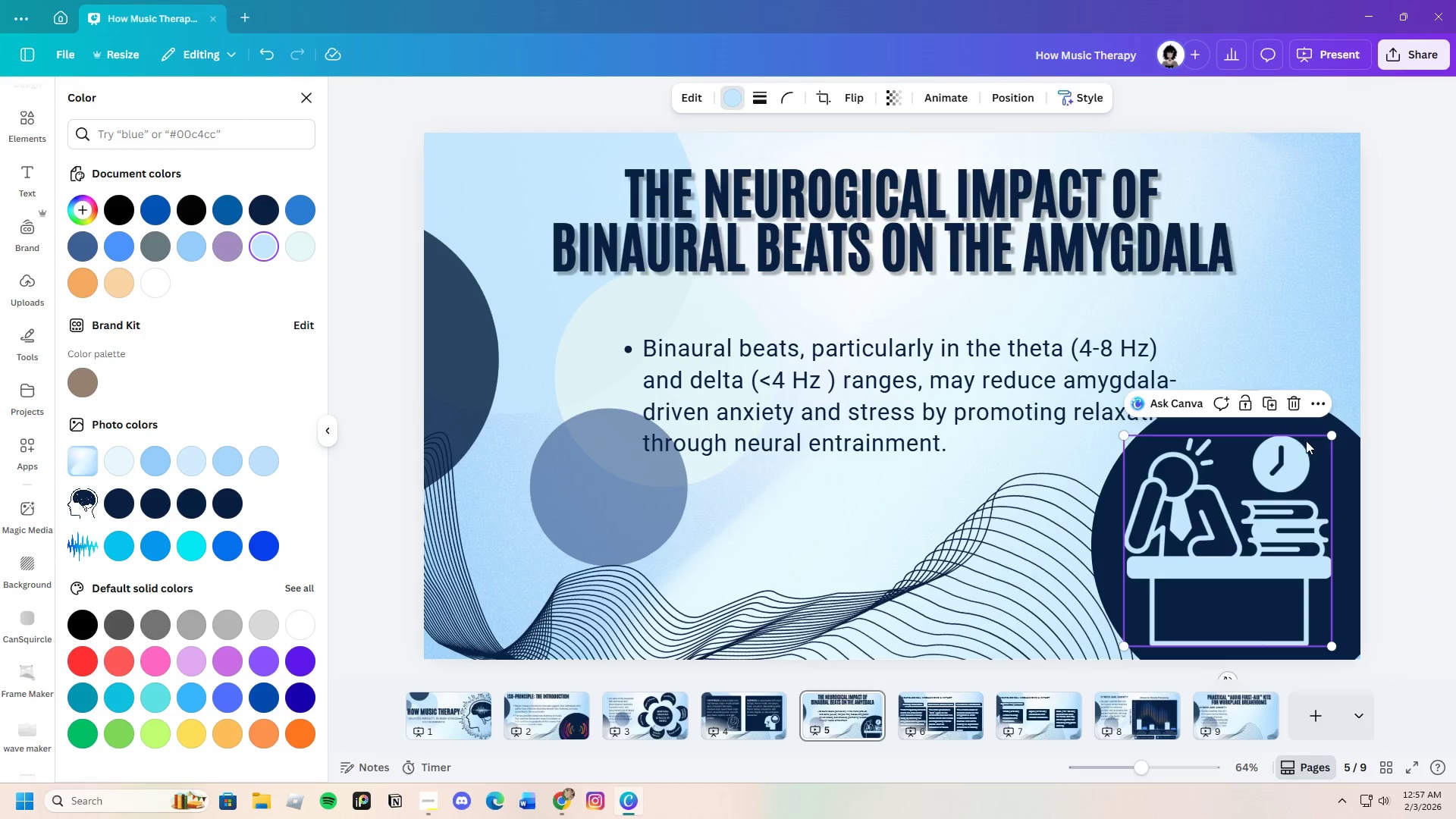 
left_click([1390, 410])
 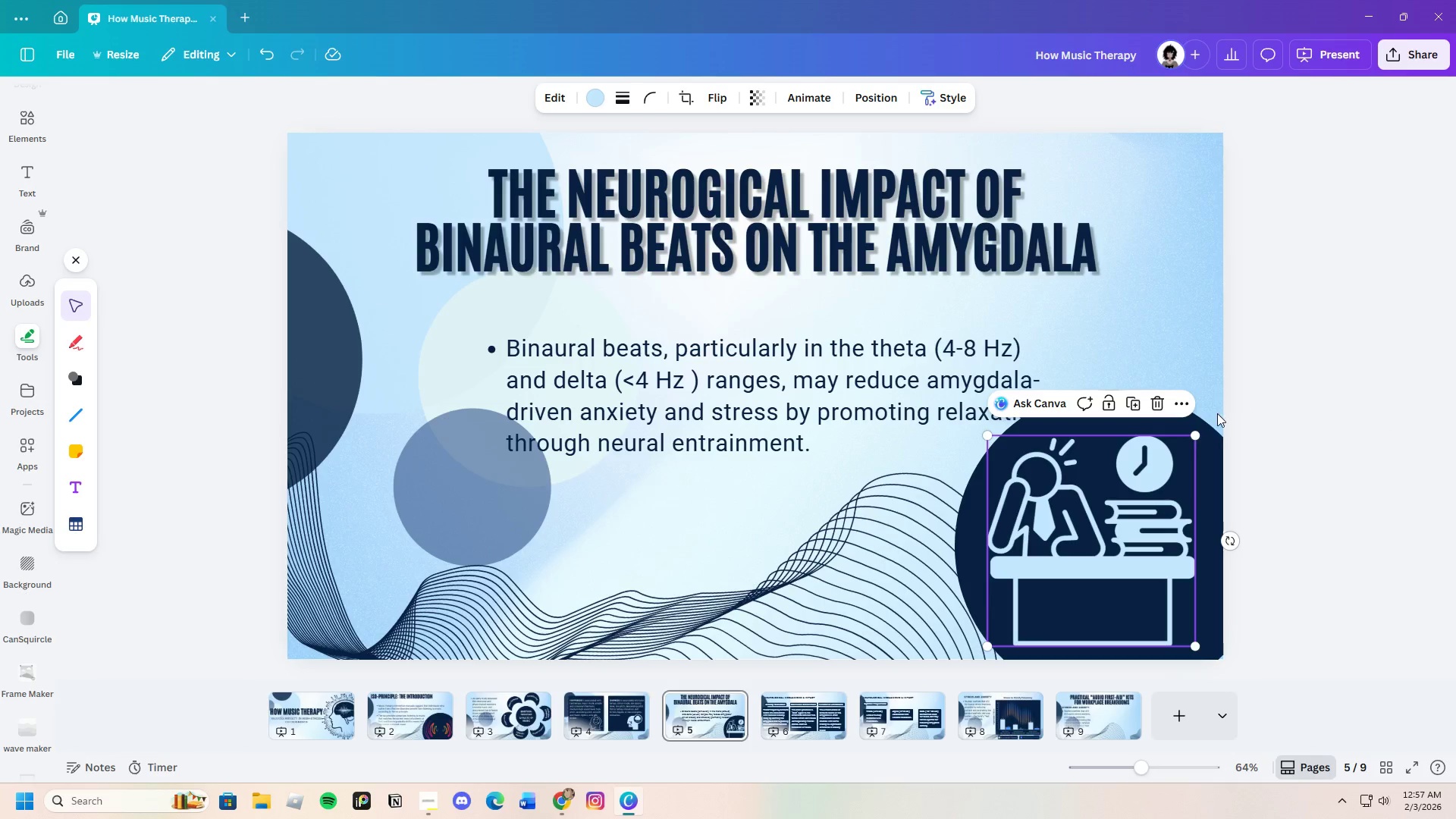 
left_click([1251, 421])
 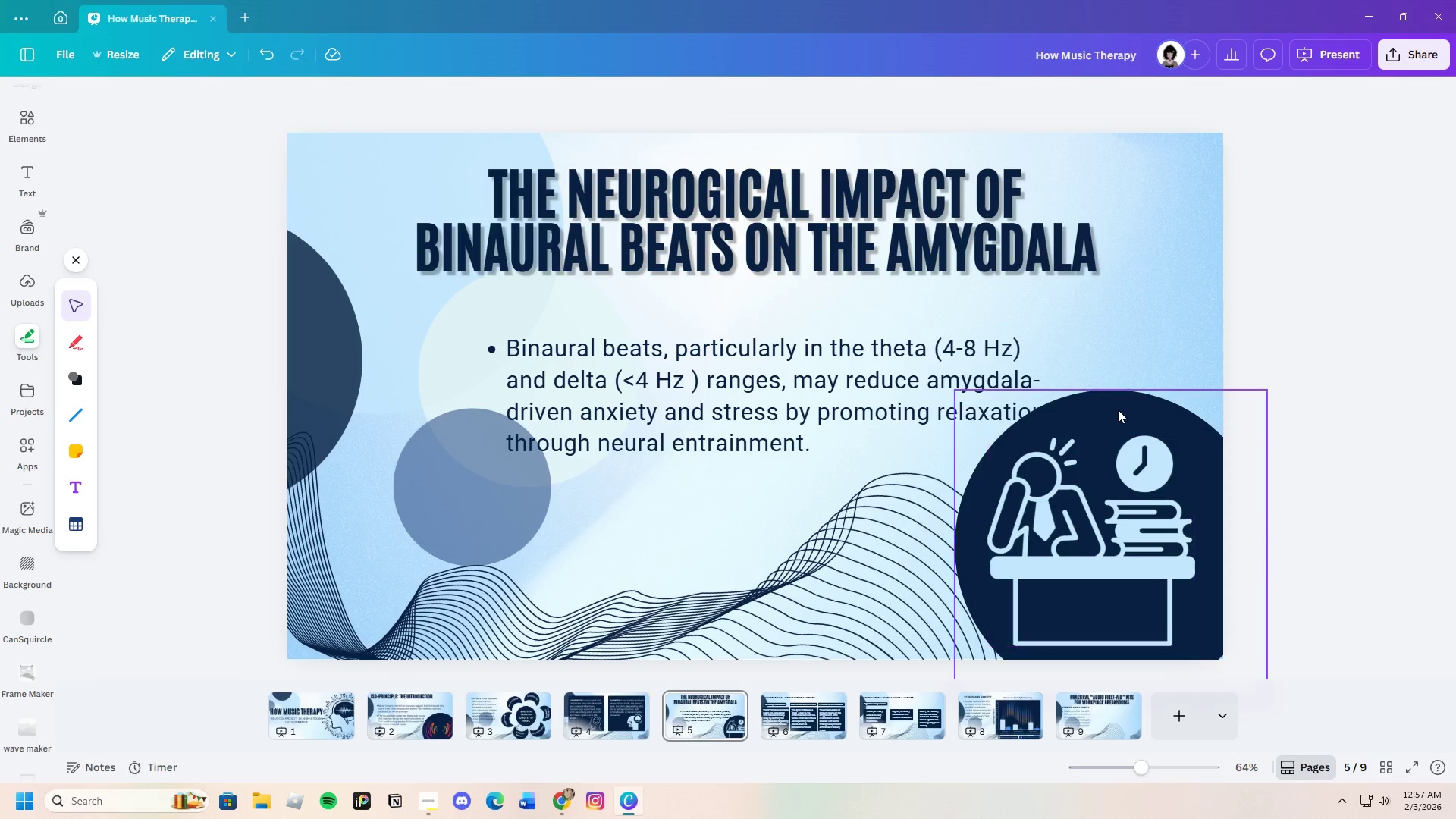 
left_click_drag(start_coordinate=[1119, 410], to_coordinate=[1119, 431])
 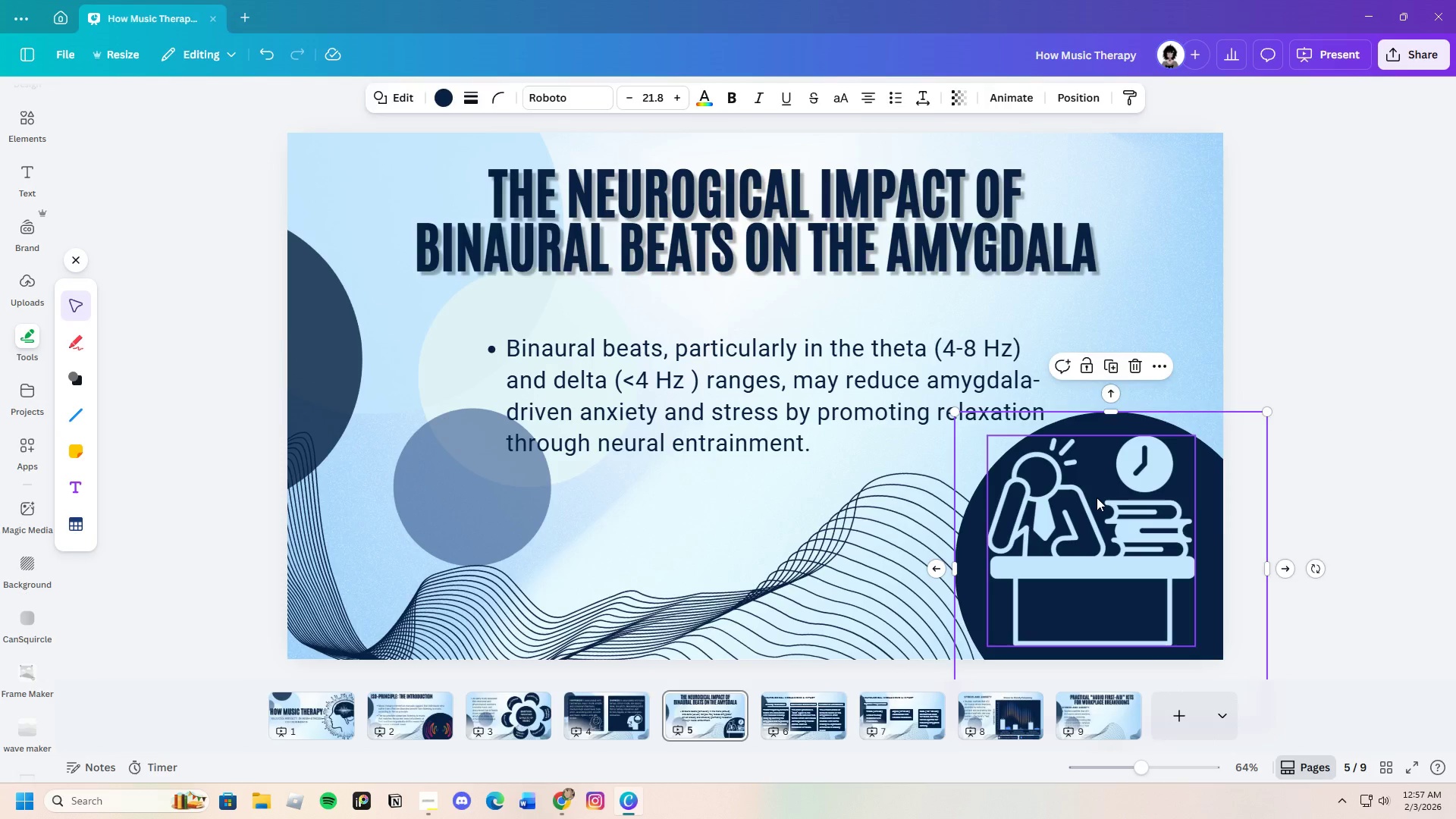 
left_click([1097, 497])
 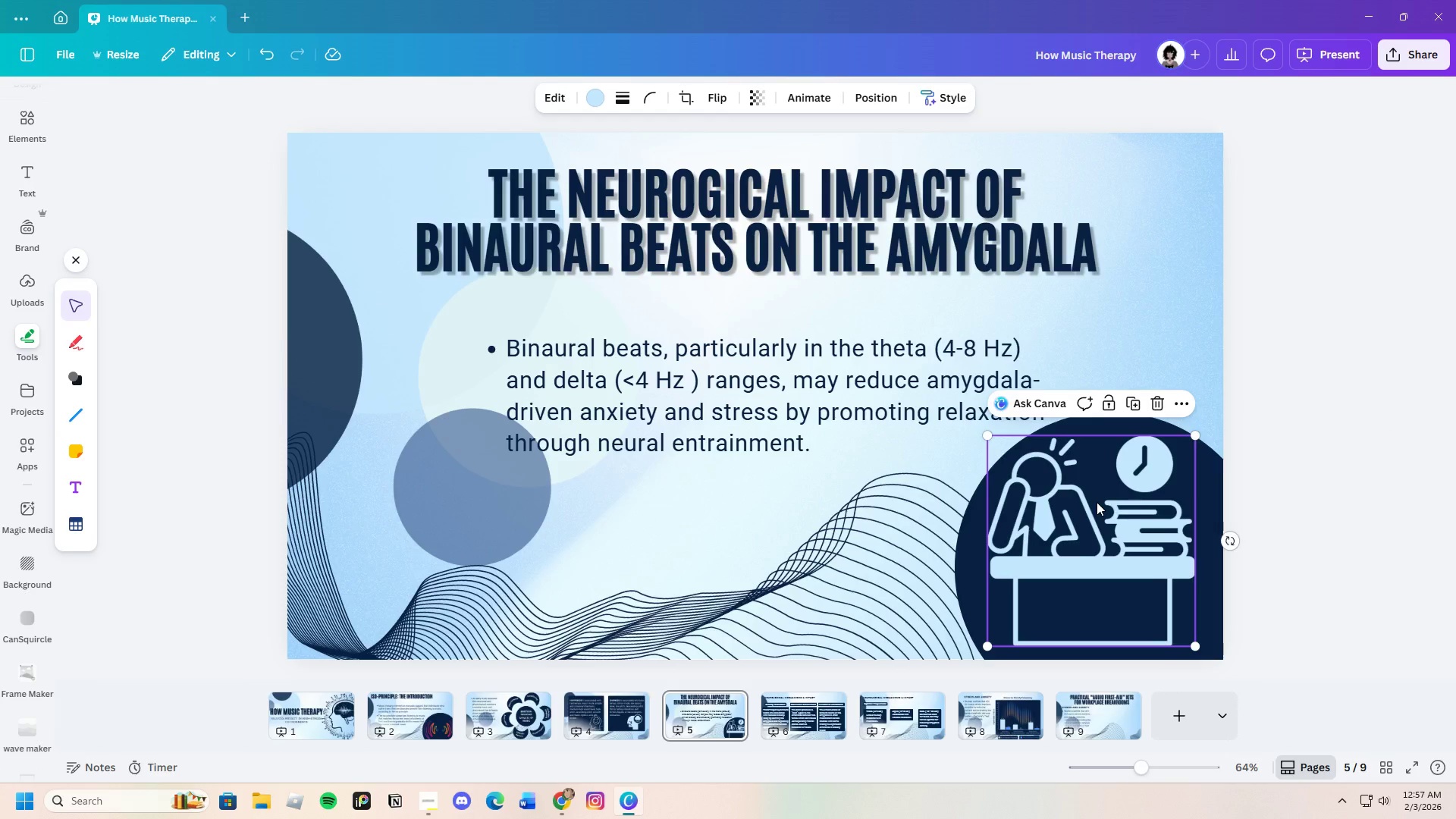 
left_click_drag(start_coordinate=[1097, 502], to_coordinate=[1116, 513])
 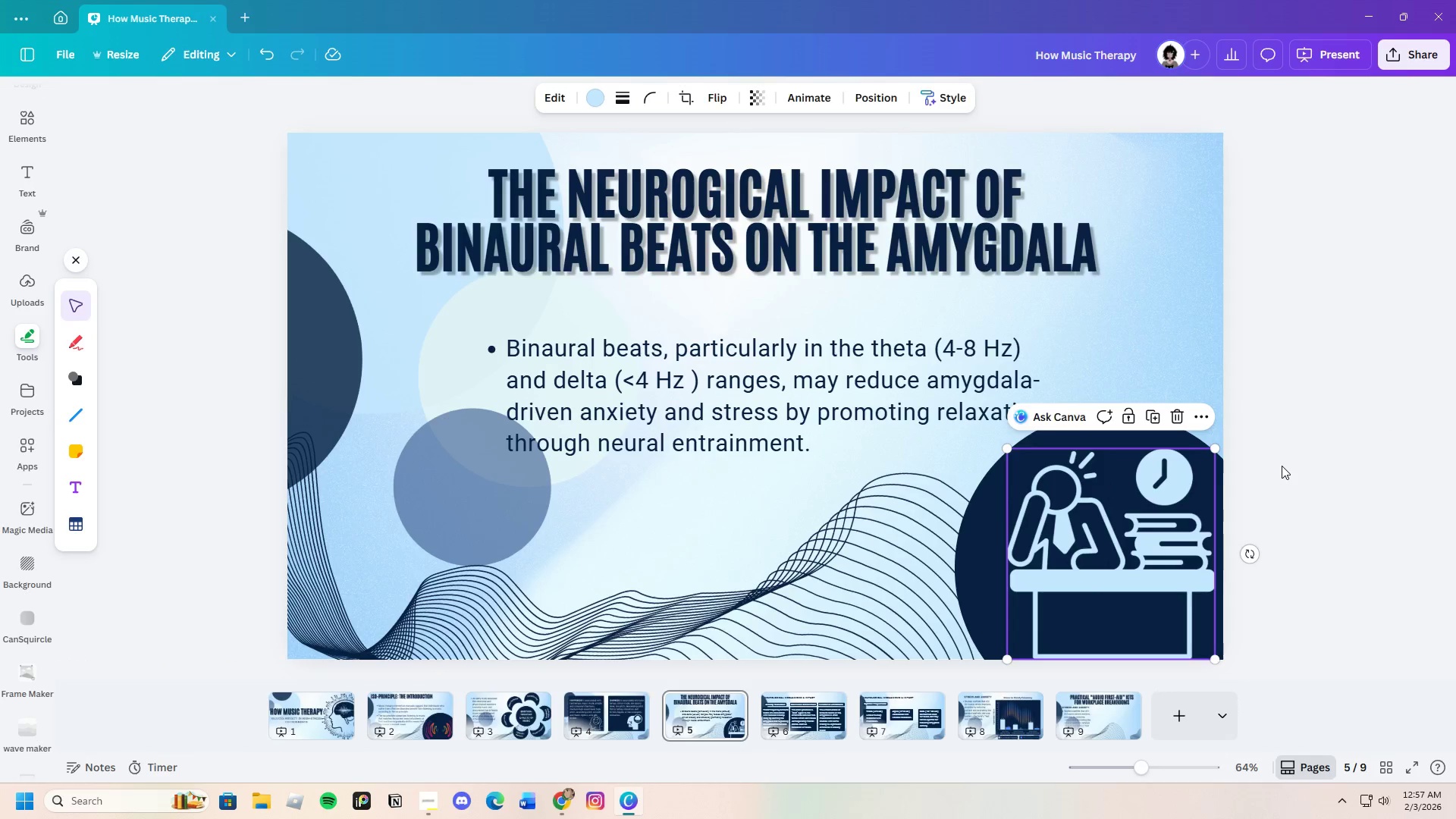 
left_click([1282, 466])
 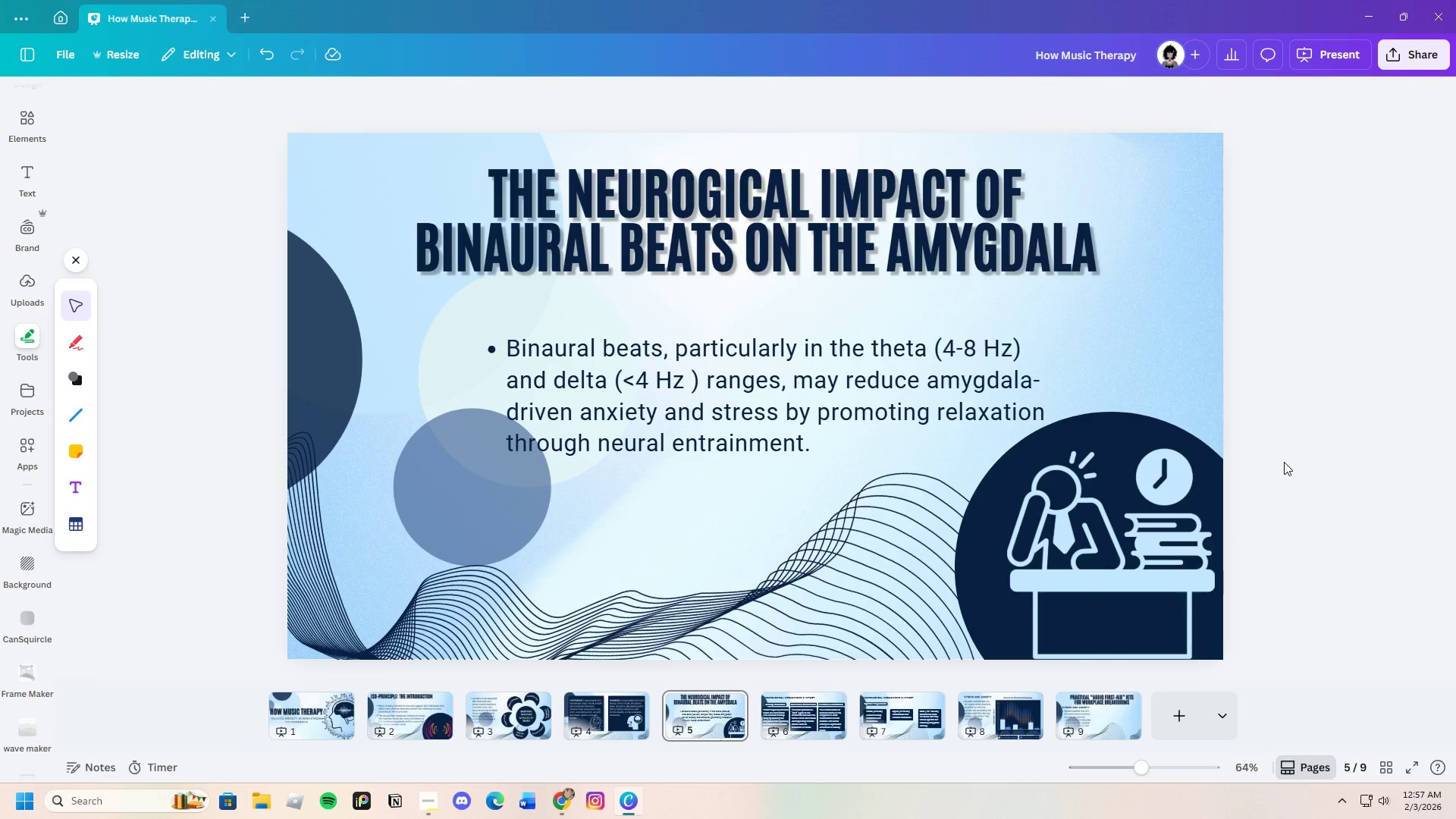 
left_click([1324, 476])
 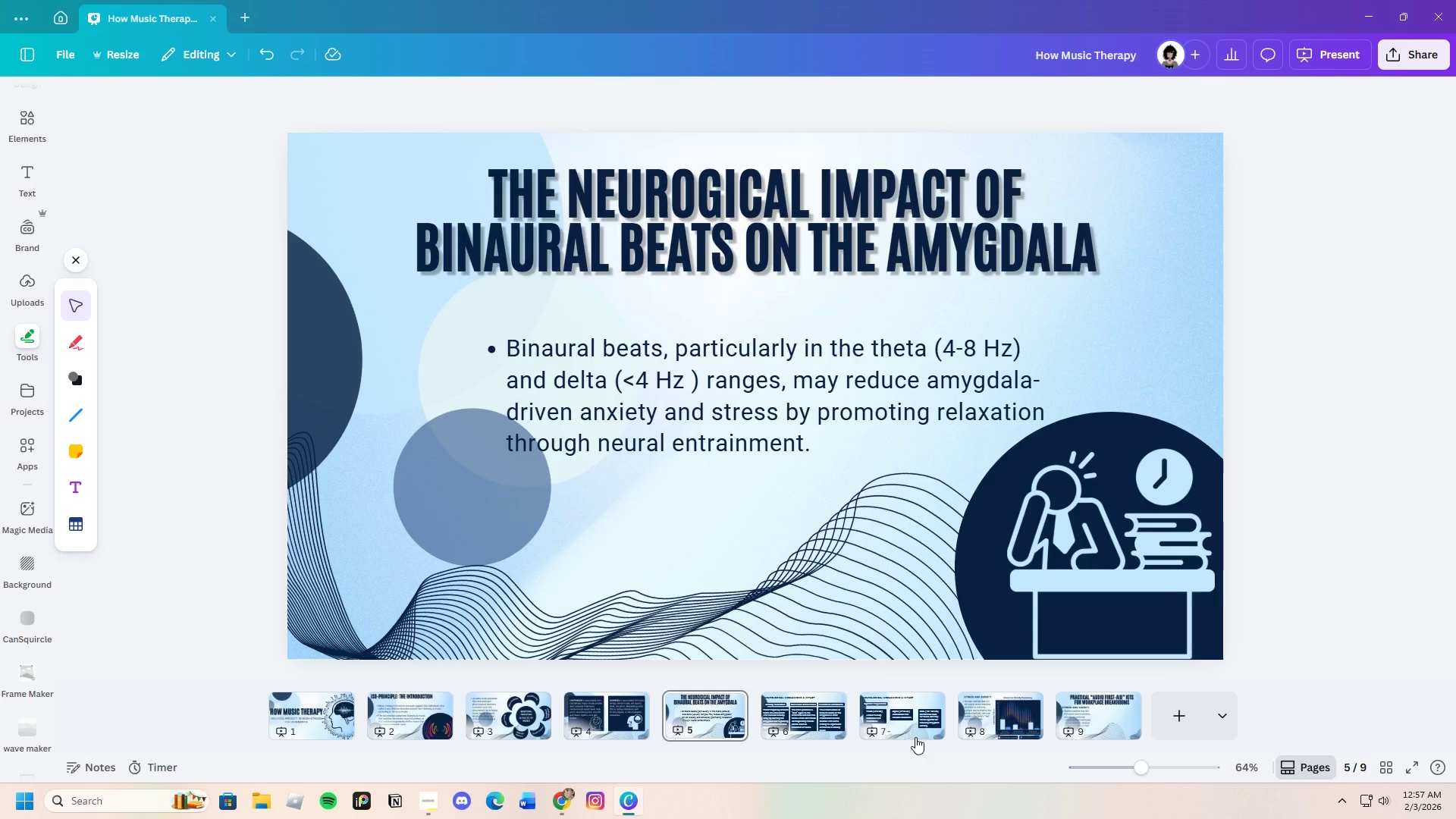 
wait(13.27)
 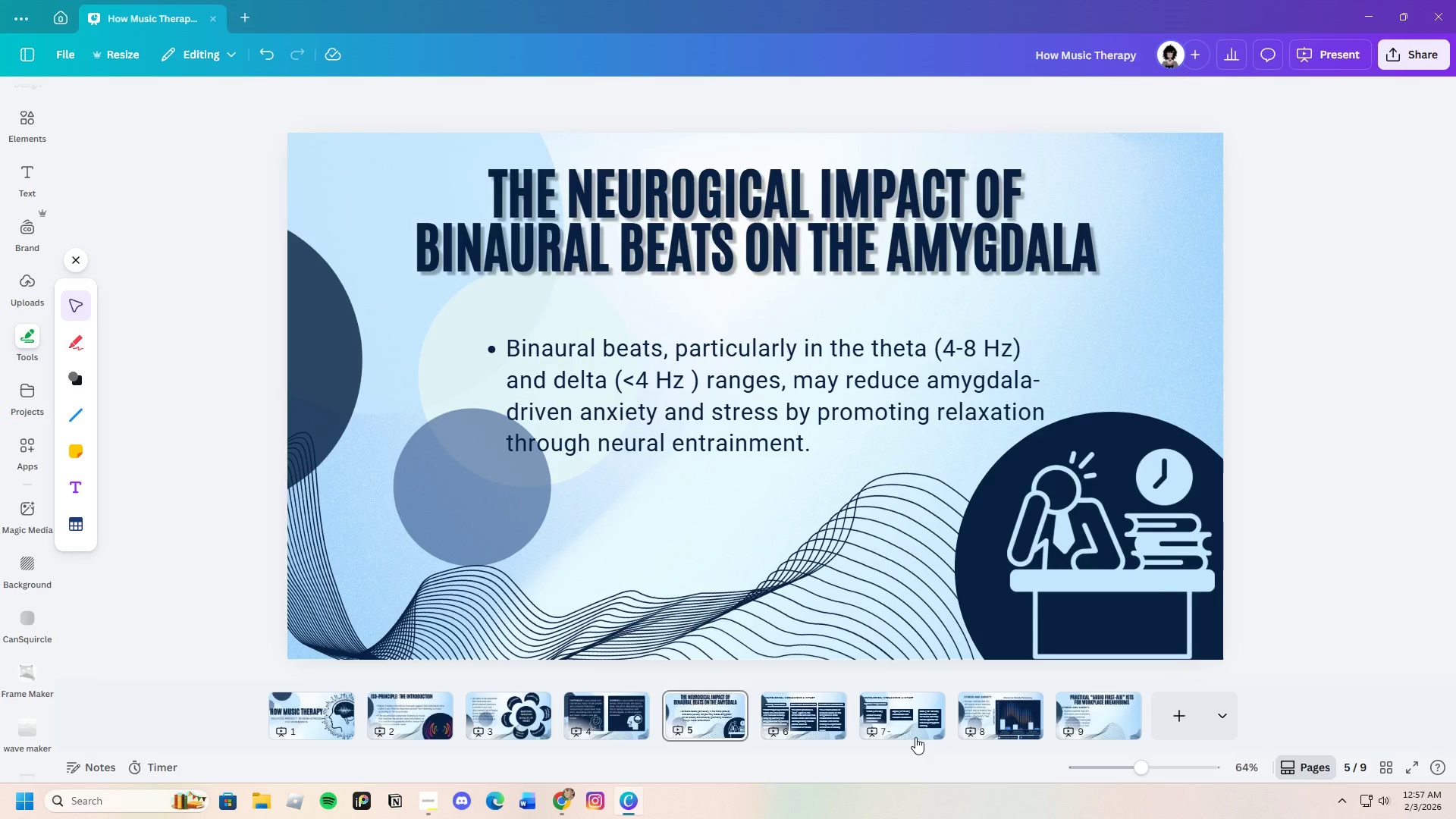 
left_click([1112, 546])
 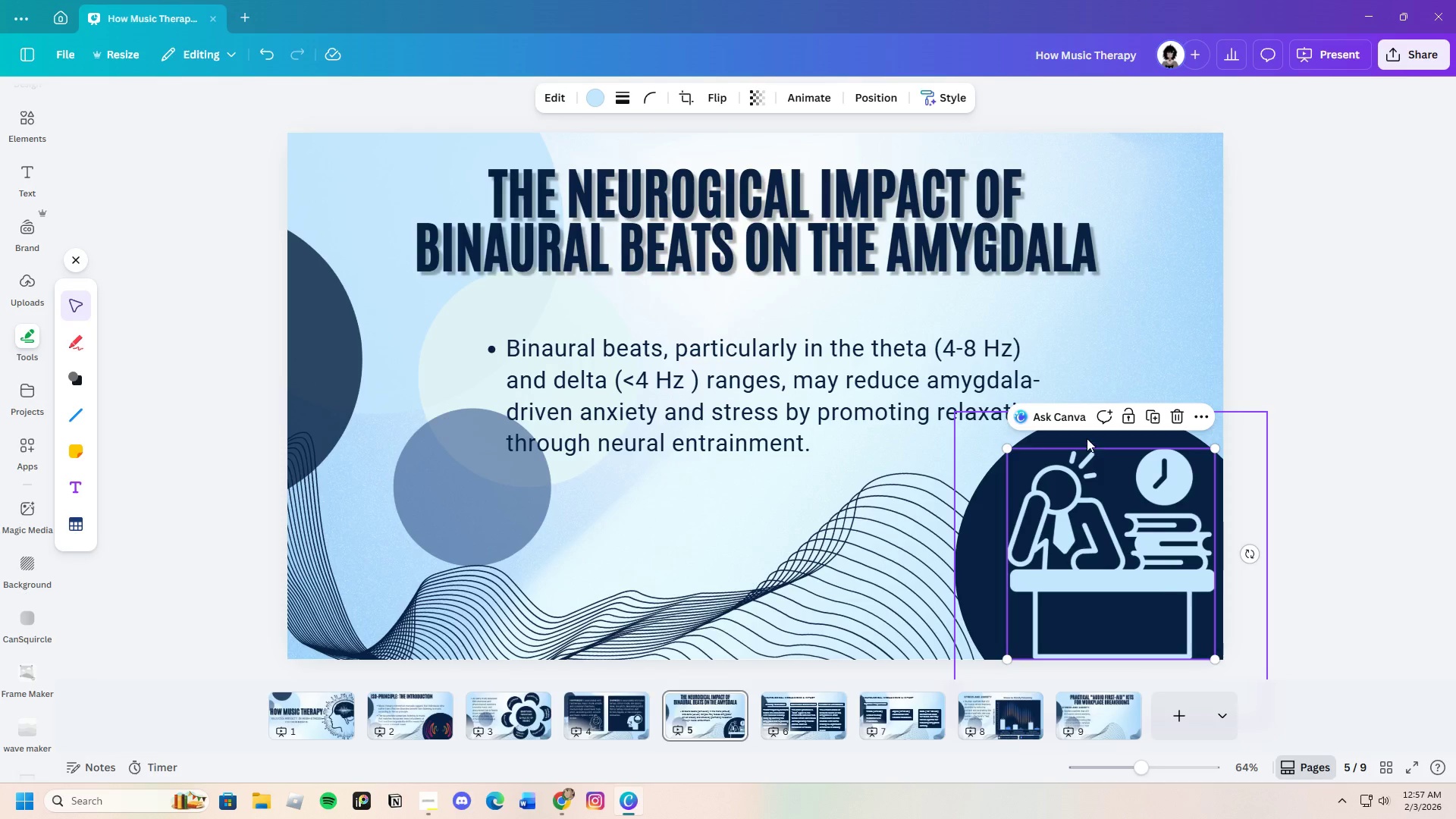 
left_click([1085, 436])
 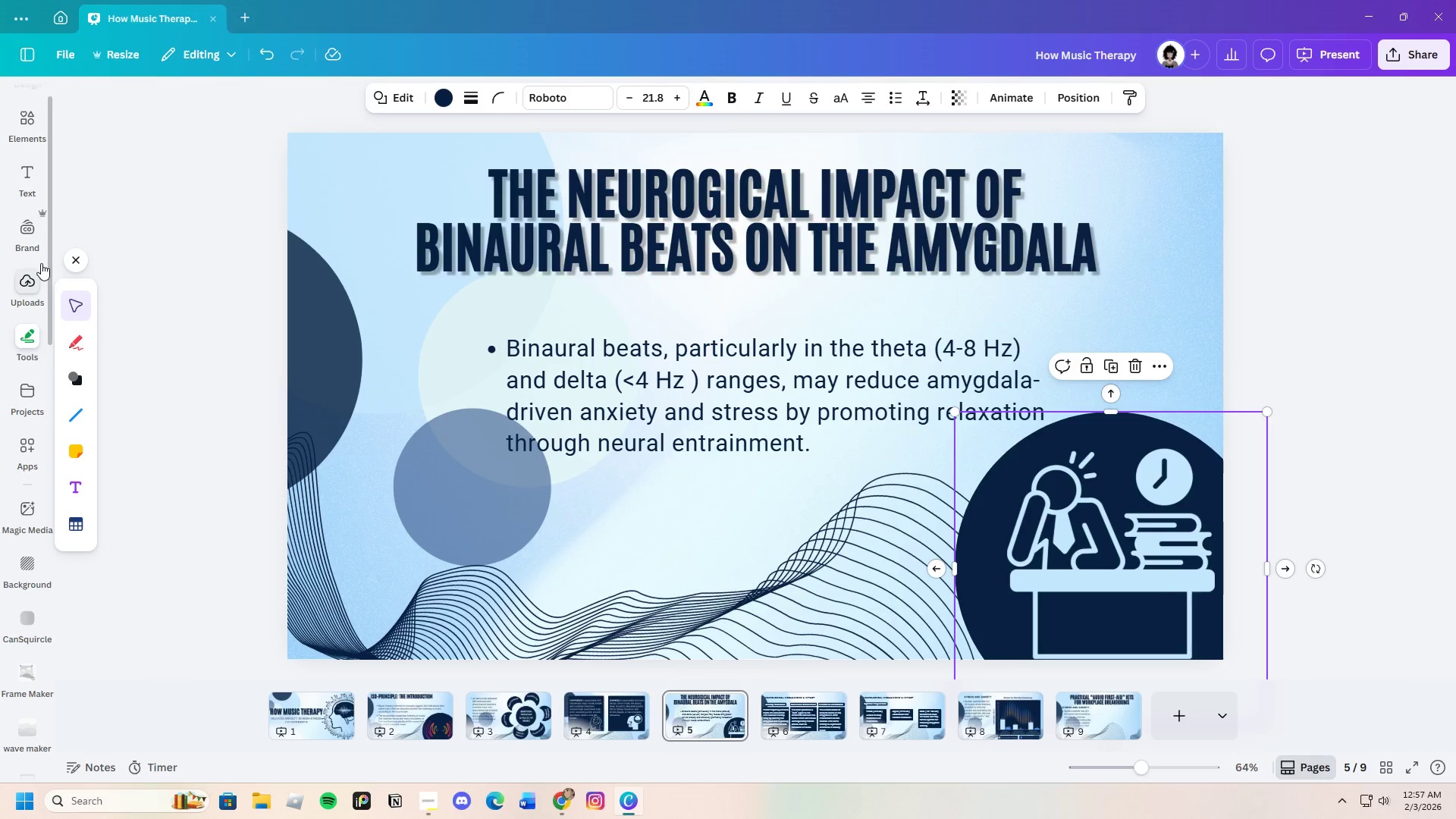 
wait(6.25)
 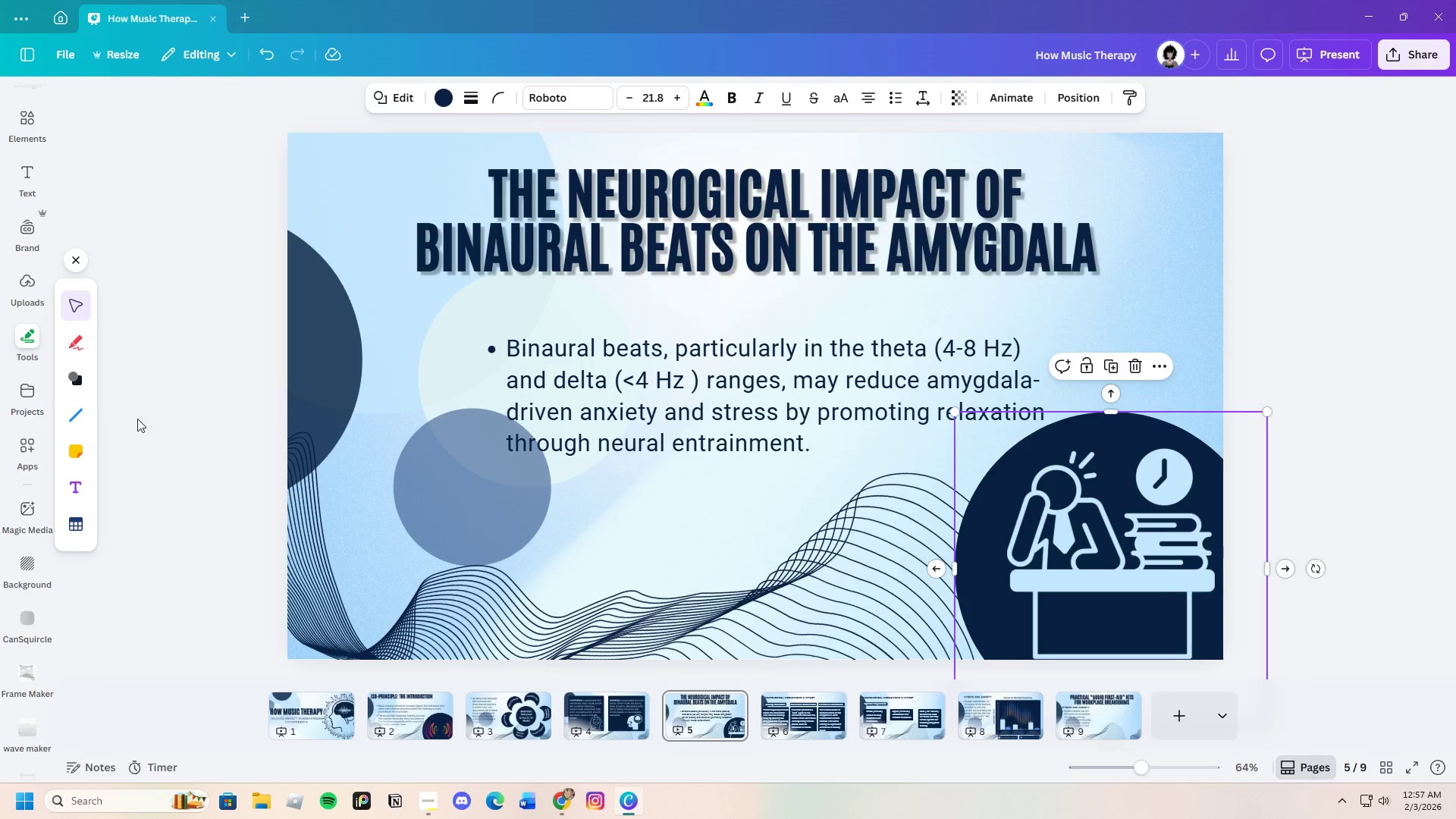 
left_click([33, 136])
 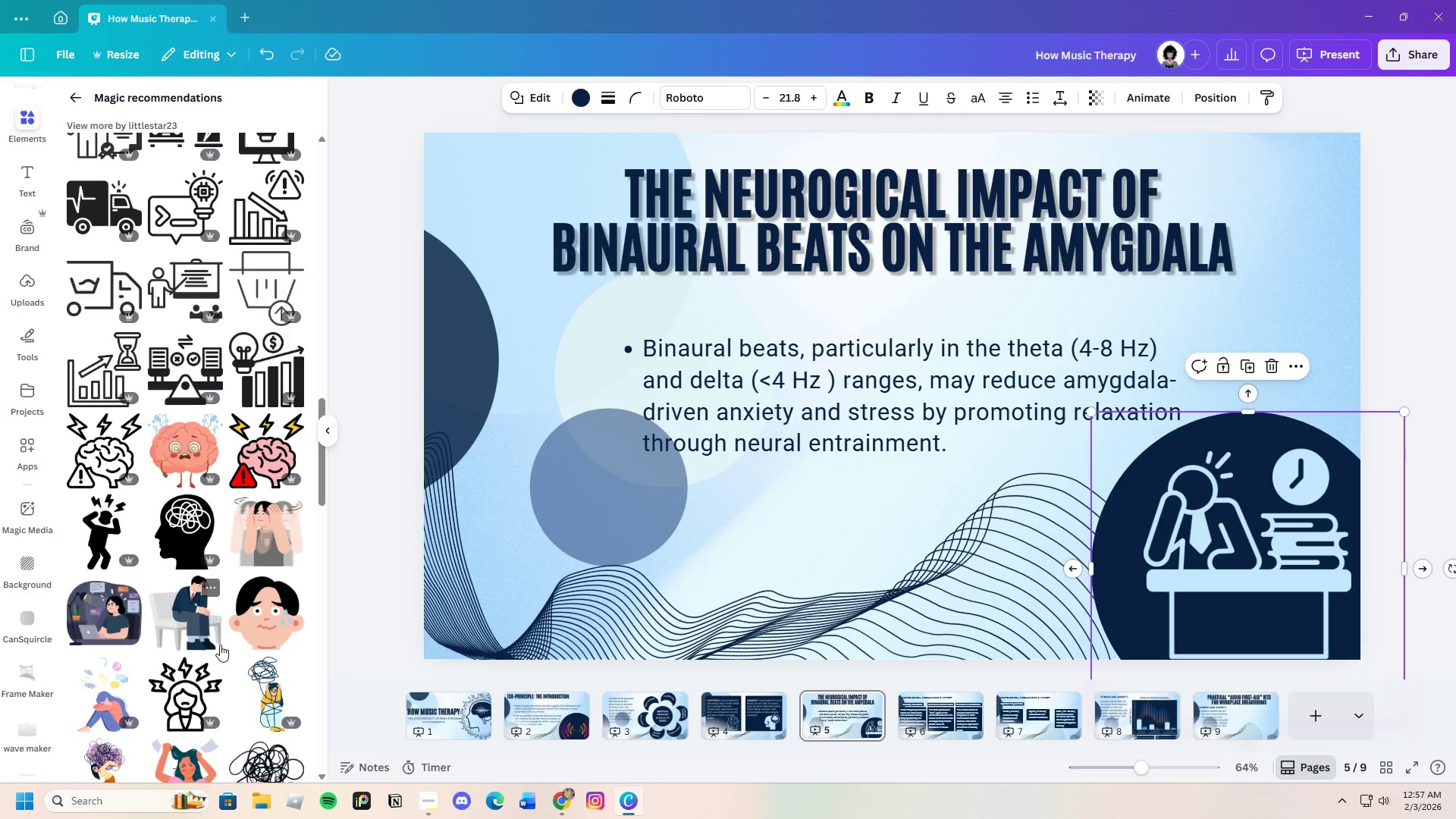 
scroll: coordinate [220, 645], scroll_direction: down, amount: 10.0
 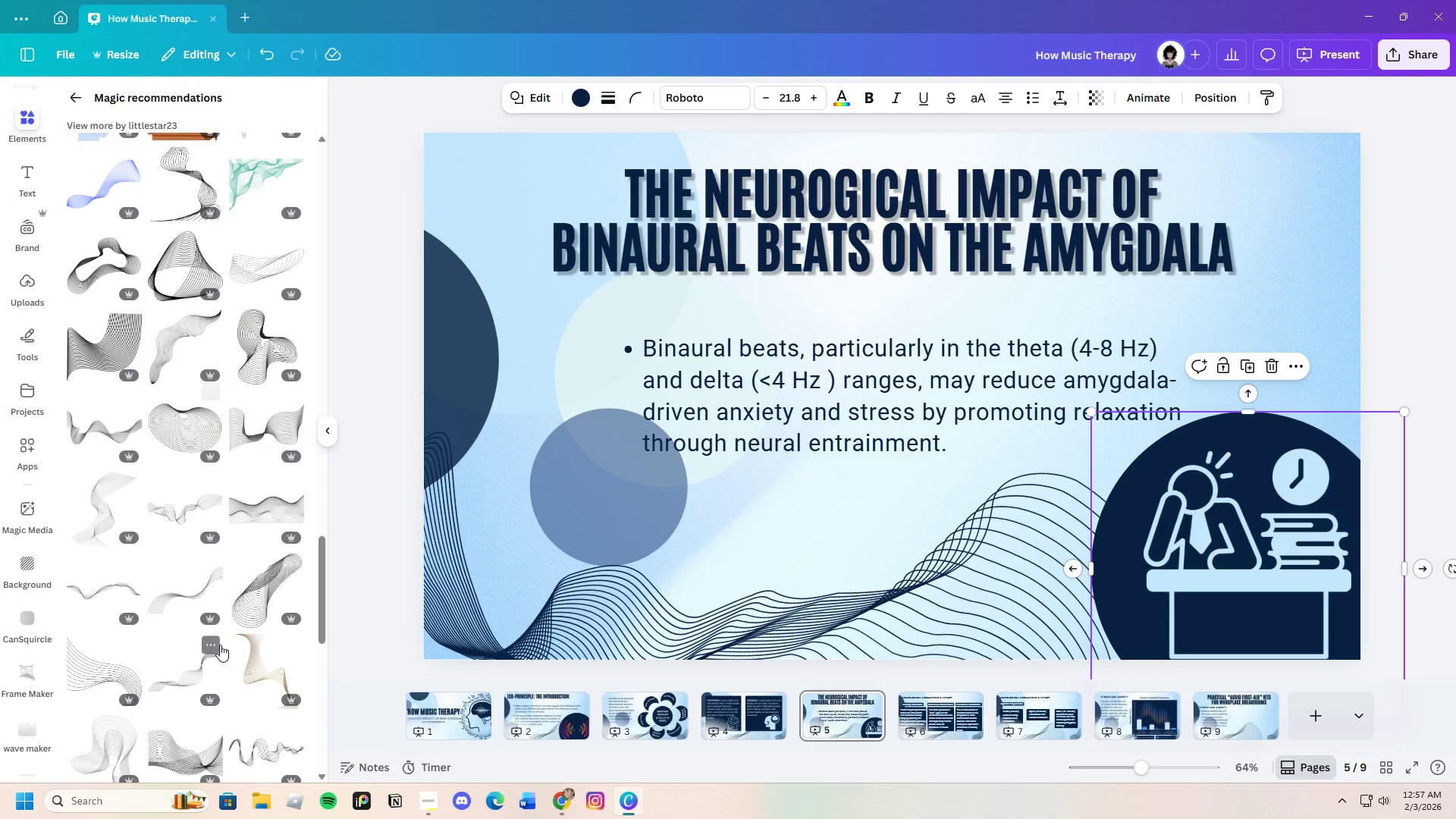 
scroll: coordinate [220, 645], scroll_direction: up, amount: 23.0
 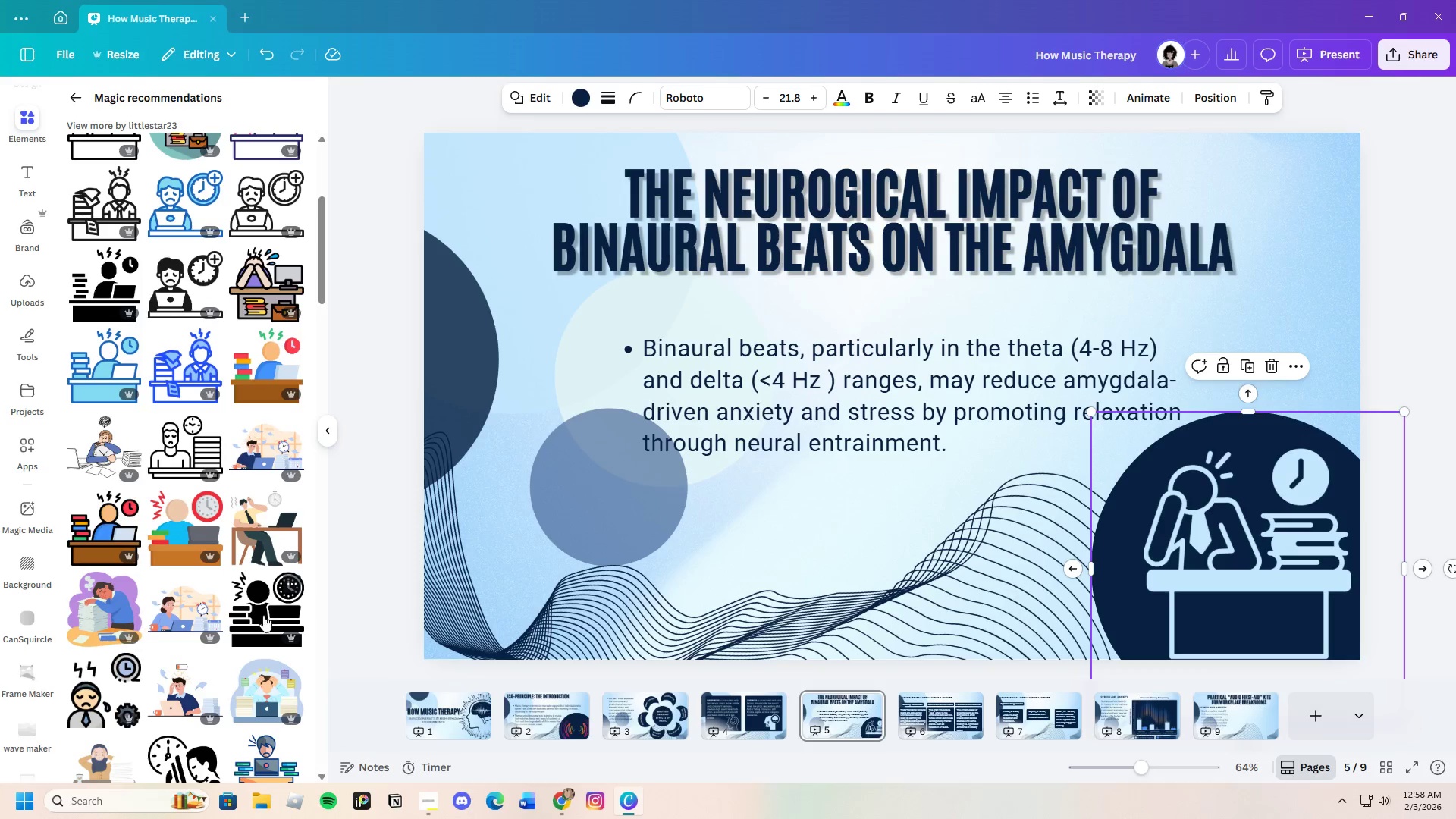 
left_click([255, 457])
 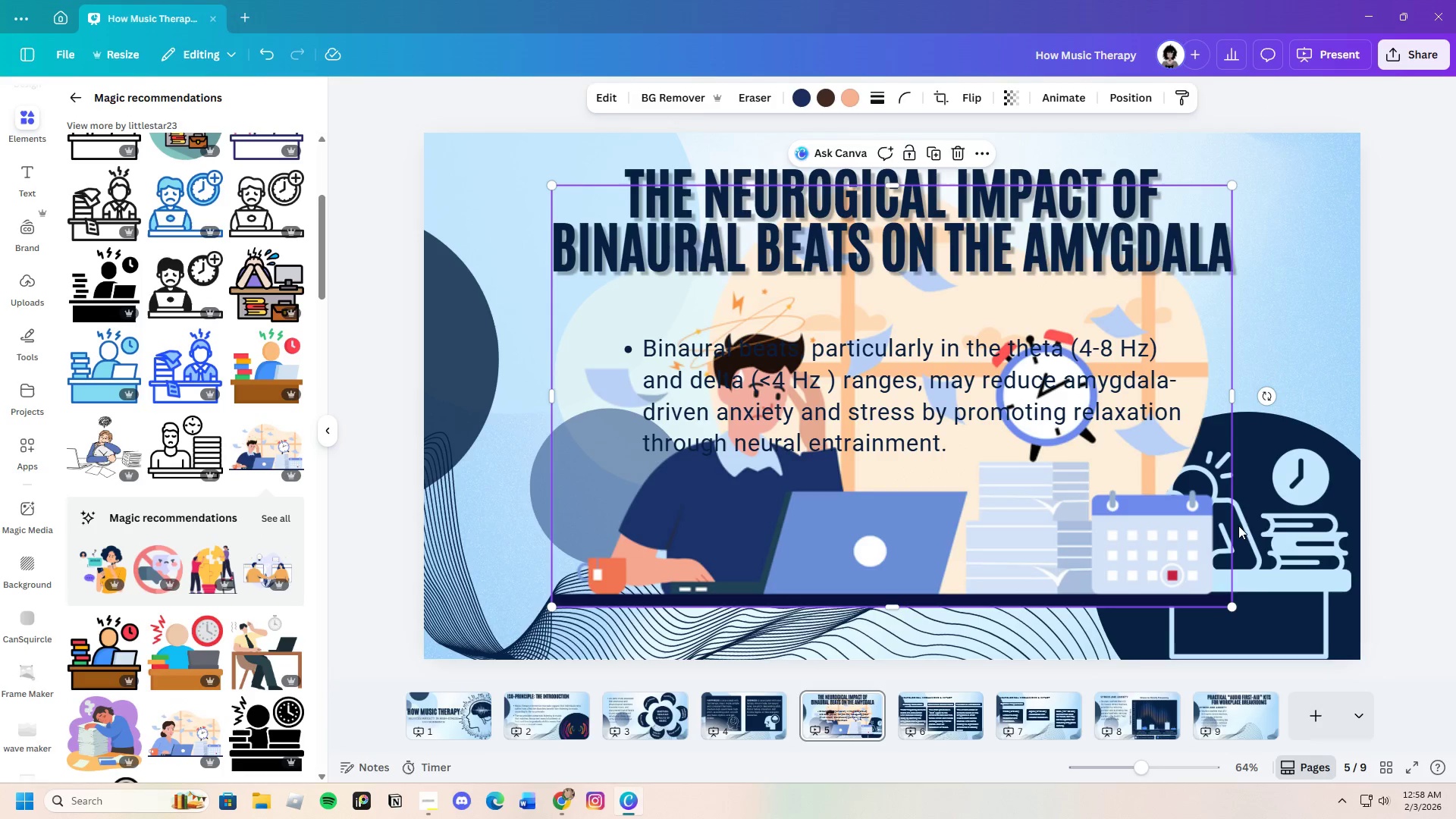 
left_click([1288, 518])
 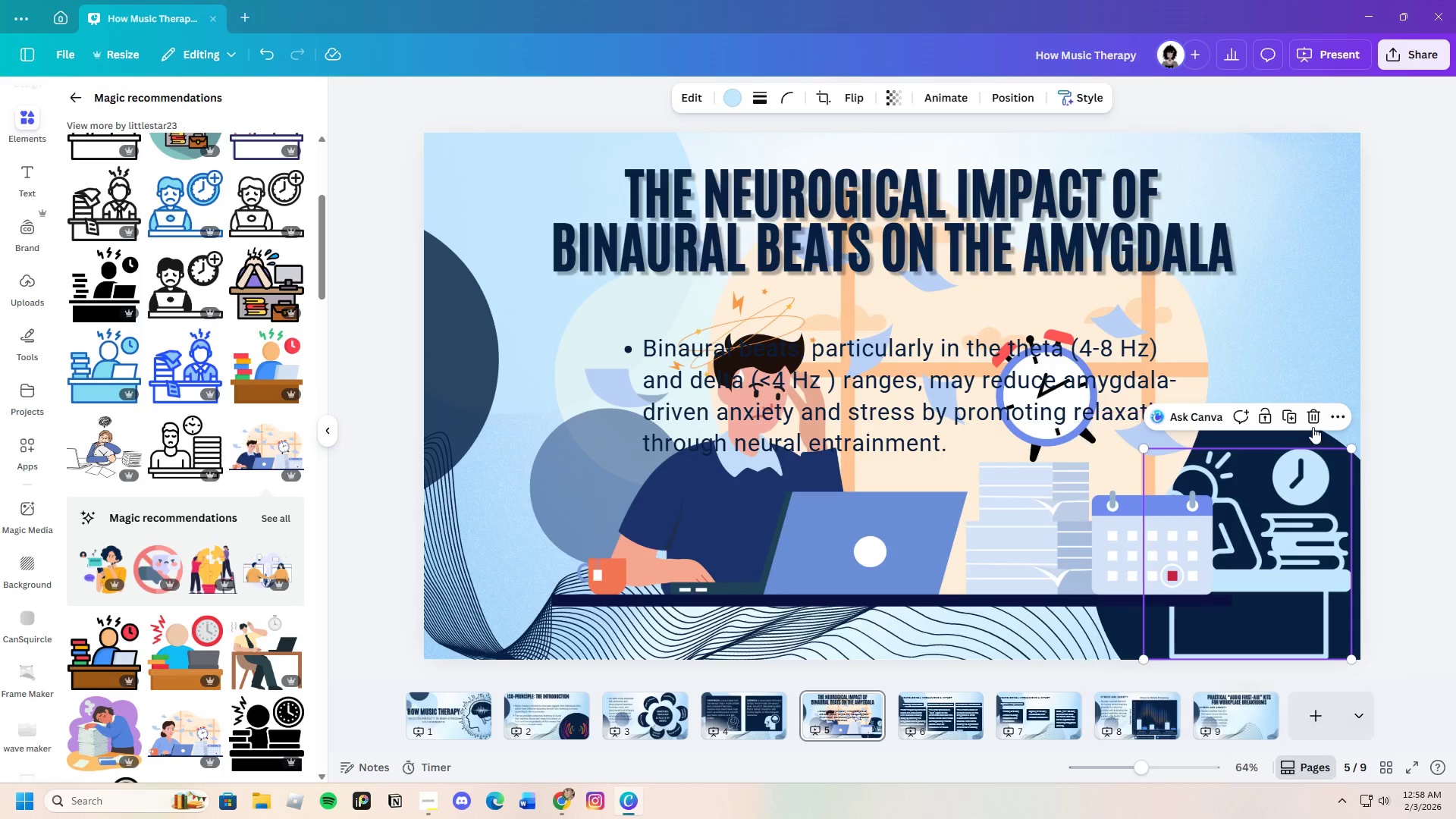 
left_click([1313, 422])
 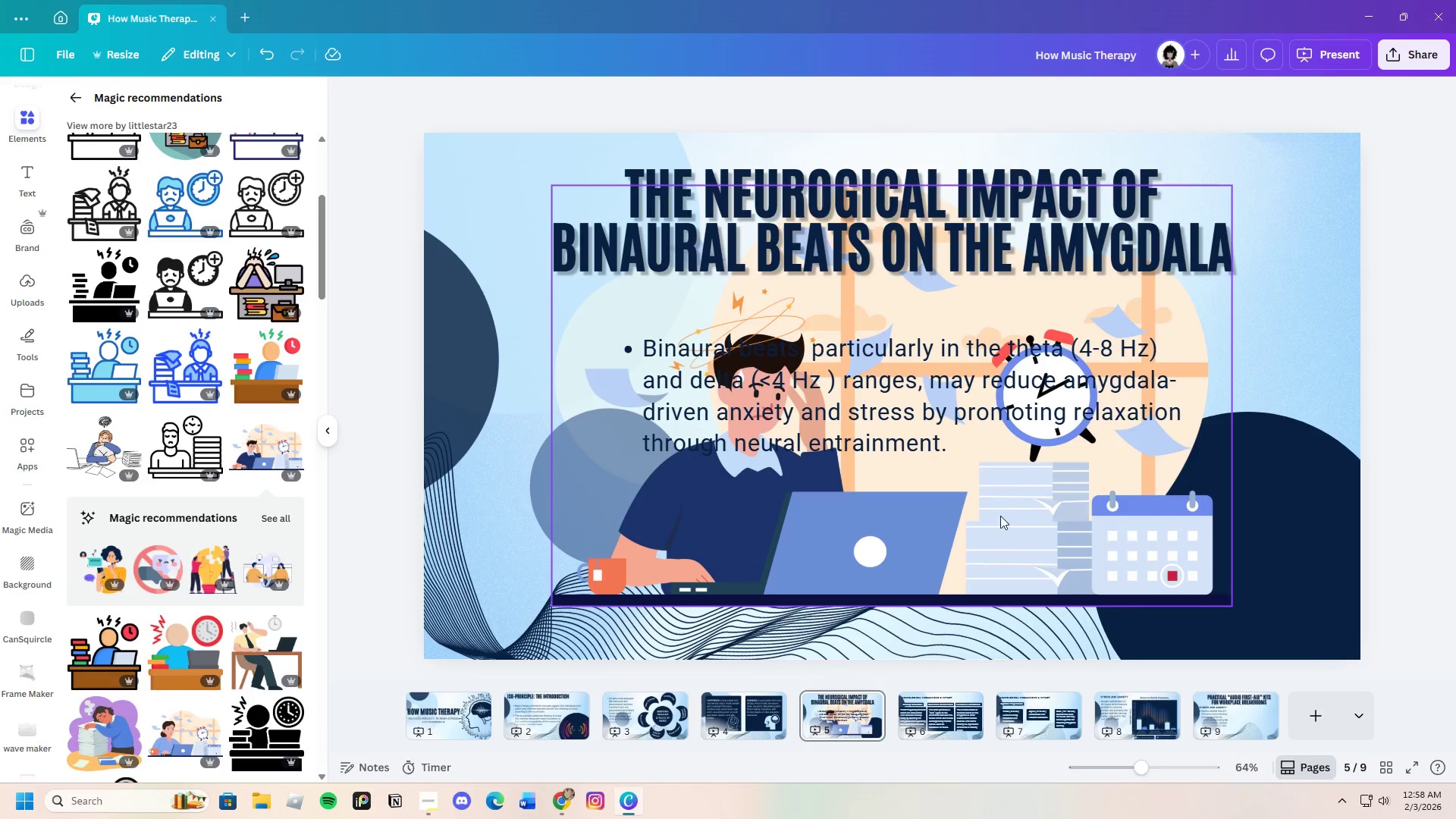 
left_click_drag(start_coordinate=[1001, 529], to_coordinate=[1066, 576])
 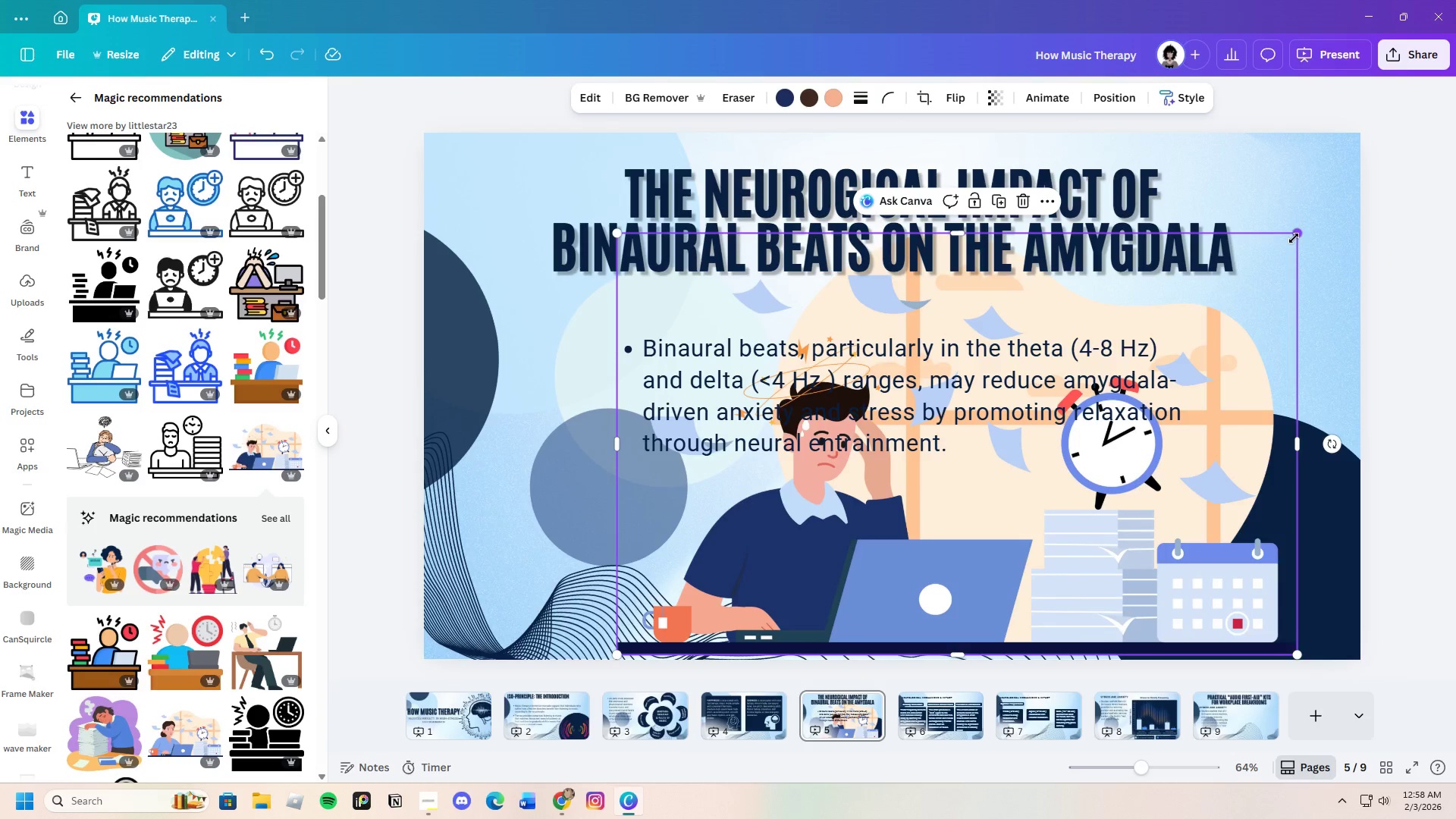 
left_click_drag(start_coordinate=[1298, 236], to_coordinate=[1009, 458])
 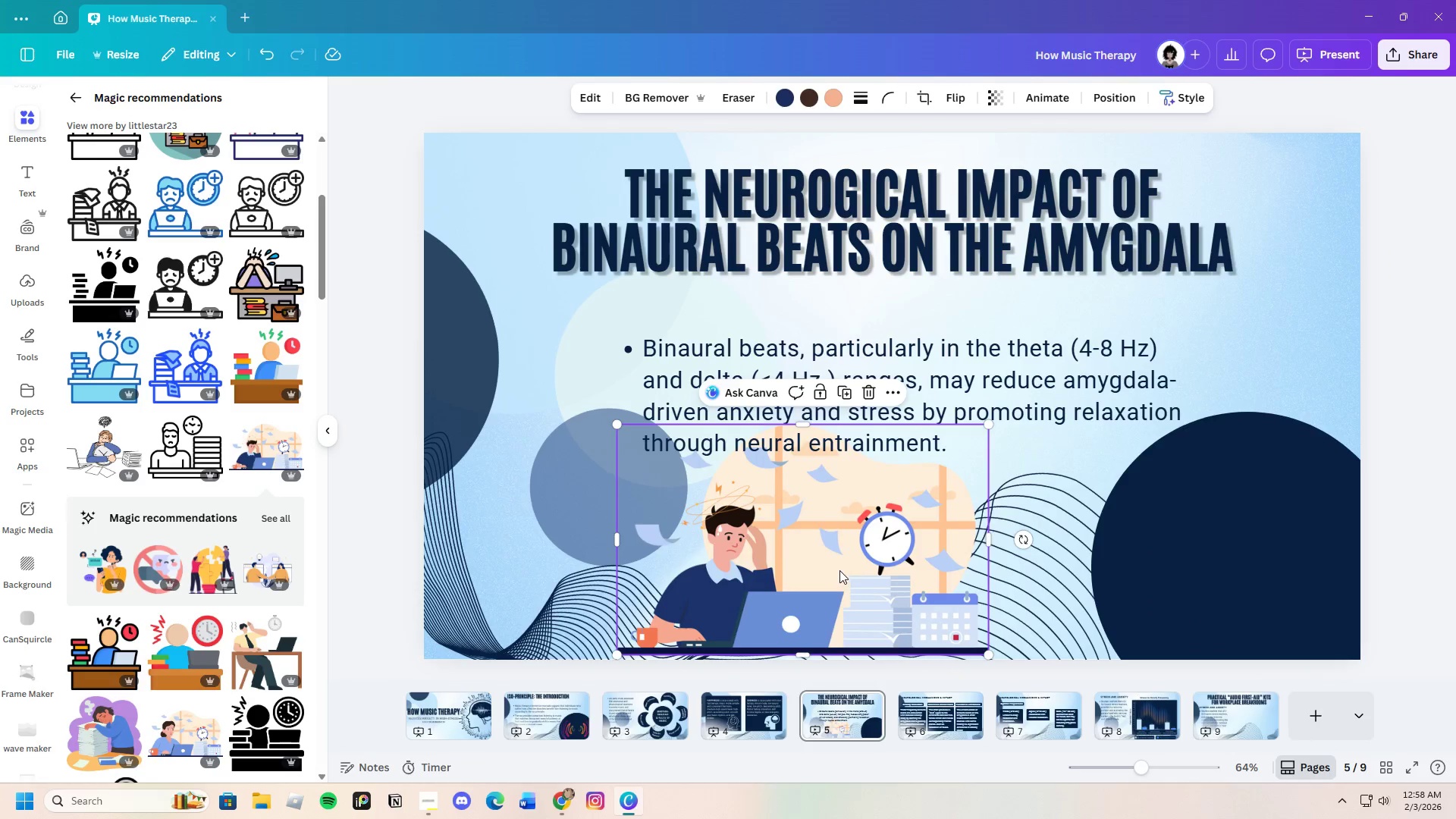 
left_click_drag(start_coordinate=[839, 570], to_coordinate=[1258, 579])
 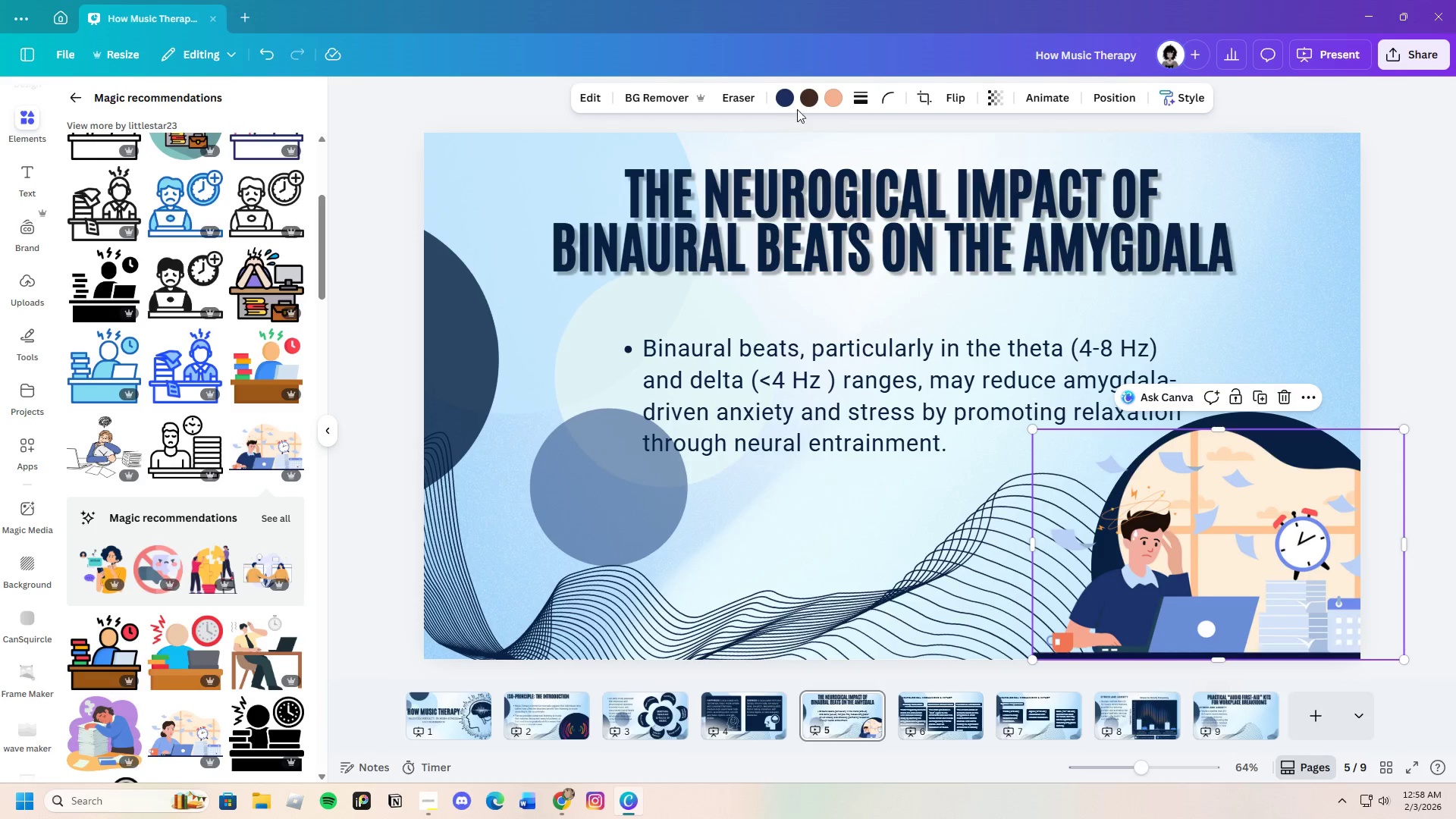 
left_click([788, 100])
 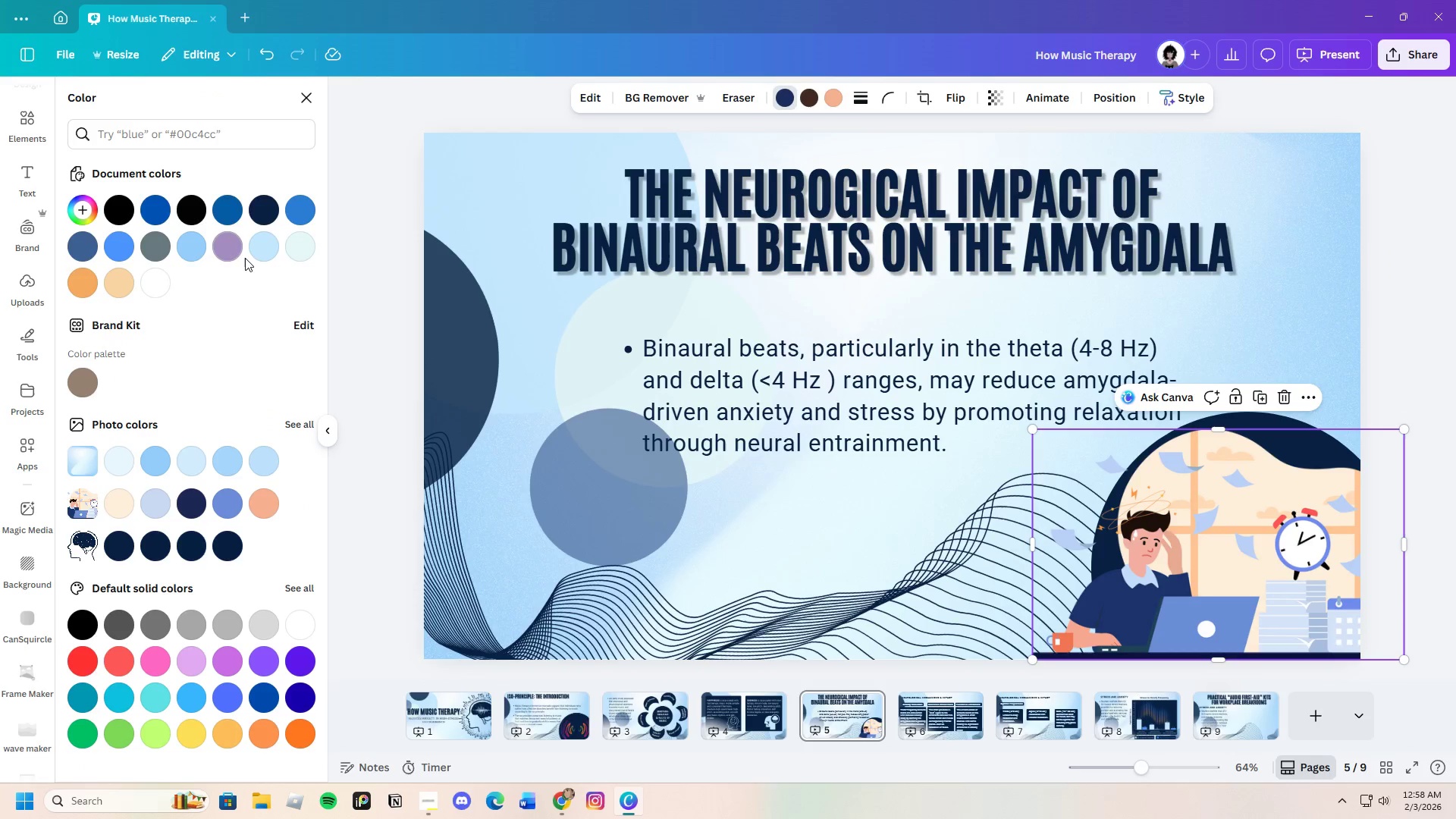 
left_click([260, 256])
 